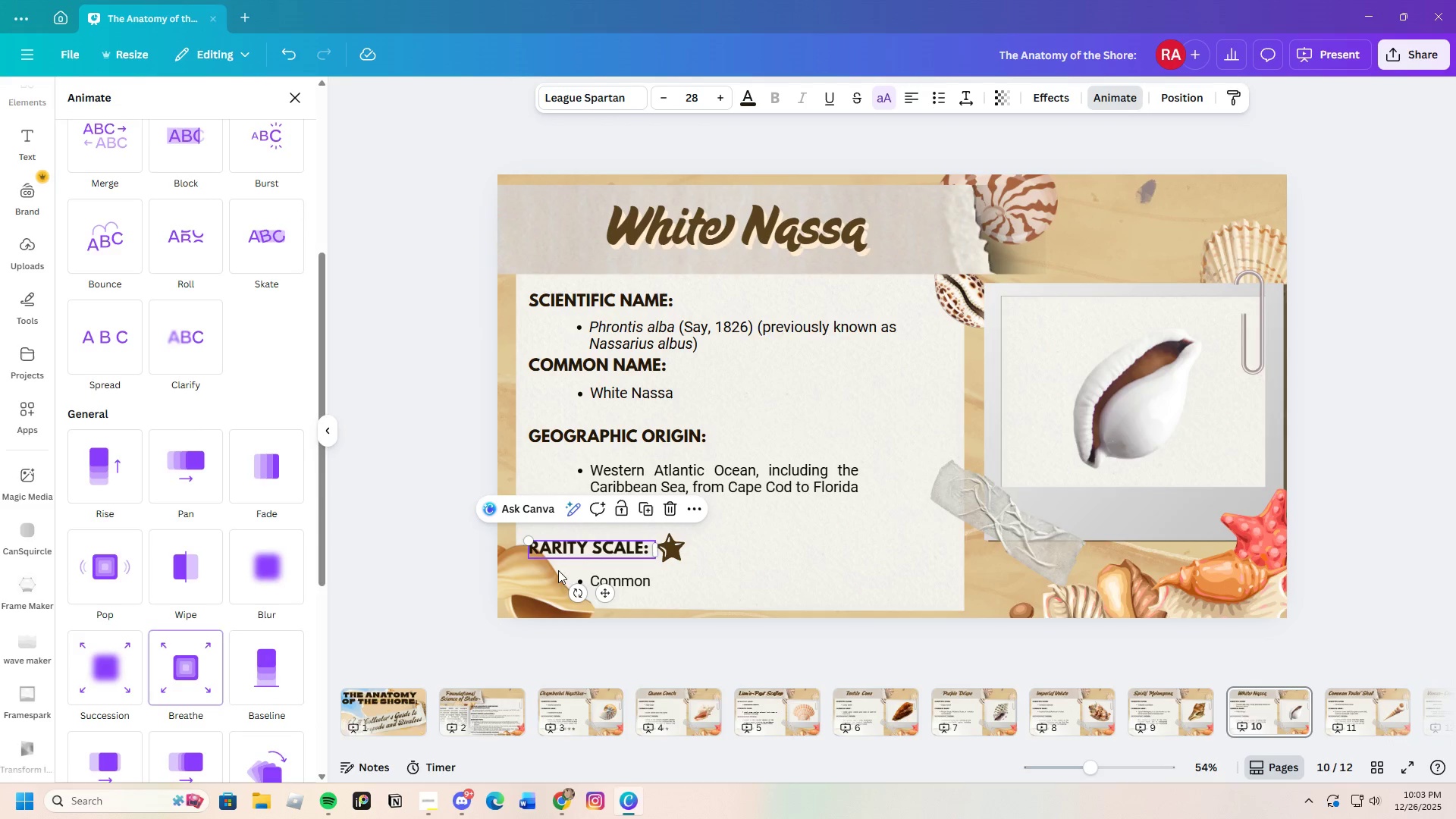 
left_click([194, 689])
 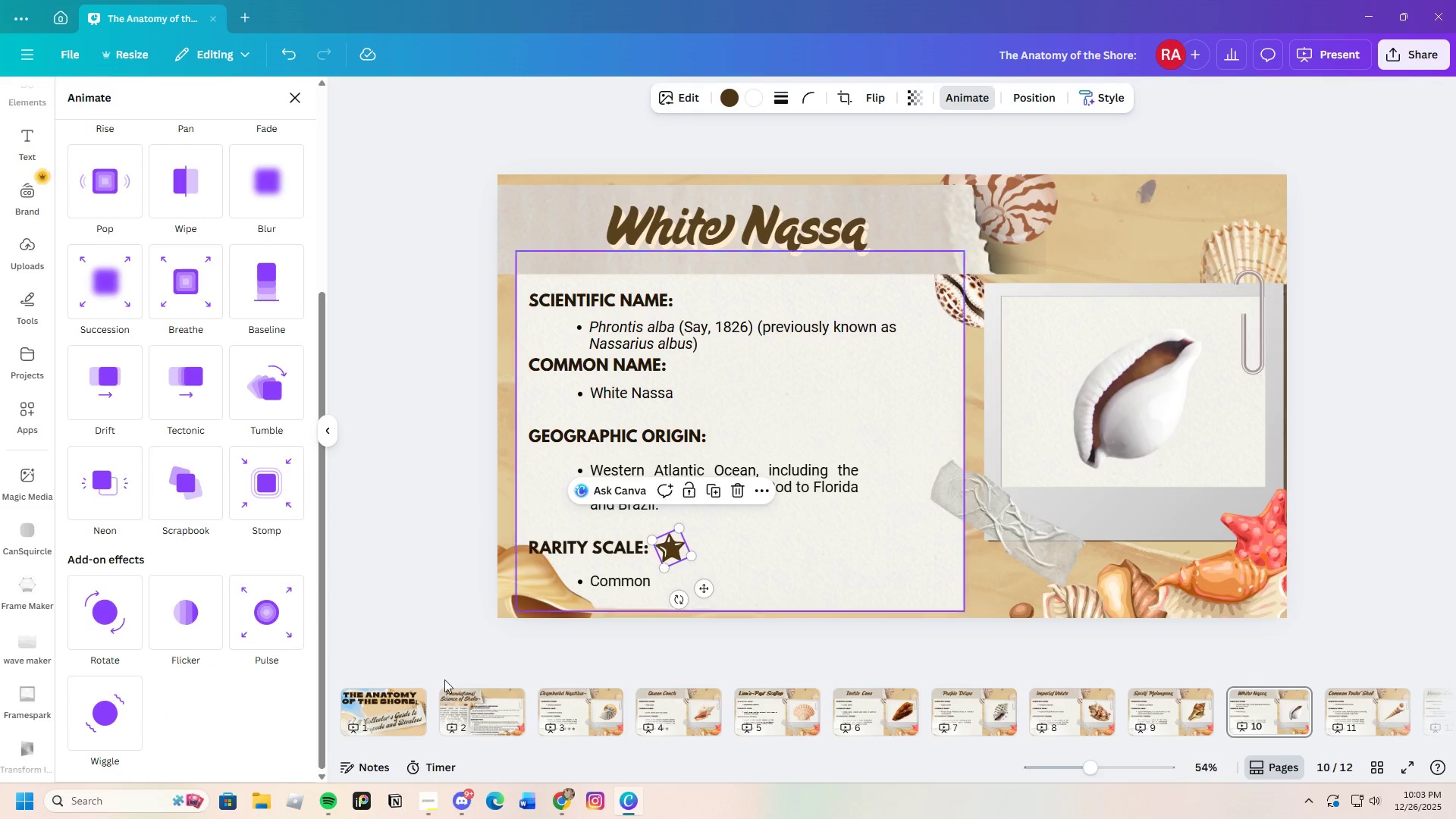 
scroll: coordinate [218, 708], scroll_direction: down, amount: 4.0
 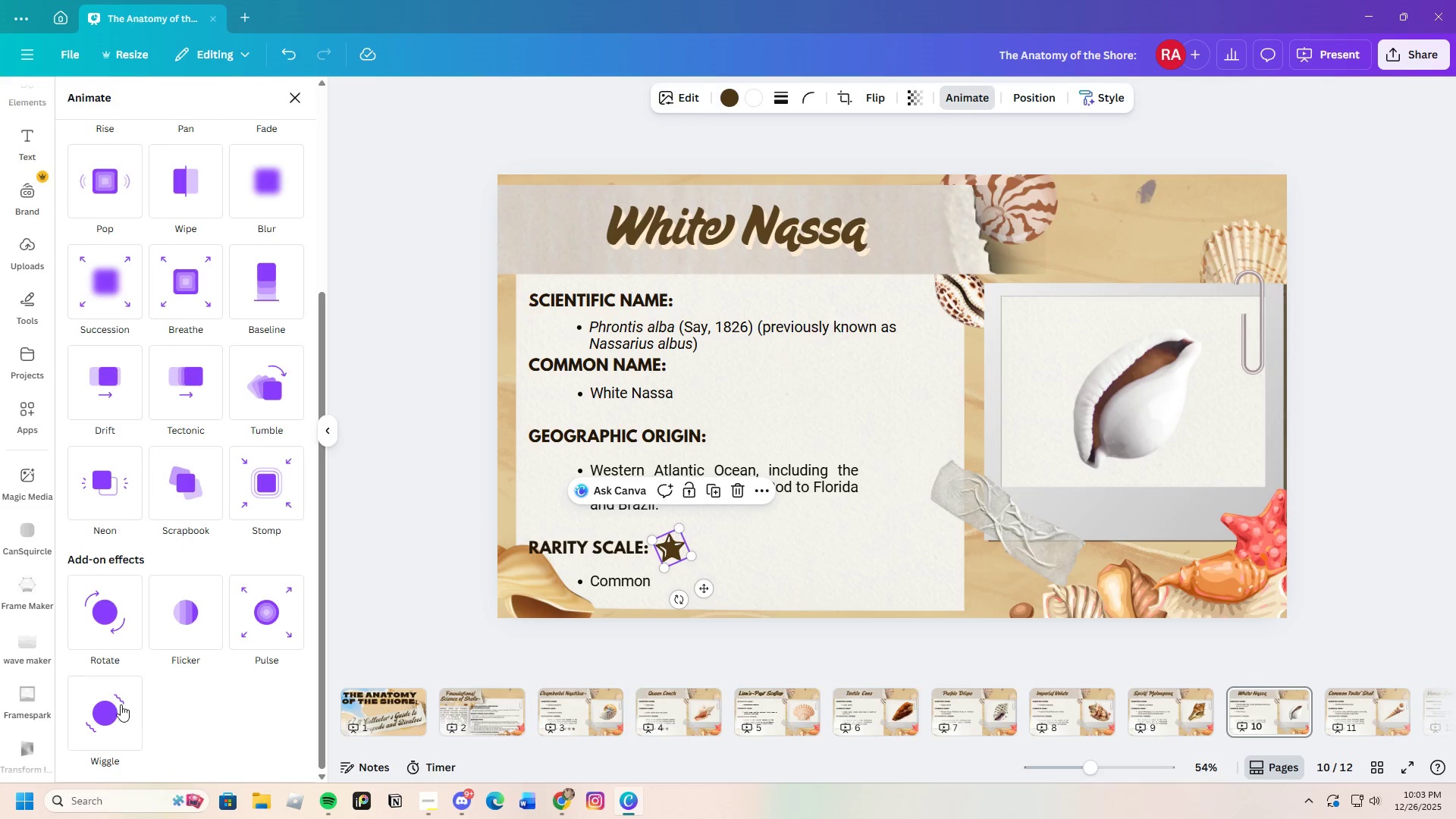 
left_click([120, 704])
 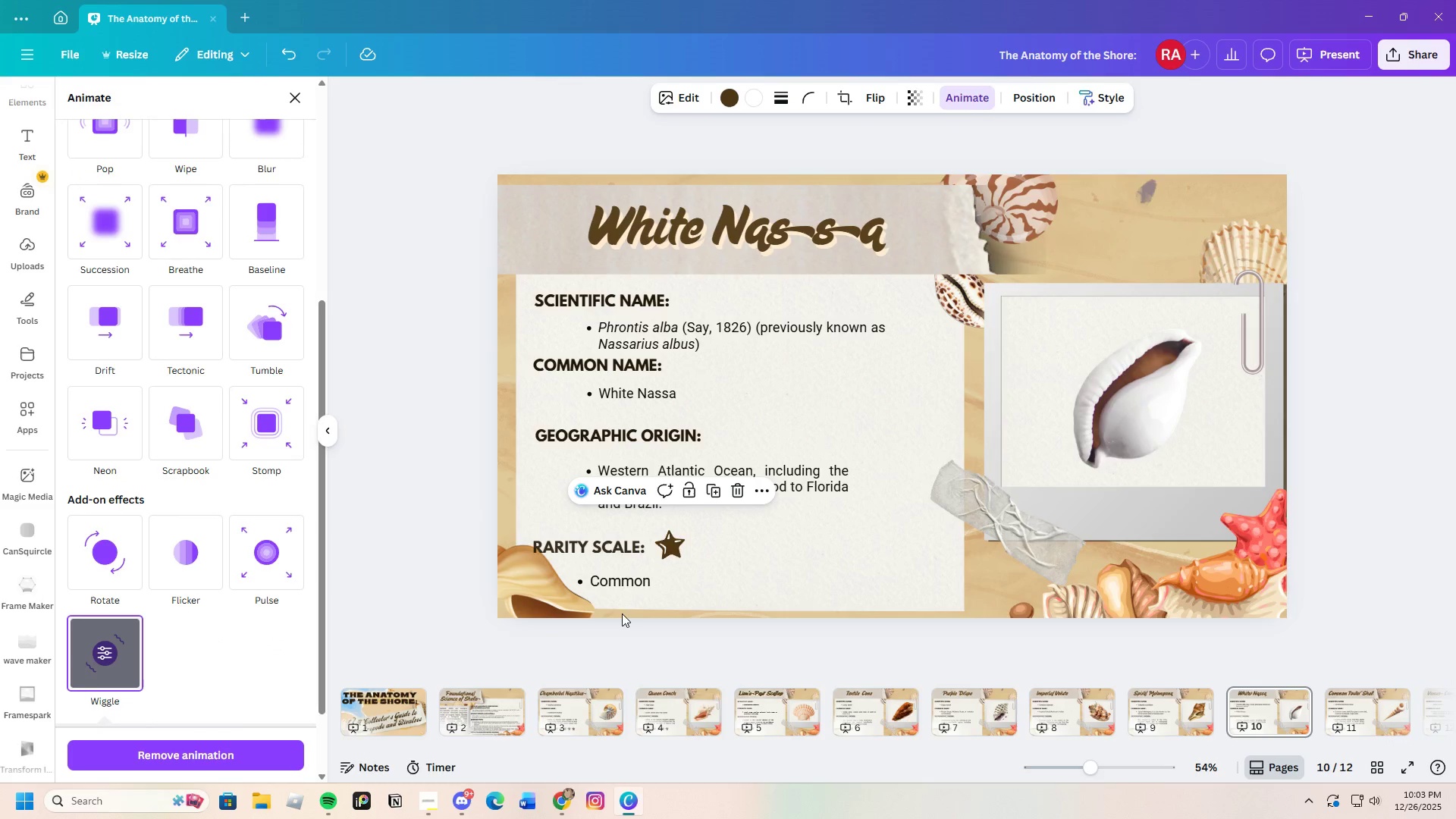 
left_click([623, 578])
 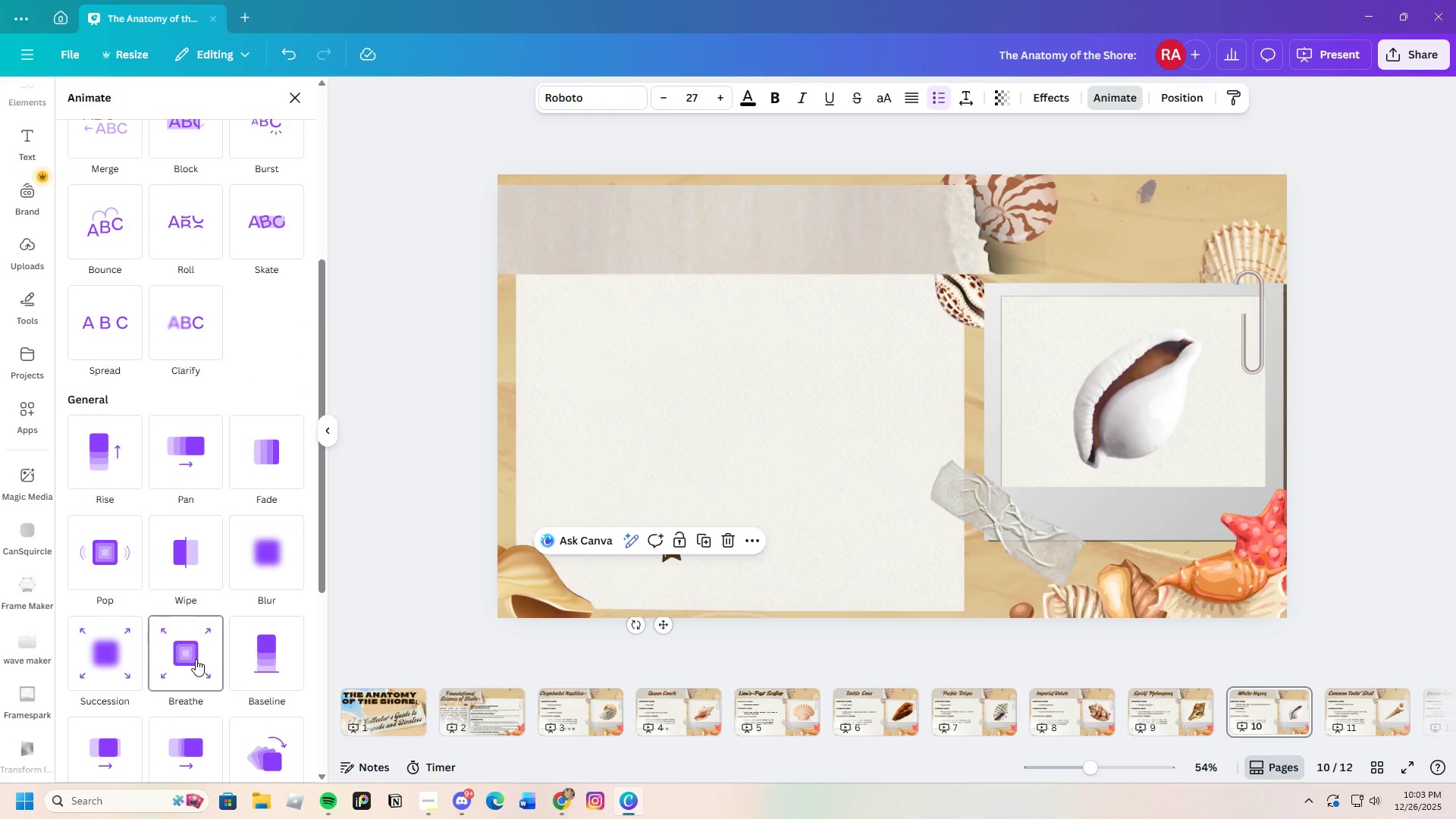 
left_click([1084, 426])
 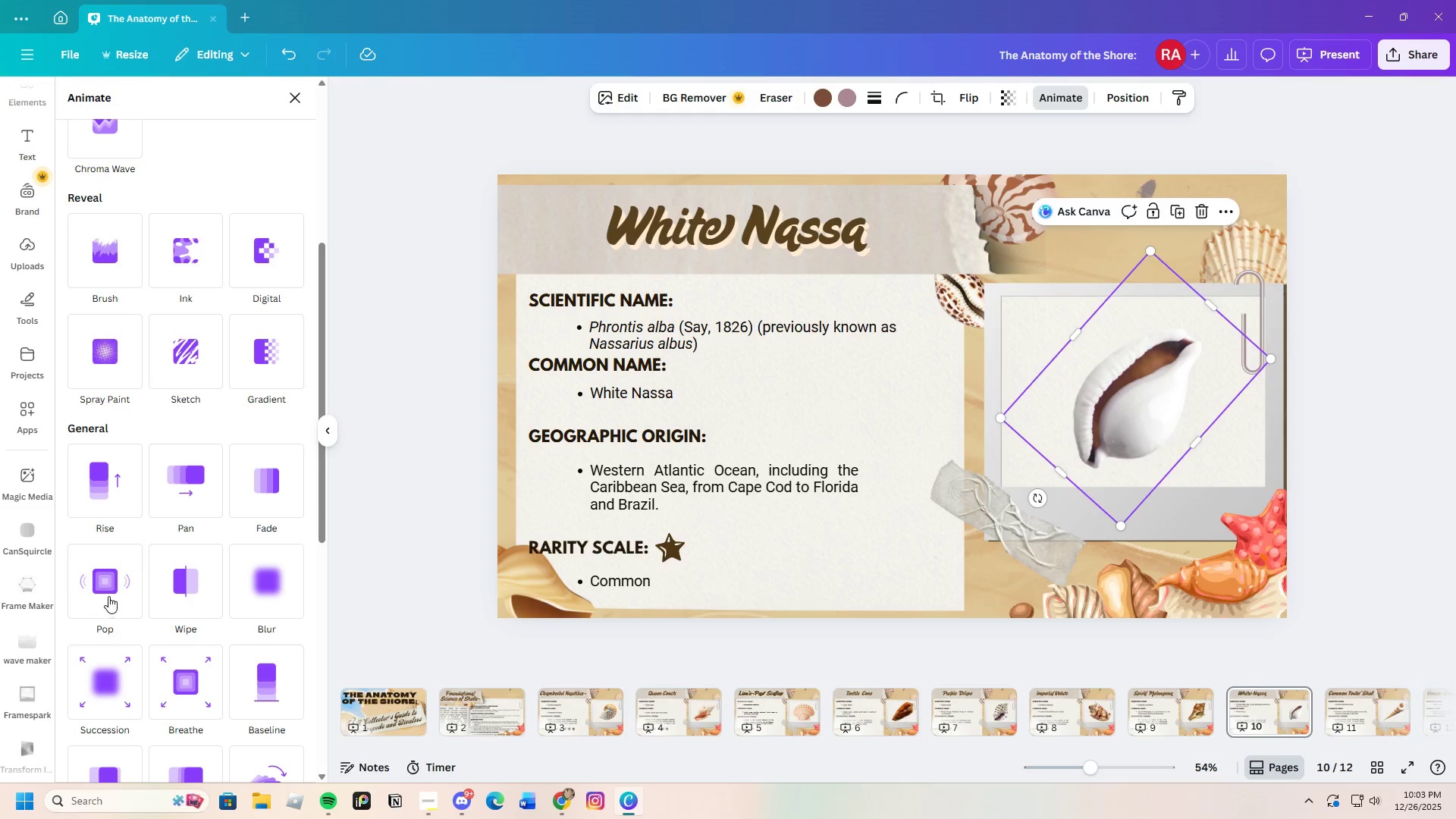 
scroll: coordinate [133, 507], scroll_direction: up, amount: 2.0
 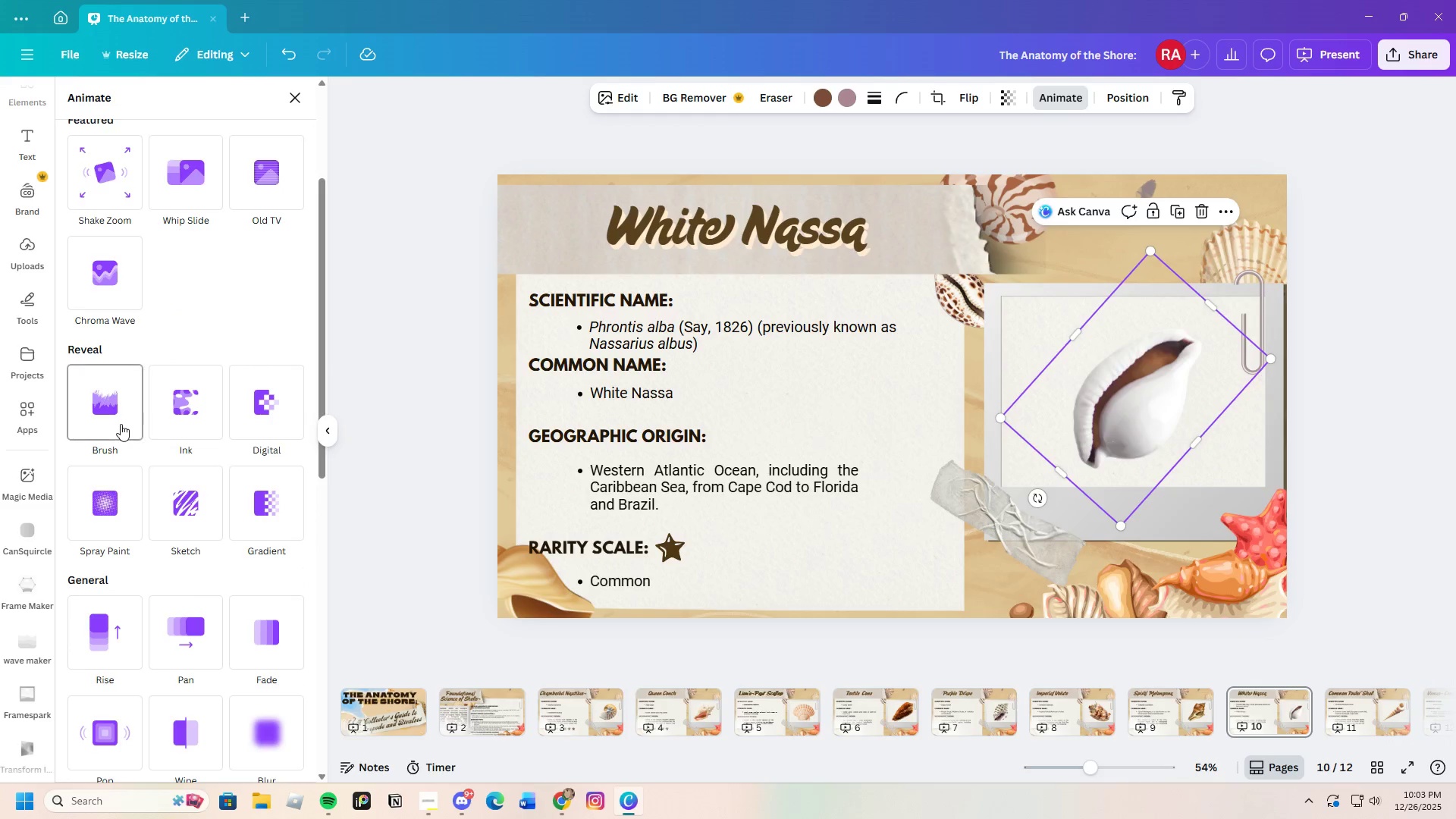 
left_click([121, 424])
 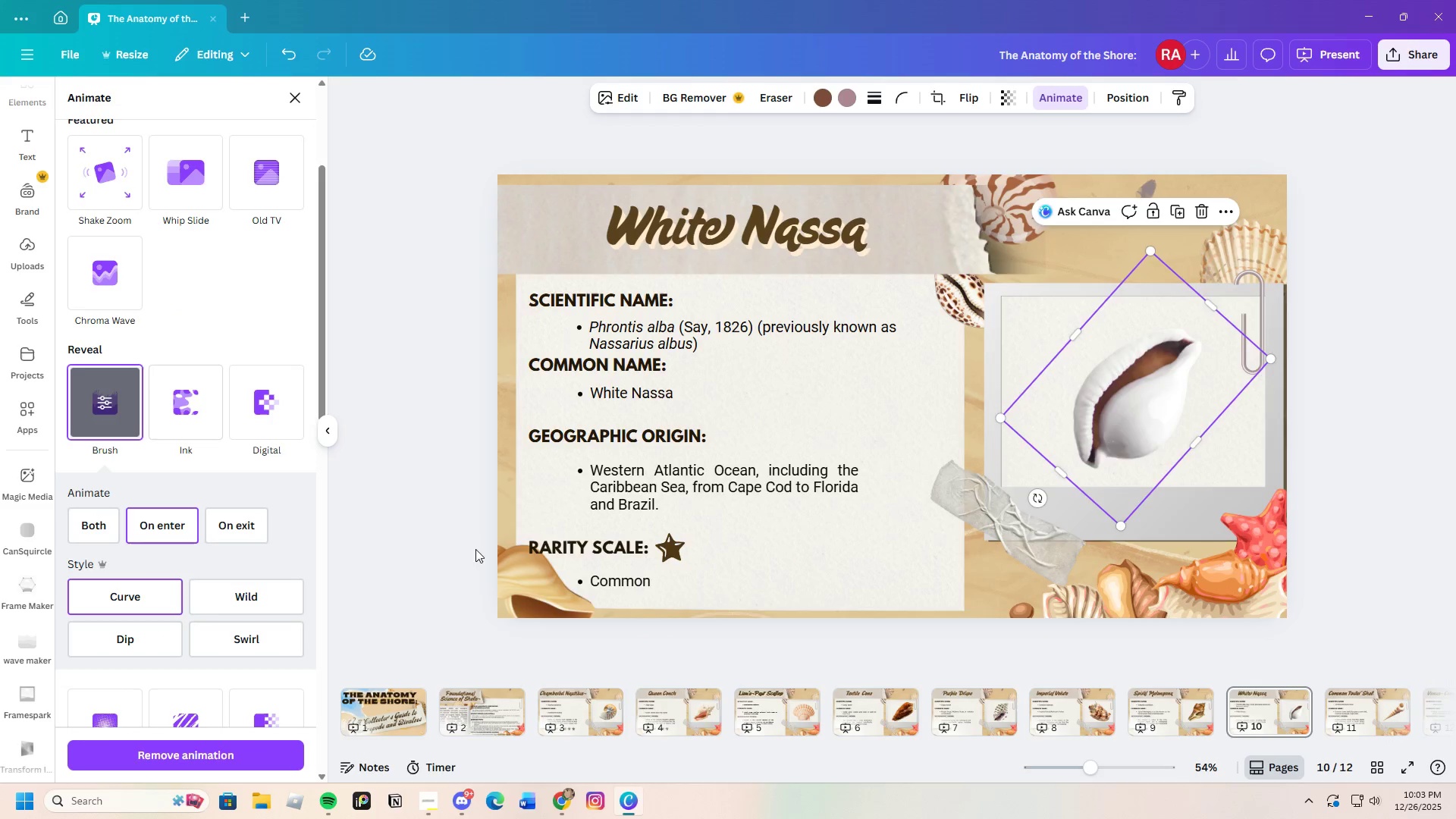 
left_click([1378, 721])
 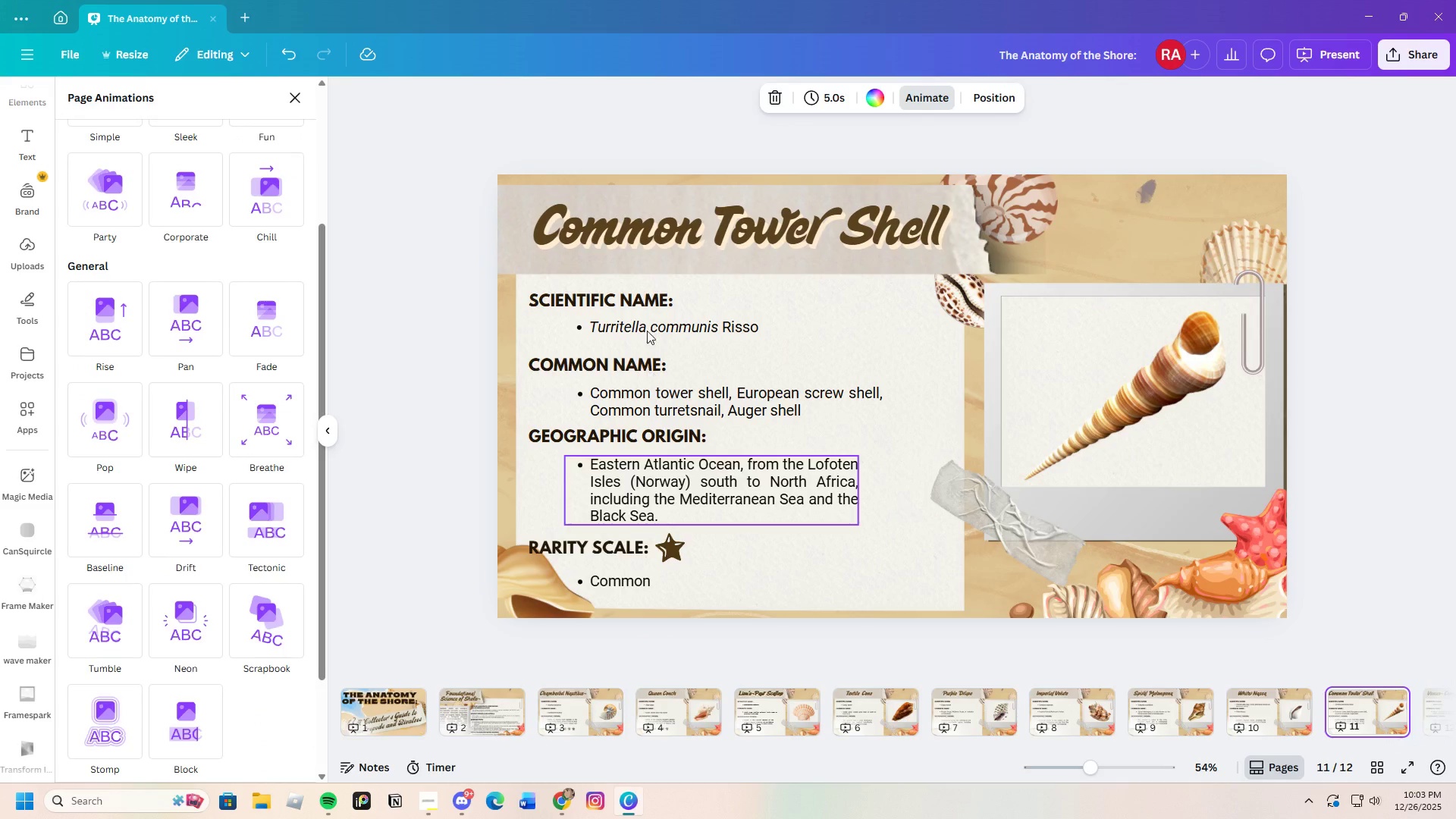 
left_click([634, 225])
 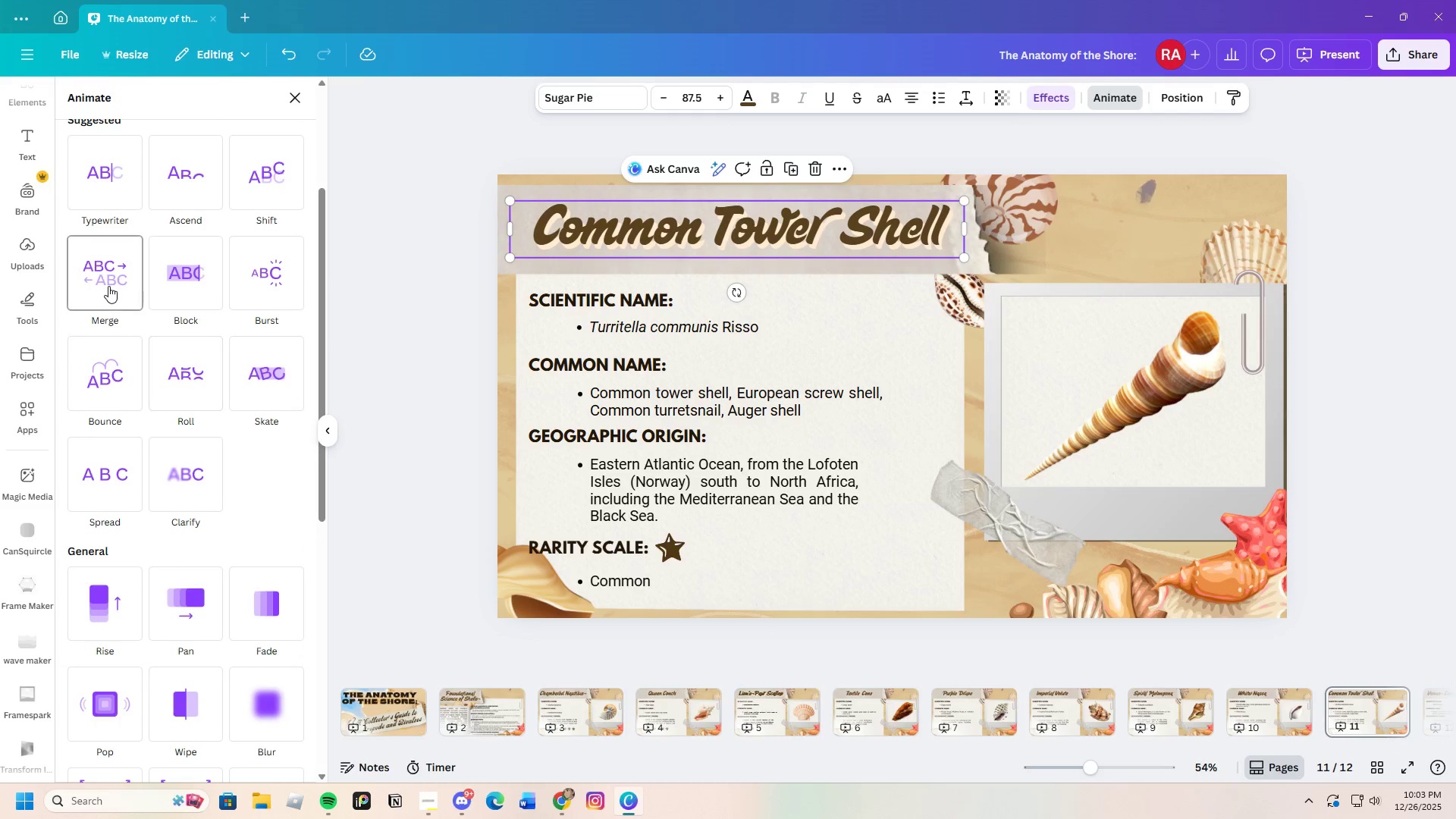 
left_click([96, 376])
 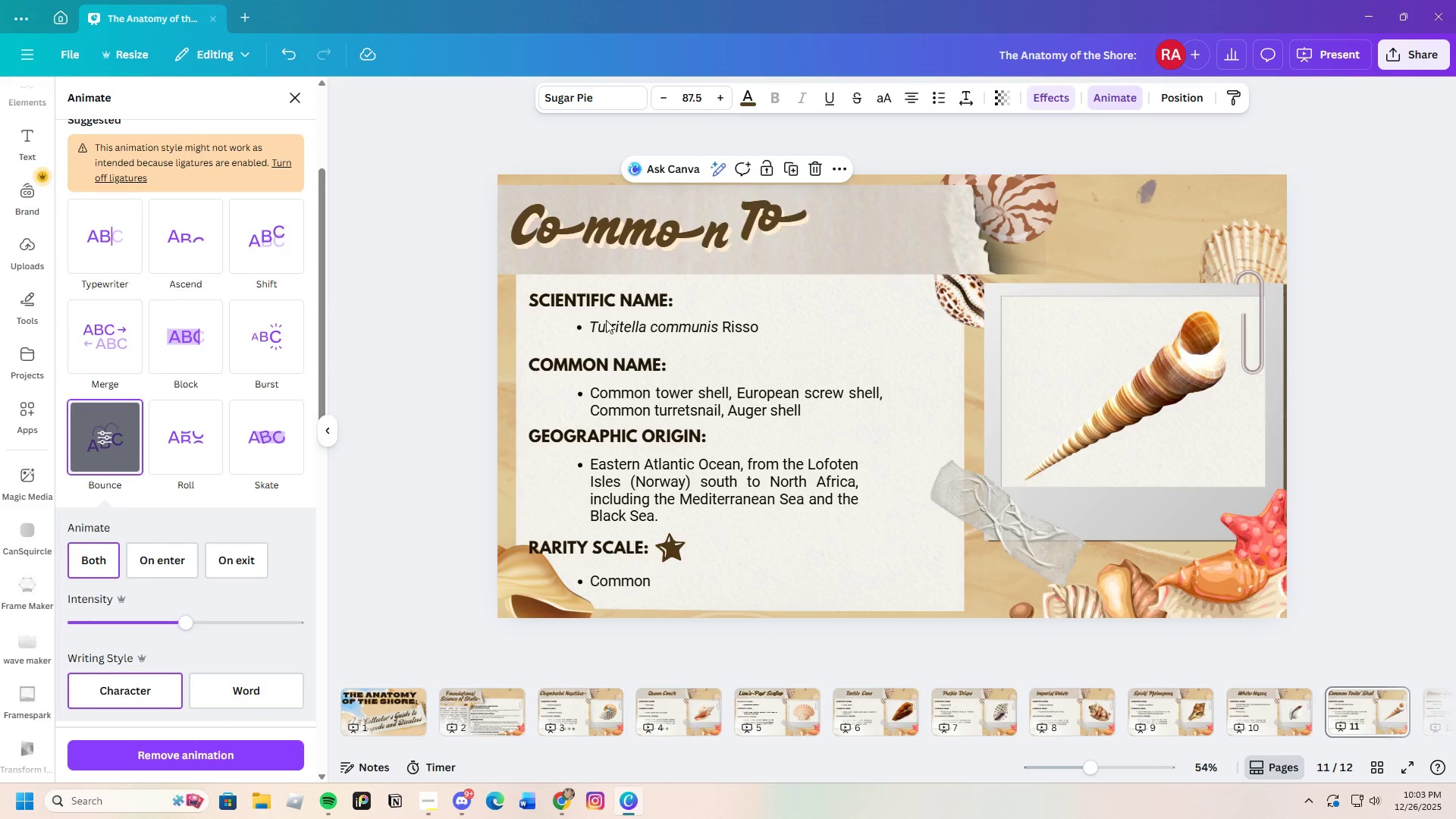 
left_click([604, 300])
 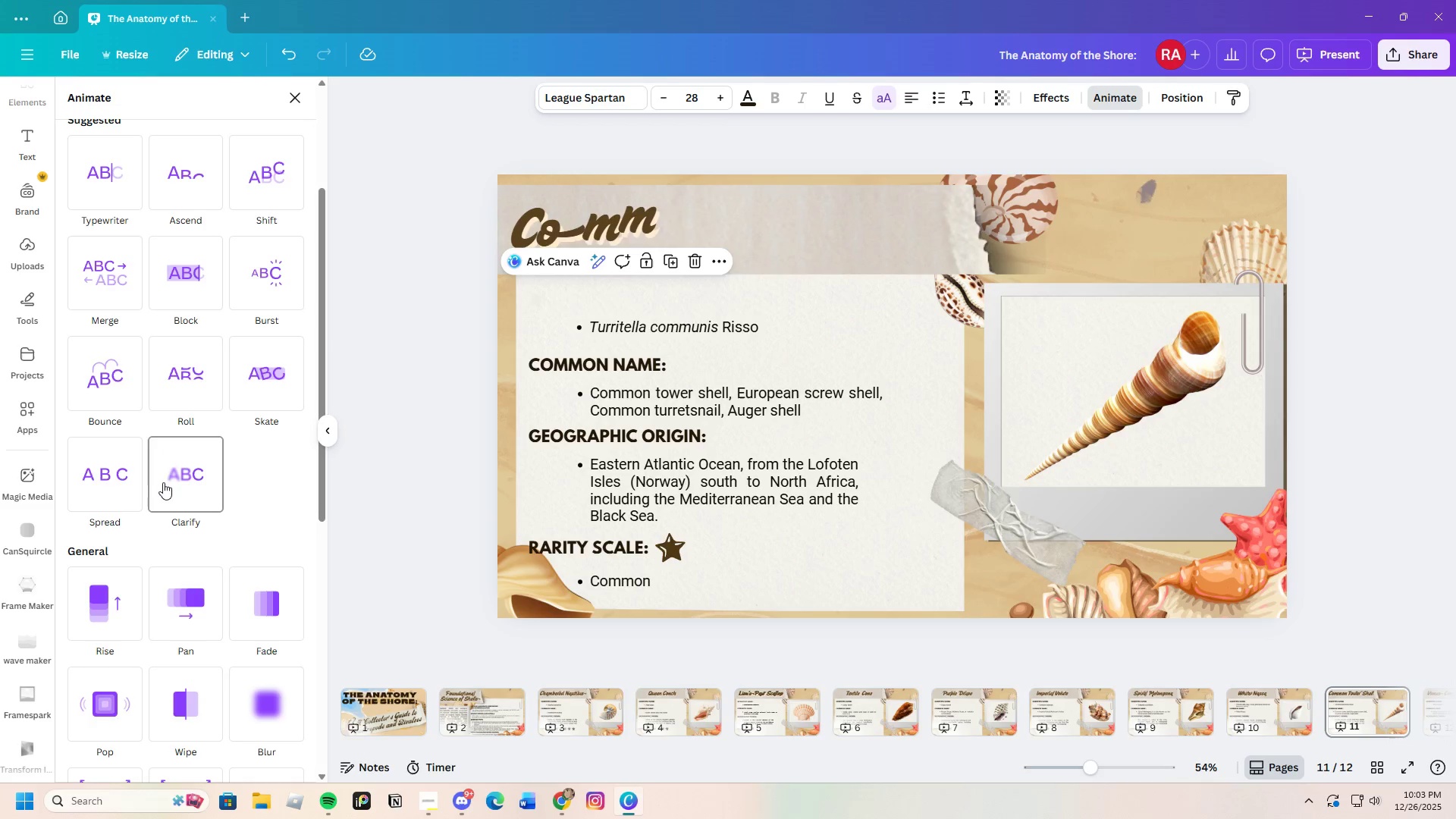 
scroll: coordinate [196, 685], scroll_direction: down, amount: 2.0
 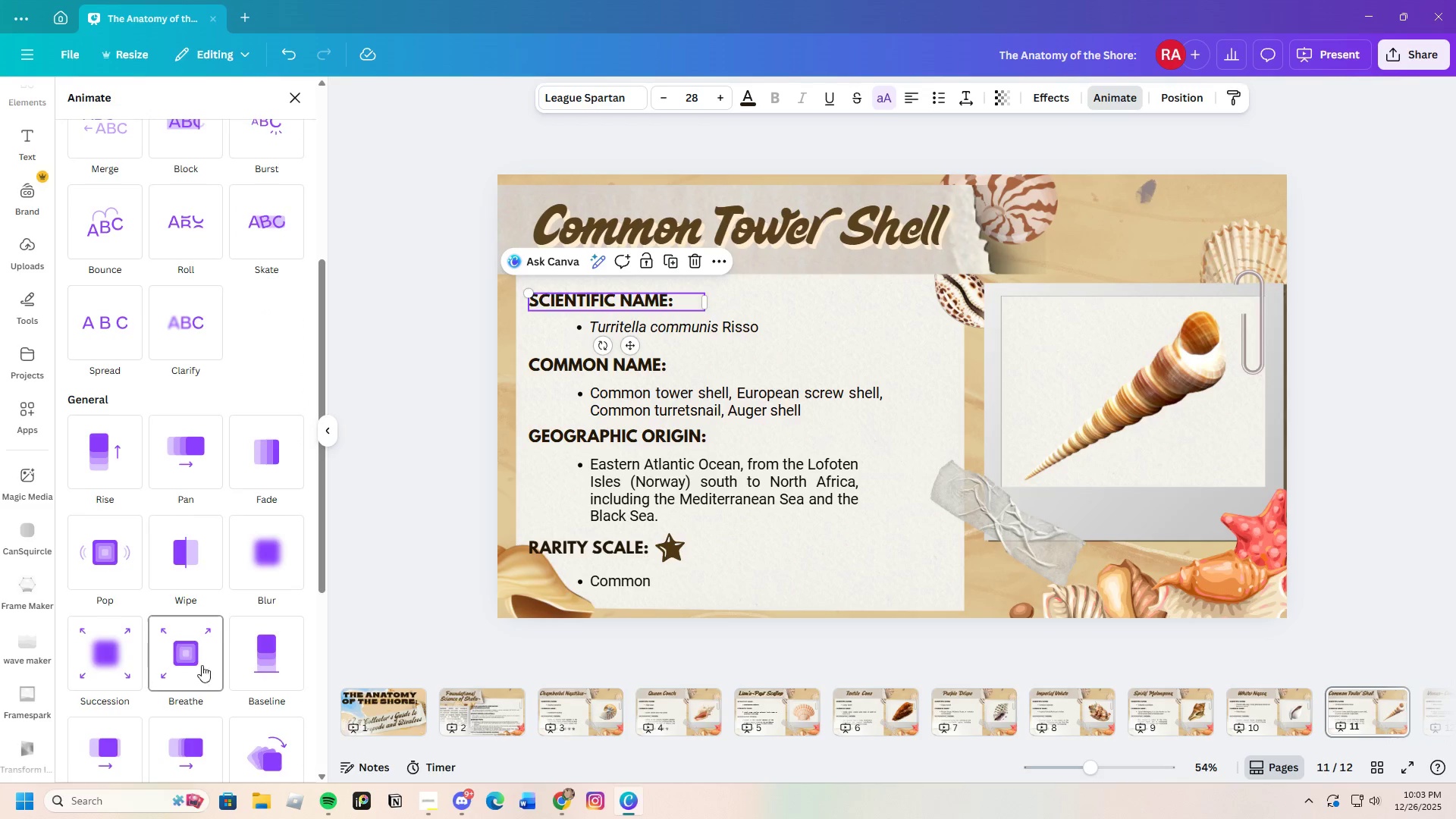 
left_click_drag(start_coordinate=[203, 653], to_coordinate=[208, 650])
 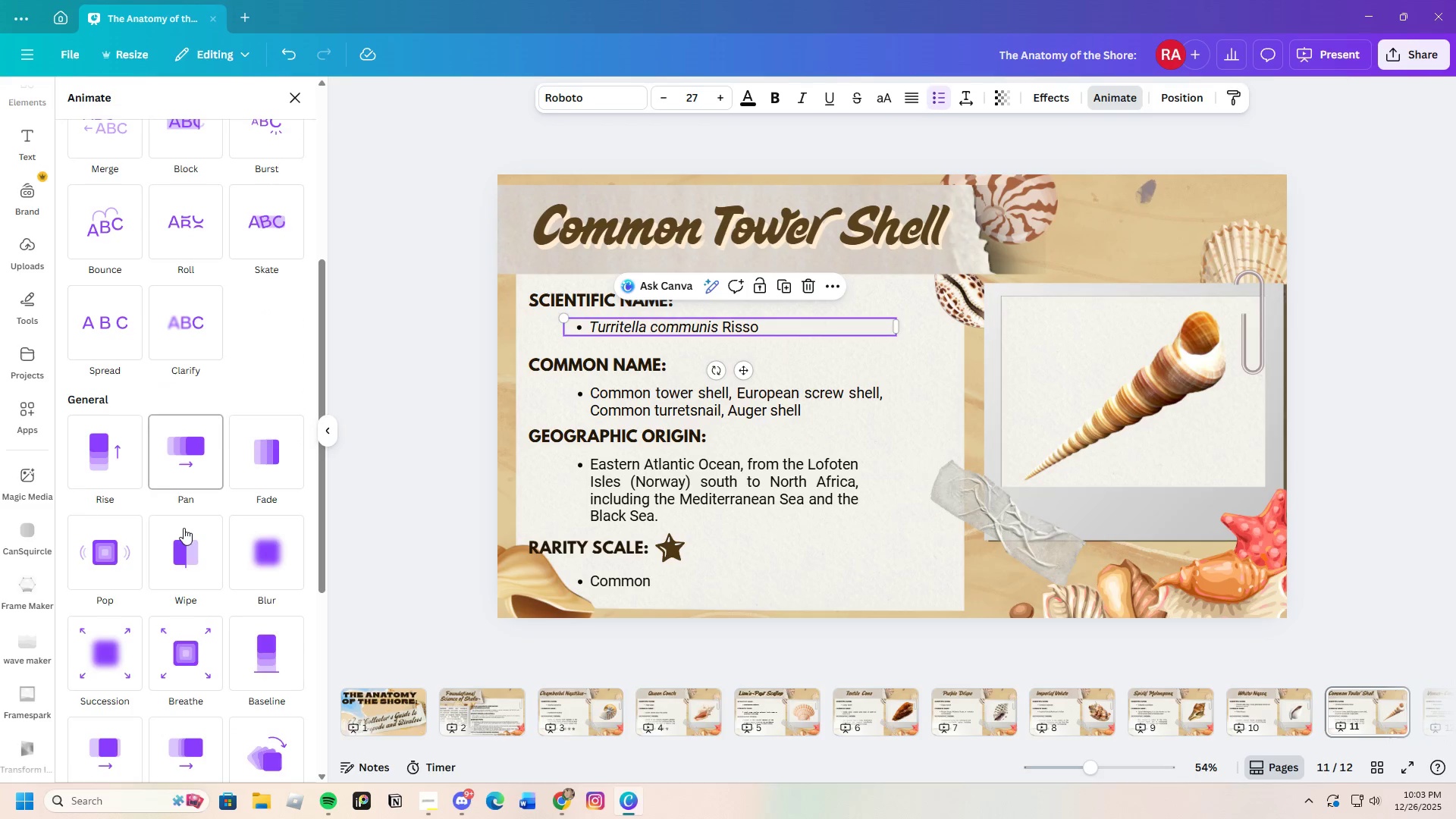 
left_click([196, 575])
 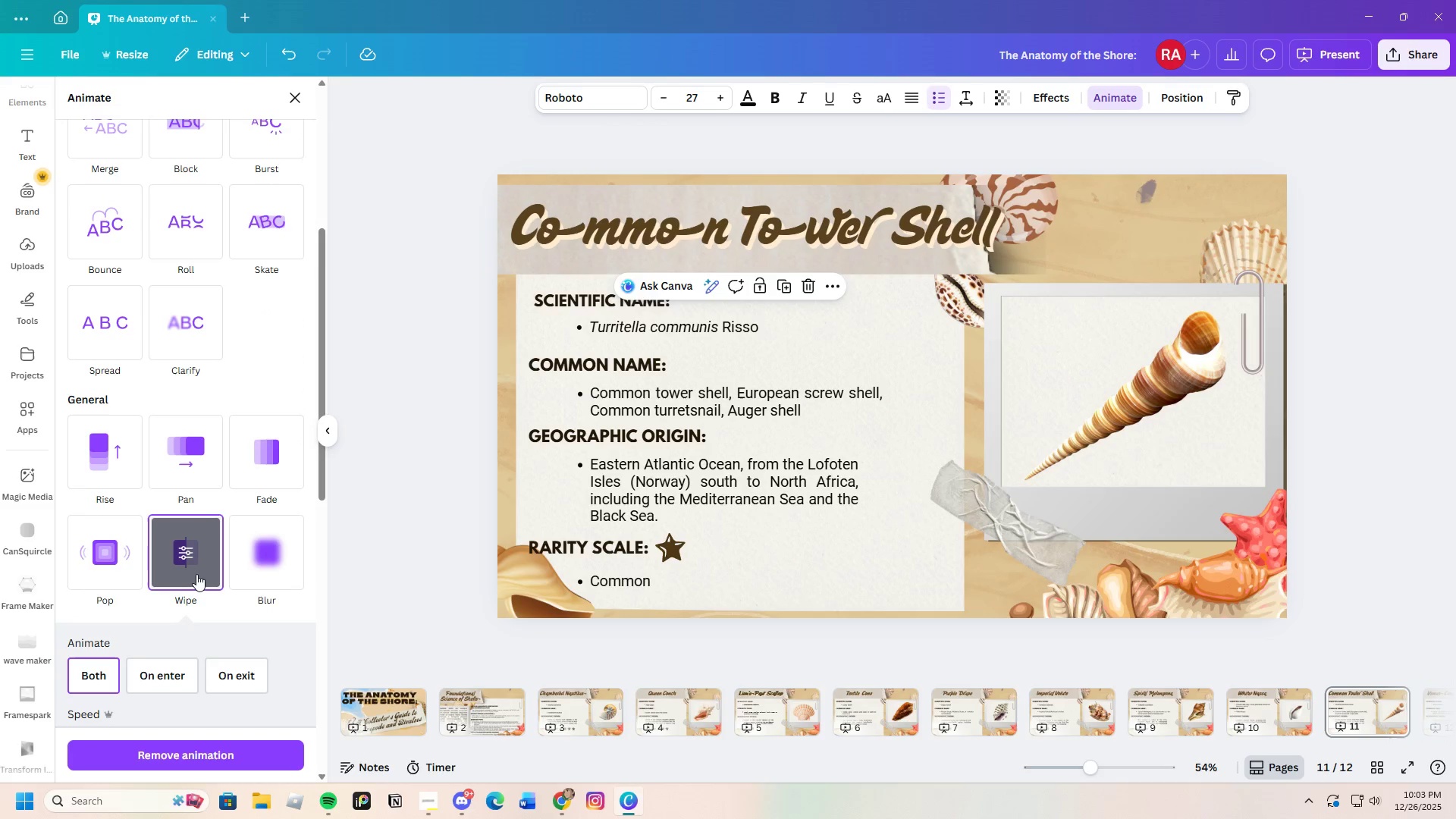 
scroll: coordinate [186, 576], scroll_direction: down, amount: 2.0
 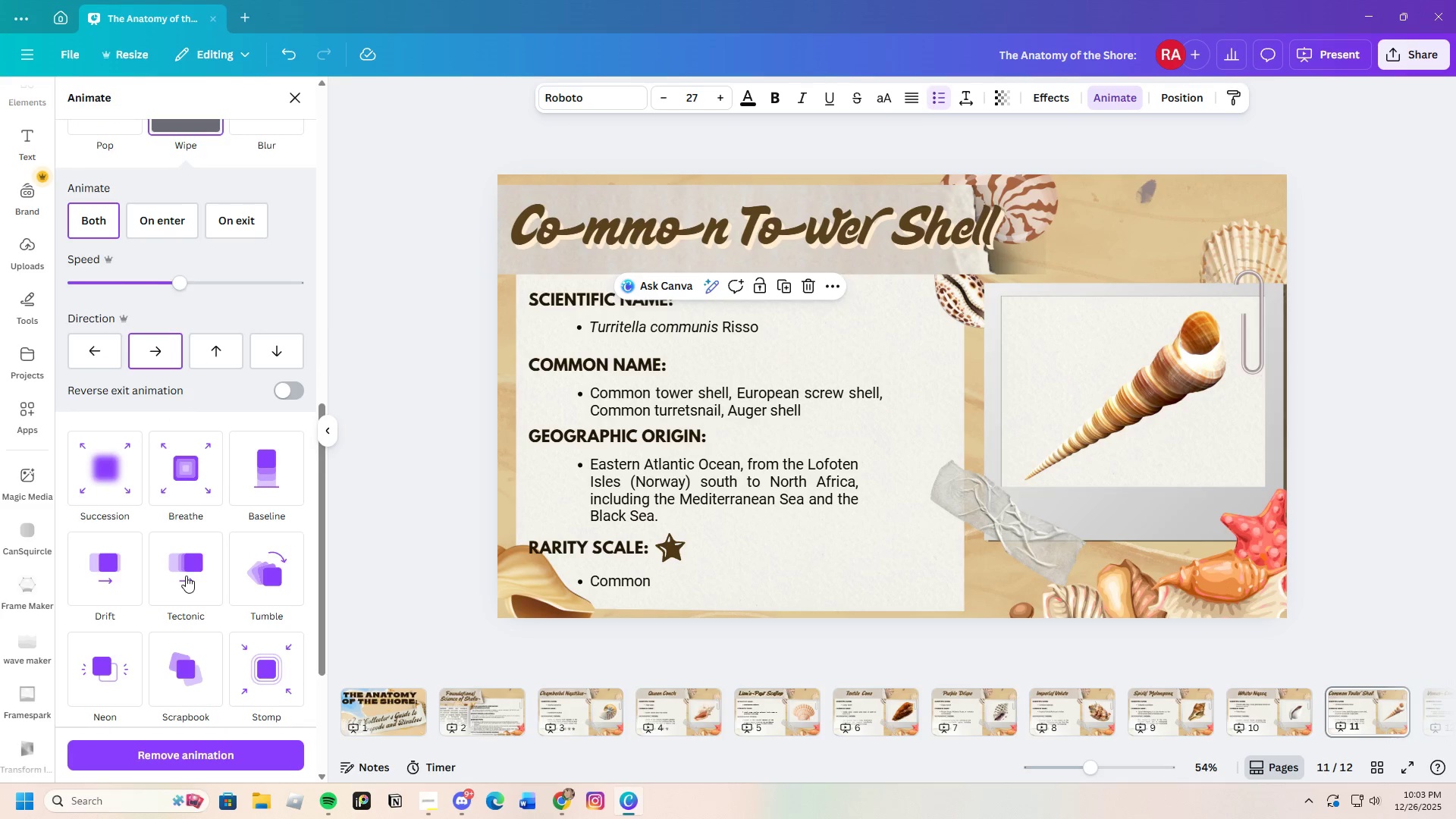 
left_click([188, 490])
 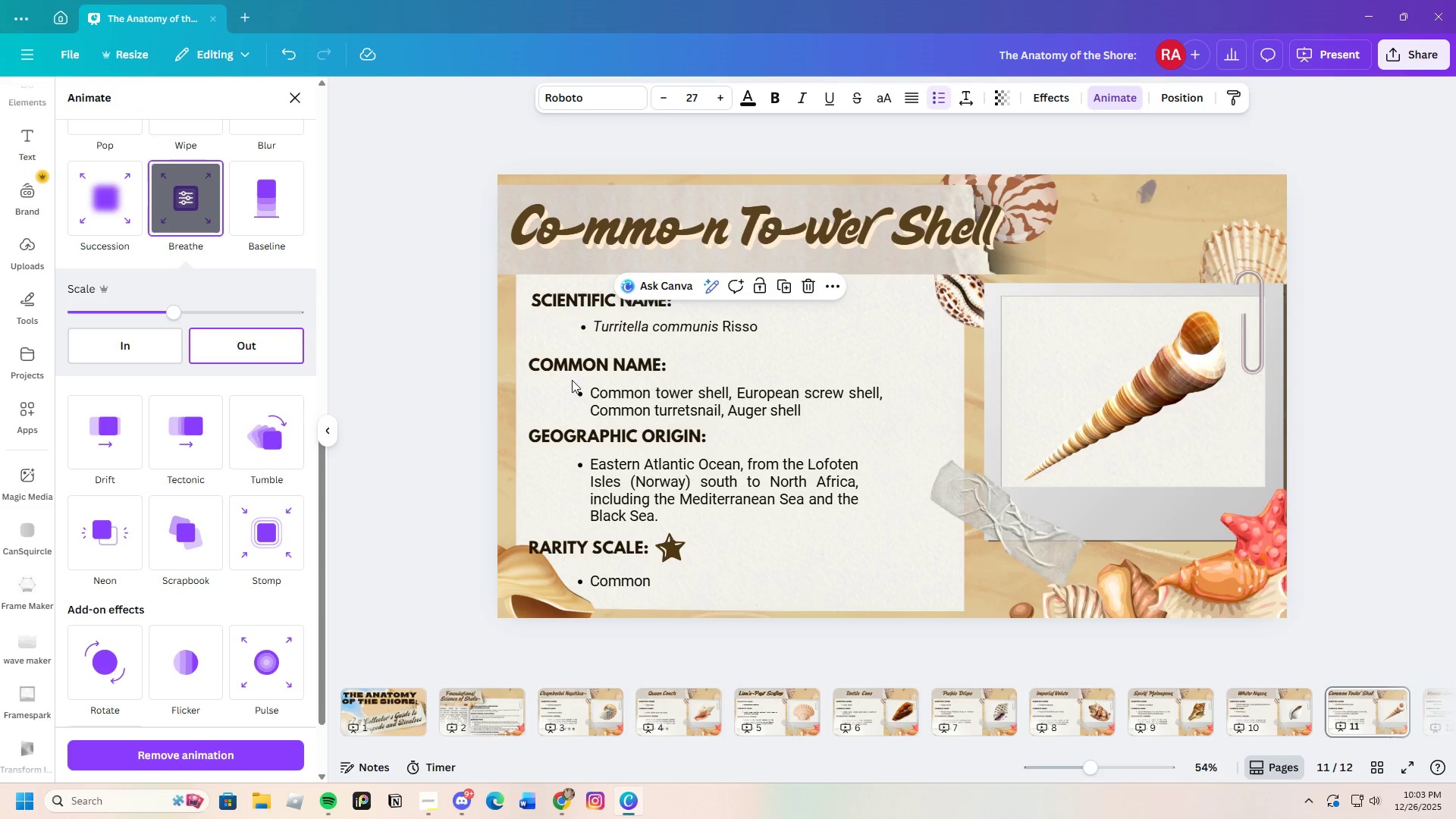 
left_click([600, 368])
 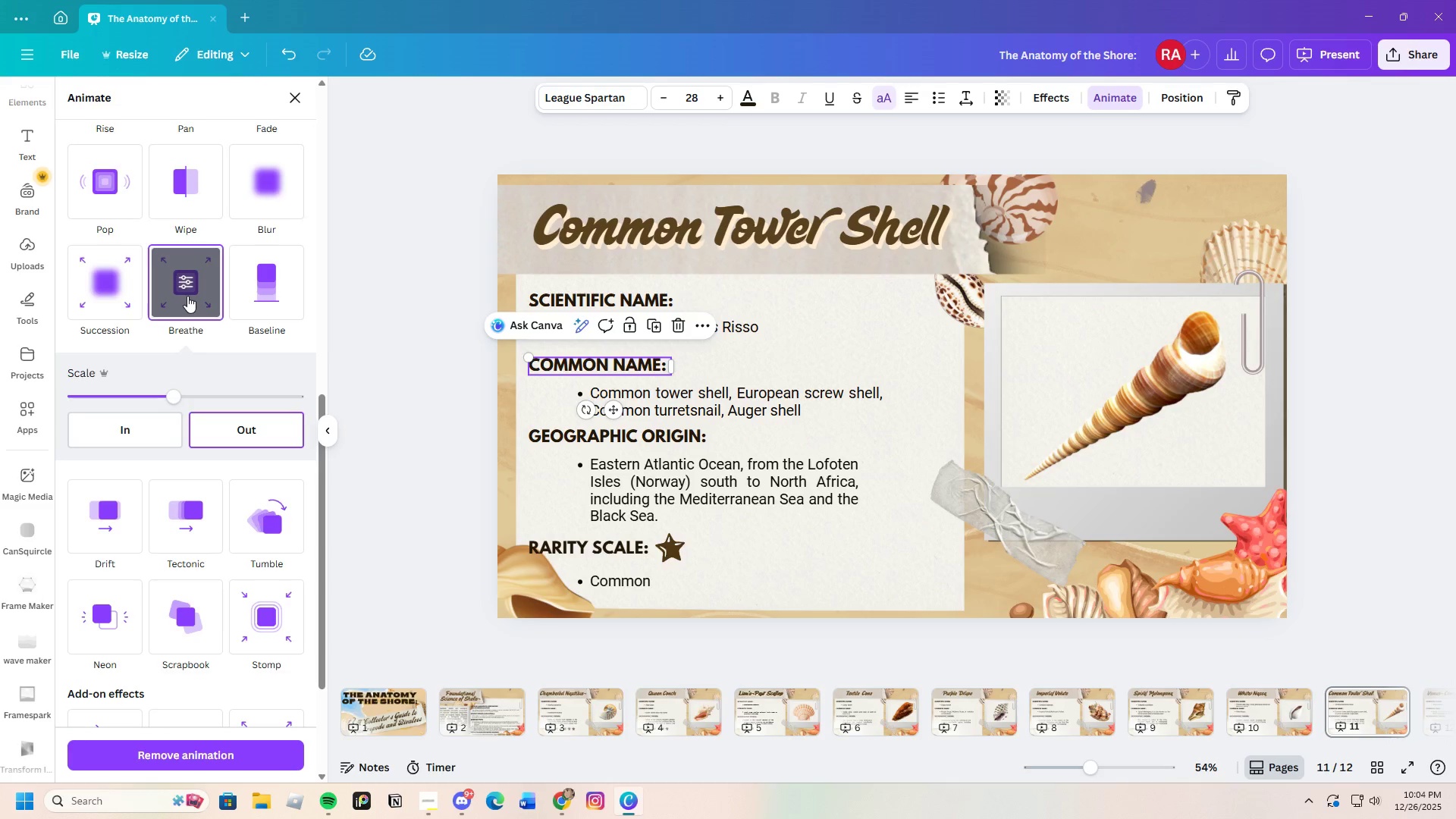 
wait(46.36)
 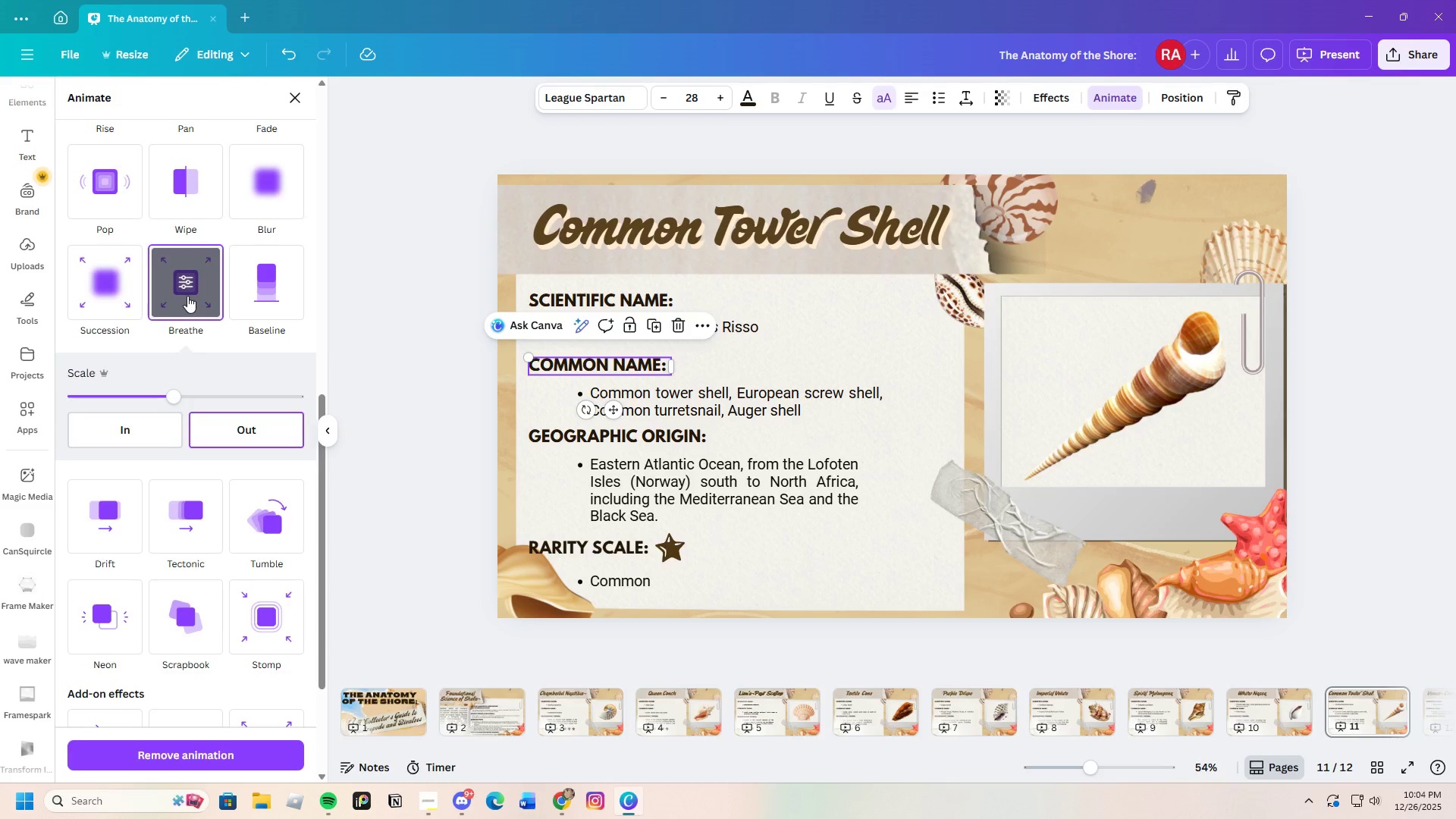 
left_click([718, 413])
 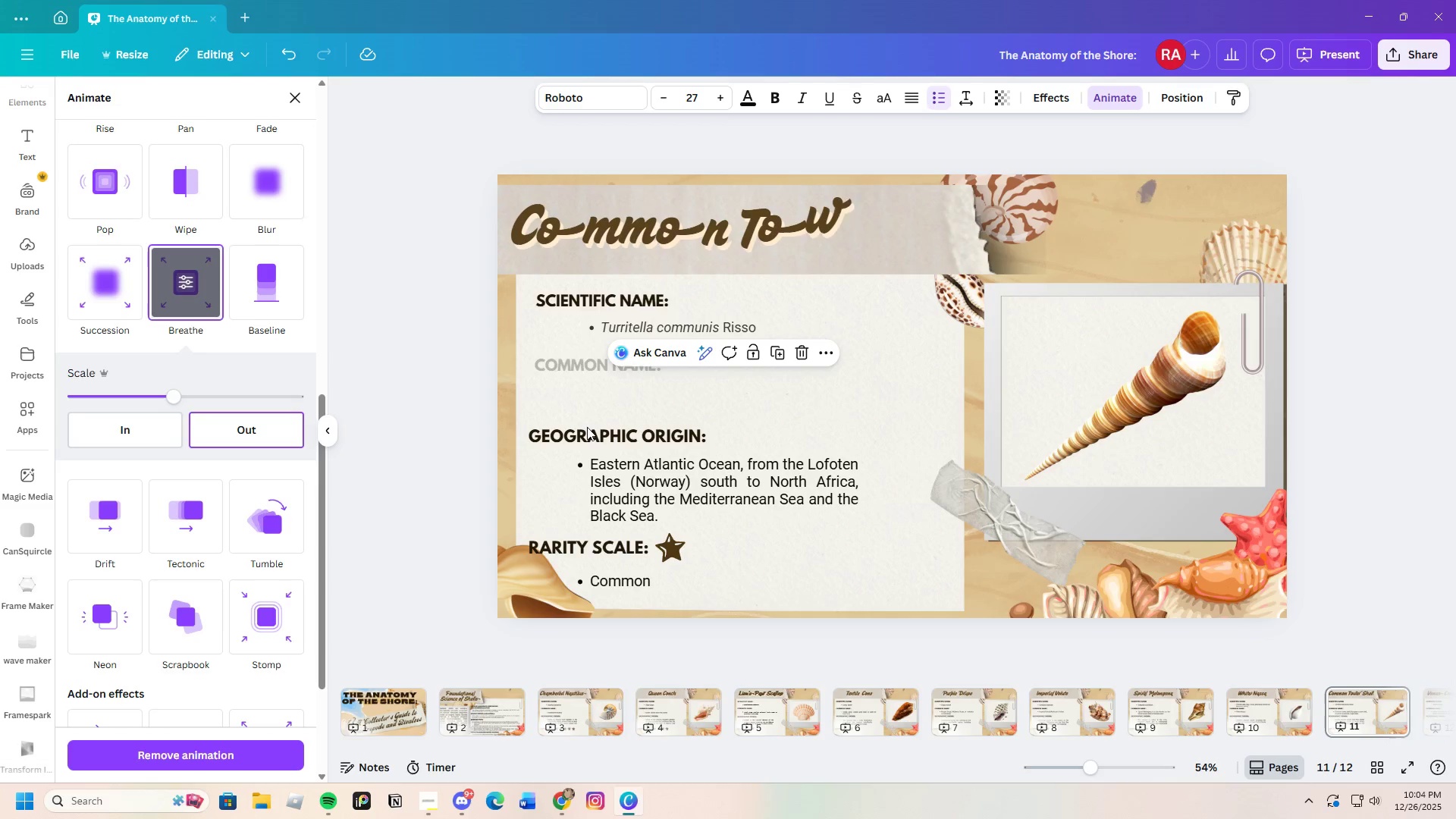 
left_click([596, 431])
 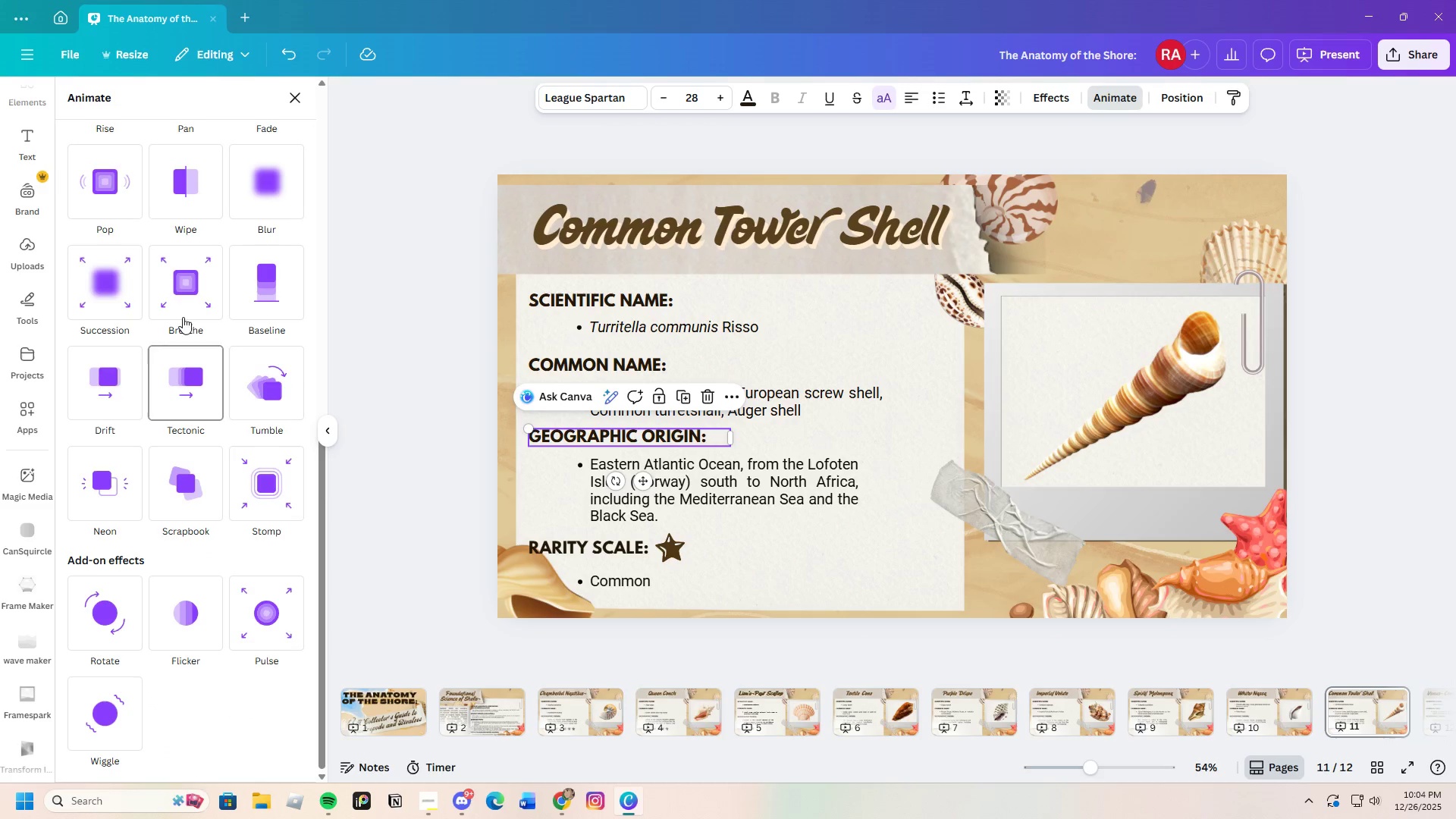 
left_click([183, 309])
 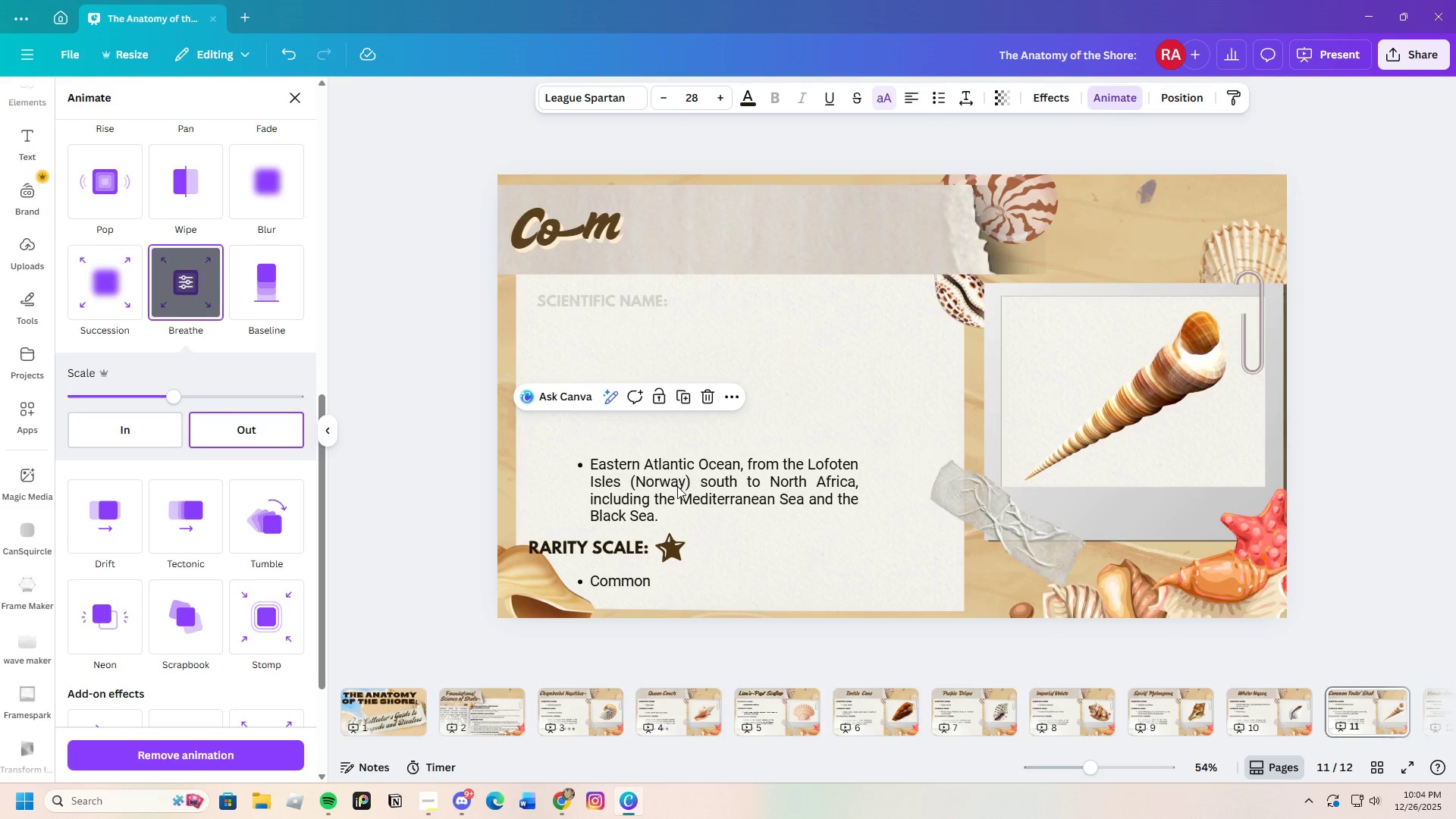 
left_click([675, 484])
 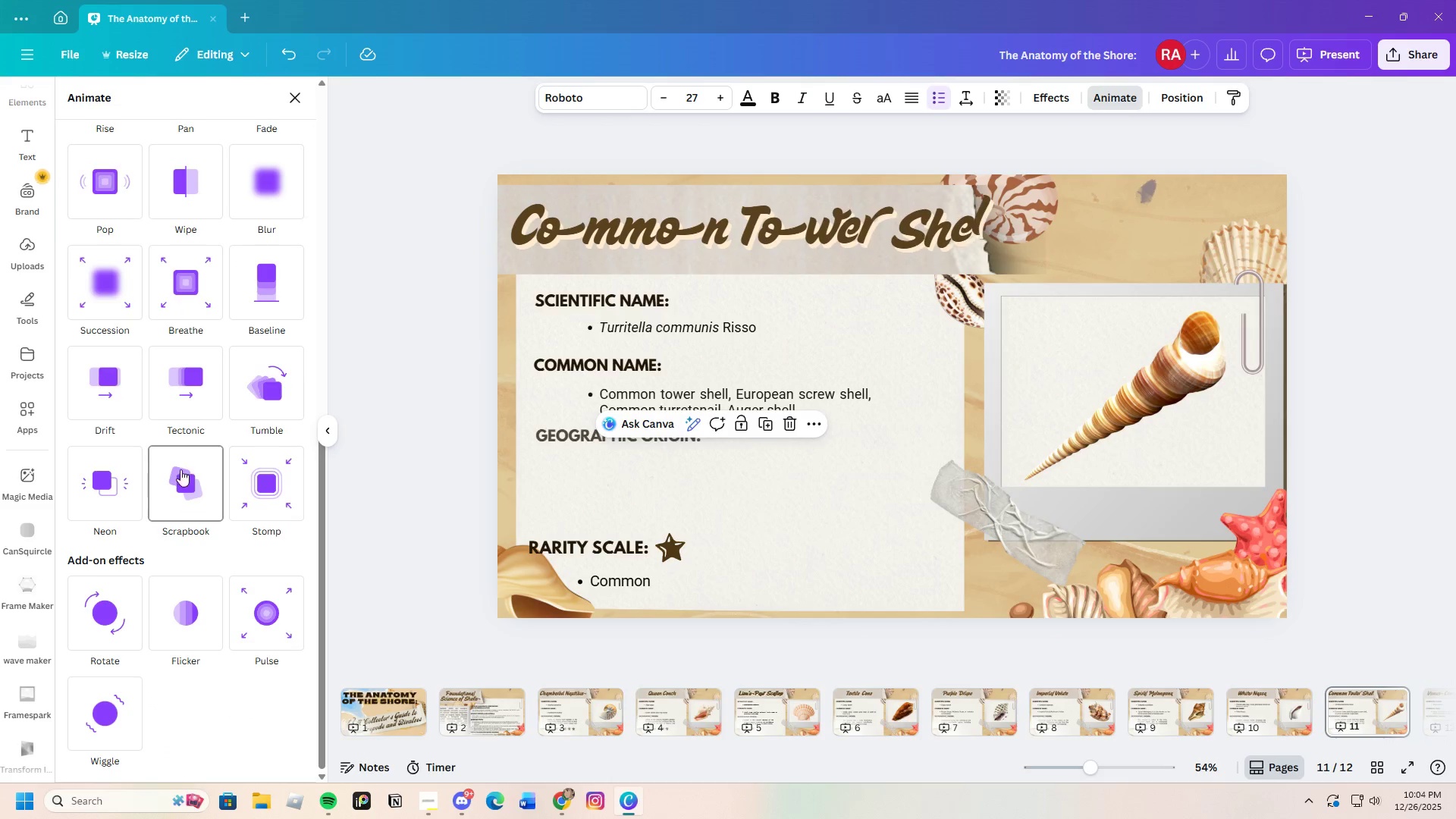 
left_click([176, 307])
 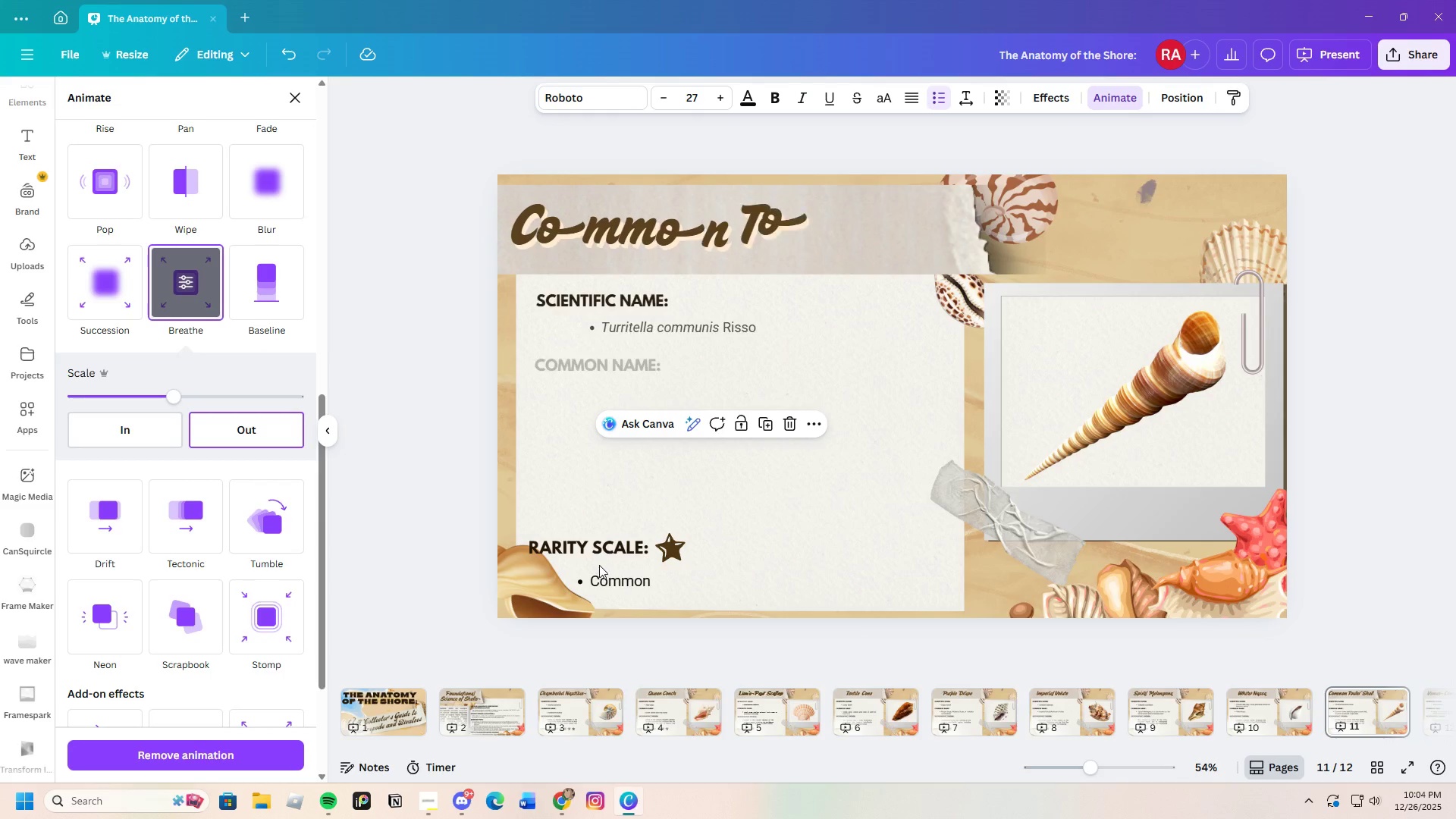 
left_click([592, 549])
 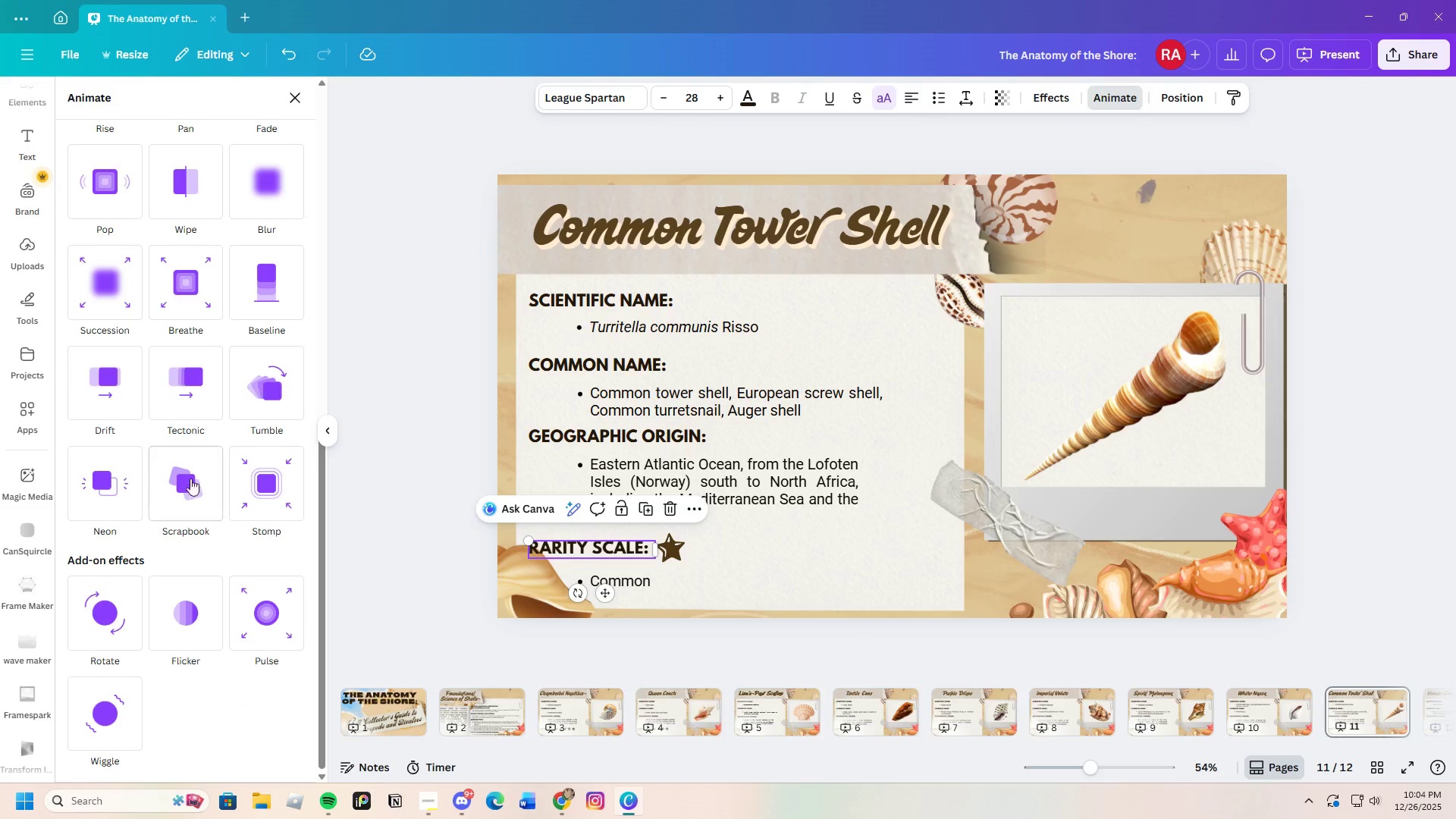 
left_click([184, 376])
 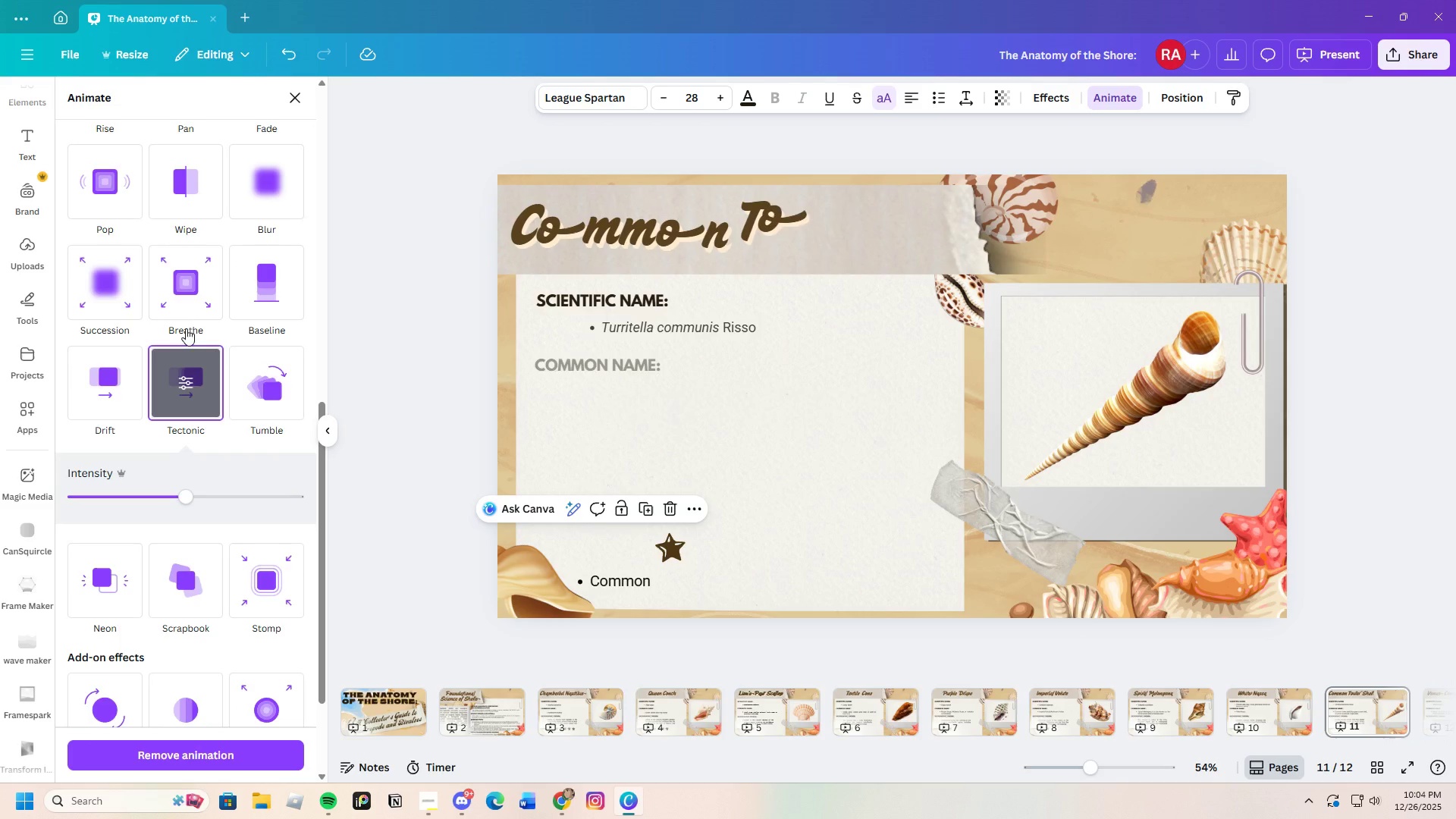 
left_click([184, 305])
 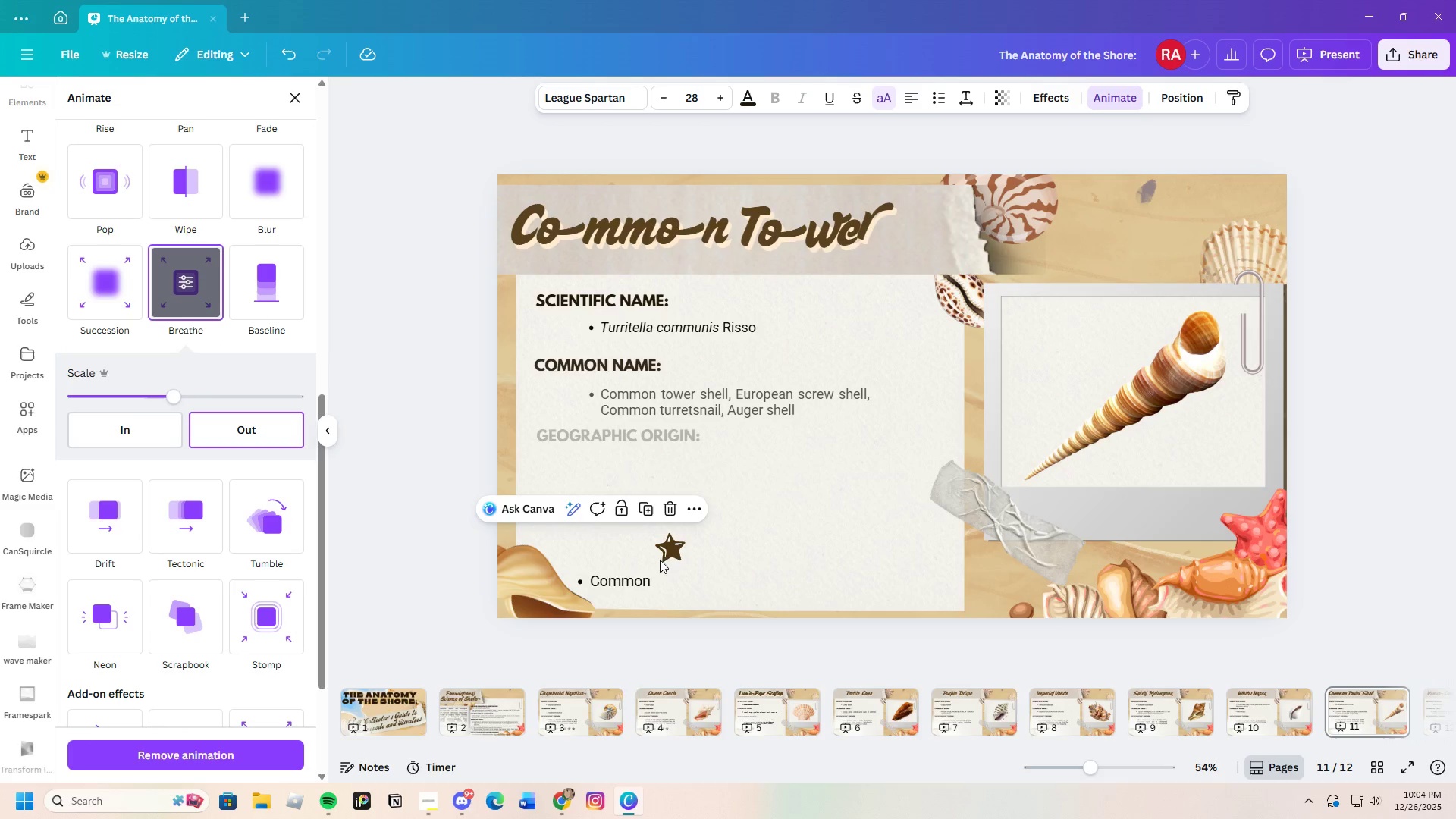 
left_click([675, 553])
 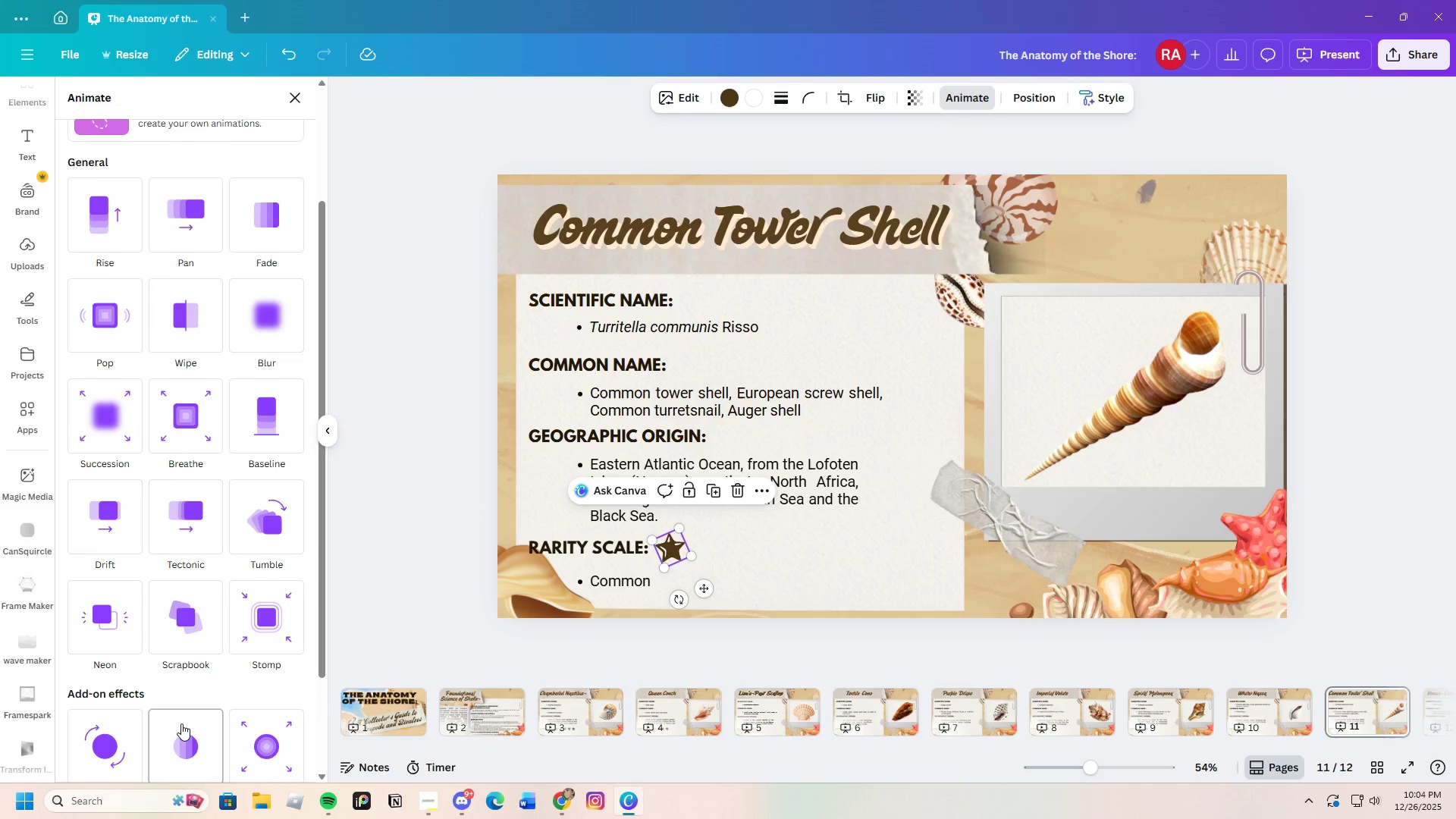 
scroll: coordinate [181, 723], scroll_direction: down, amount: 1.0
 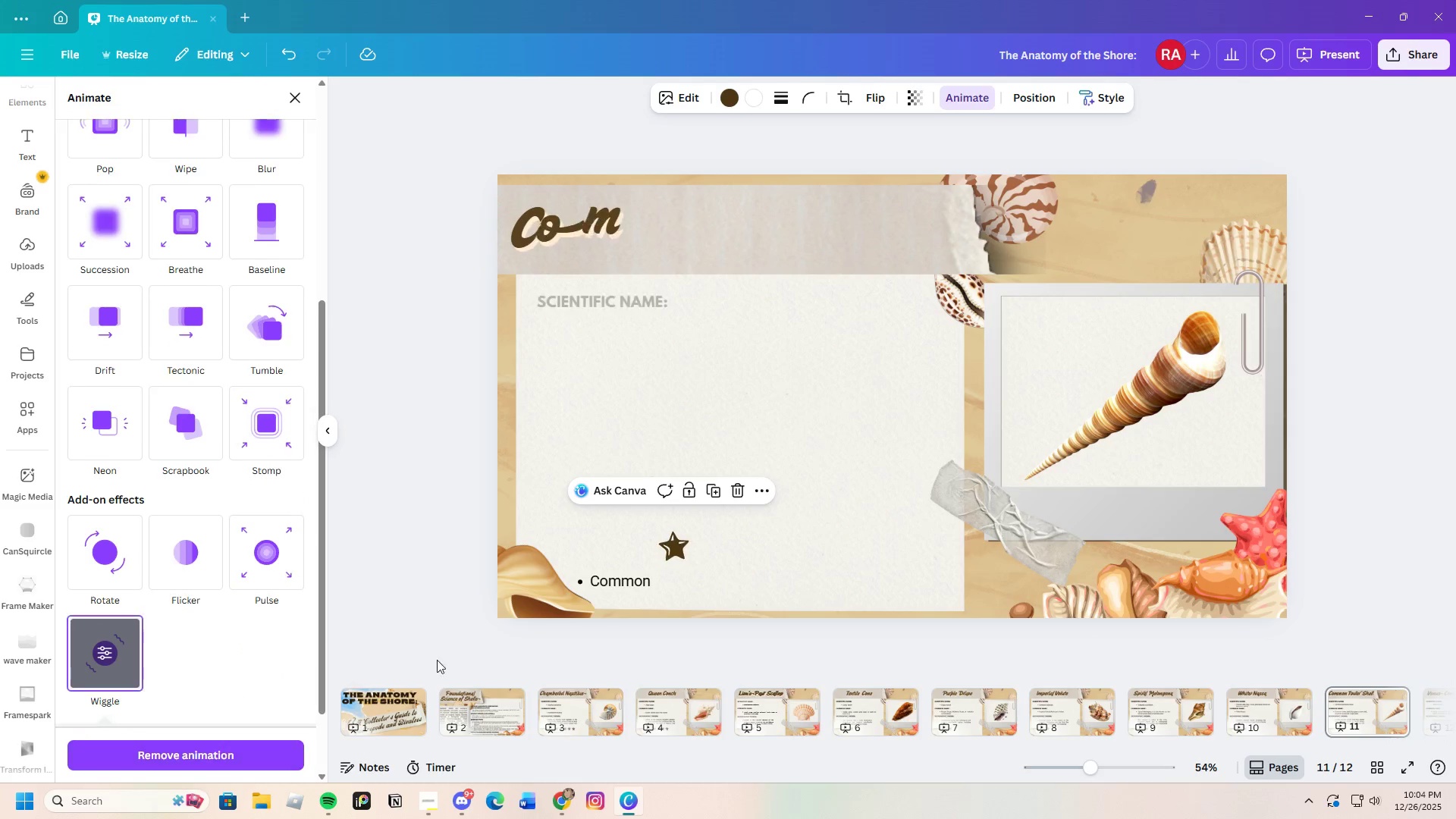 
left_click([603, 576])
 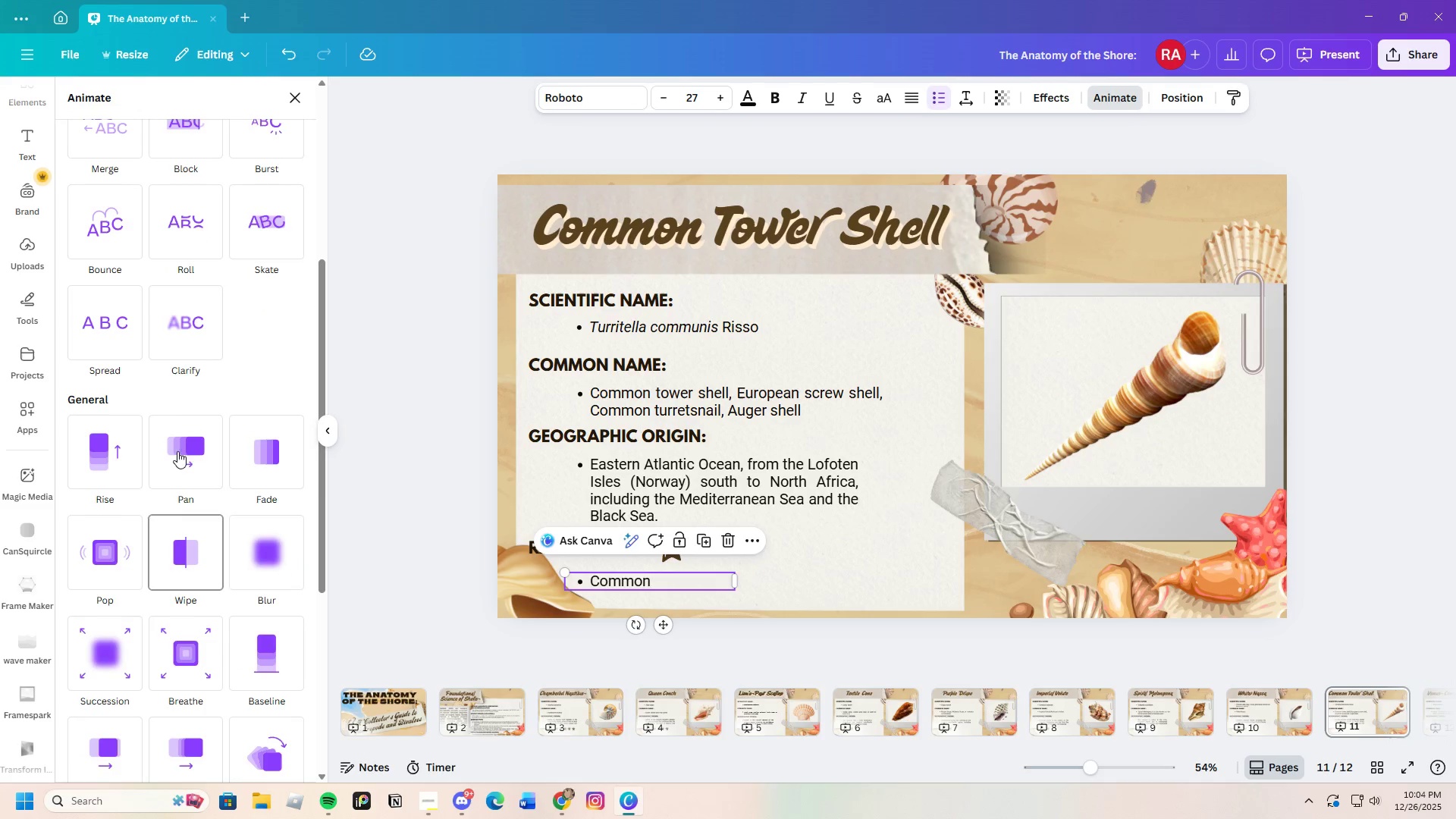 
scroll: coordinate [177, 620], scroll_direction: down, amount: 2.0
 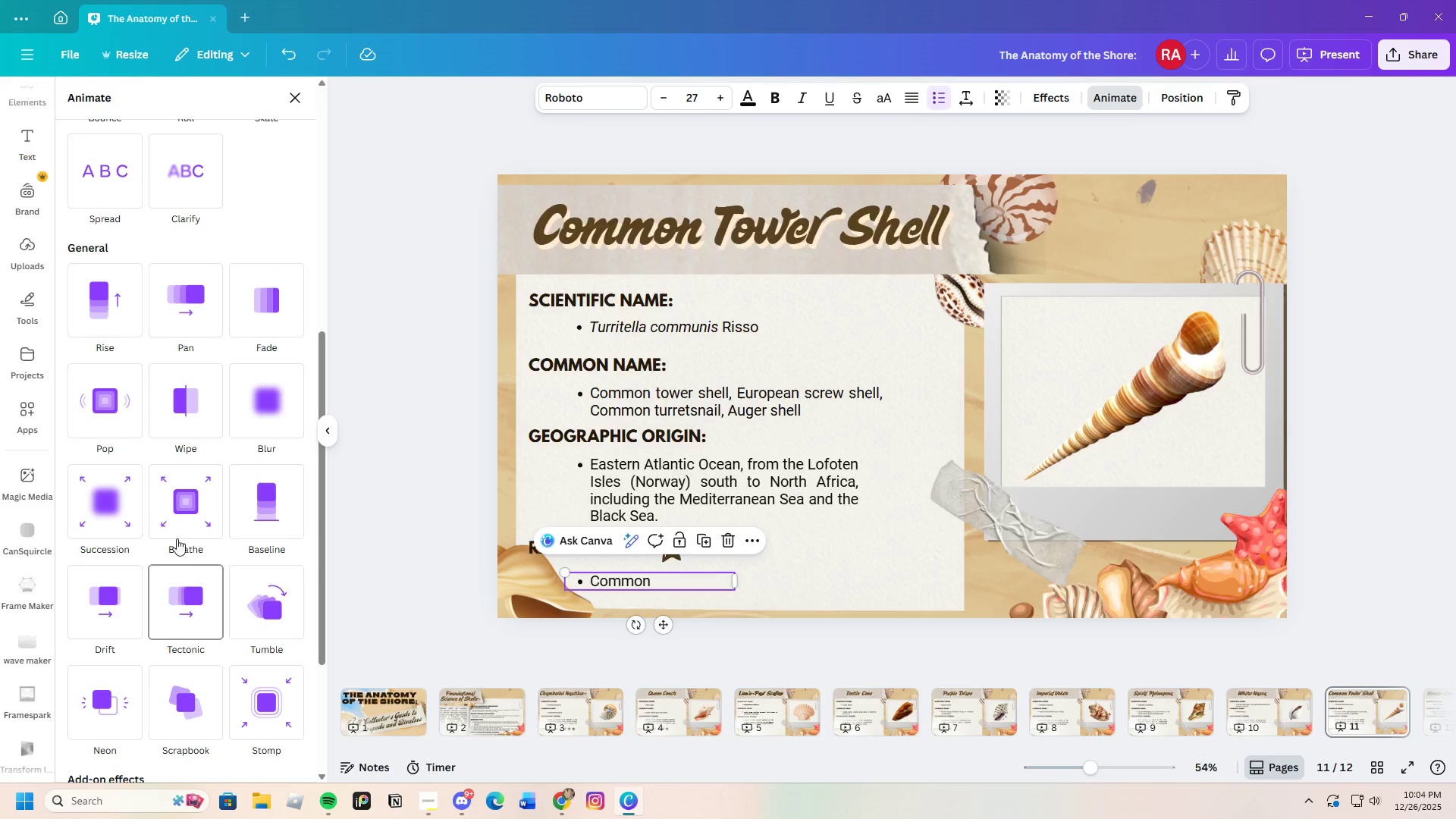 
left_click([176, 516])
 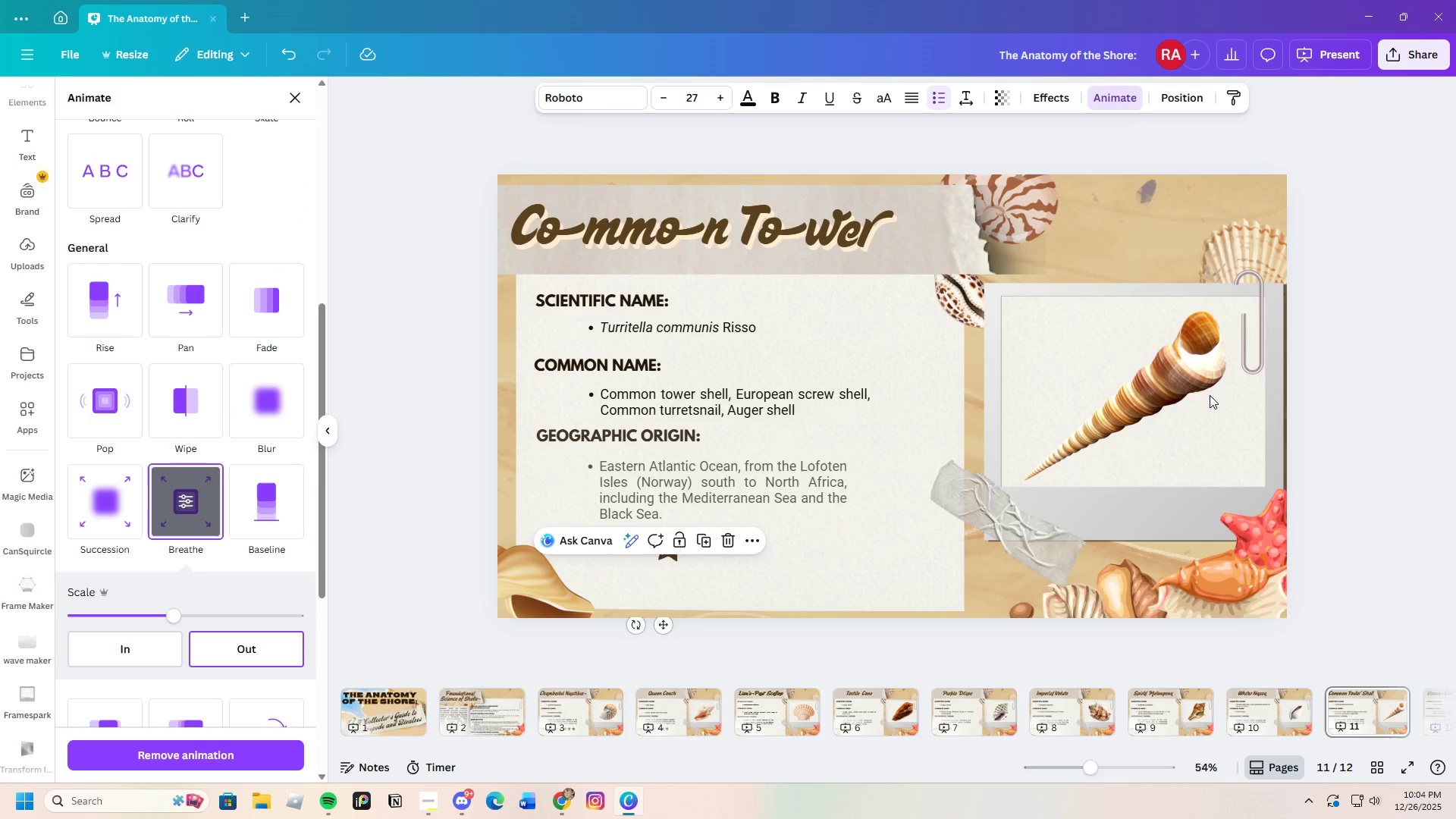 
left_click([1151, 398])
 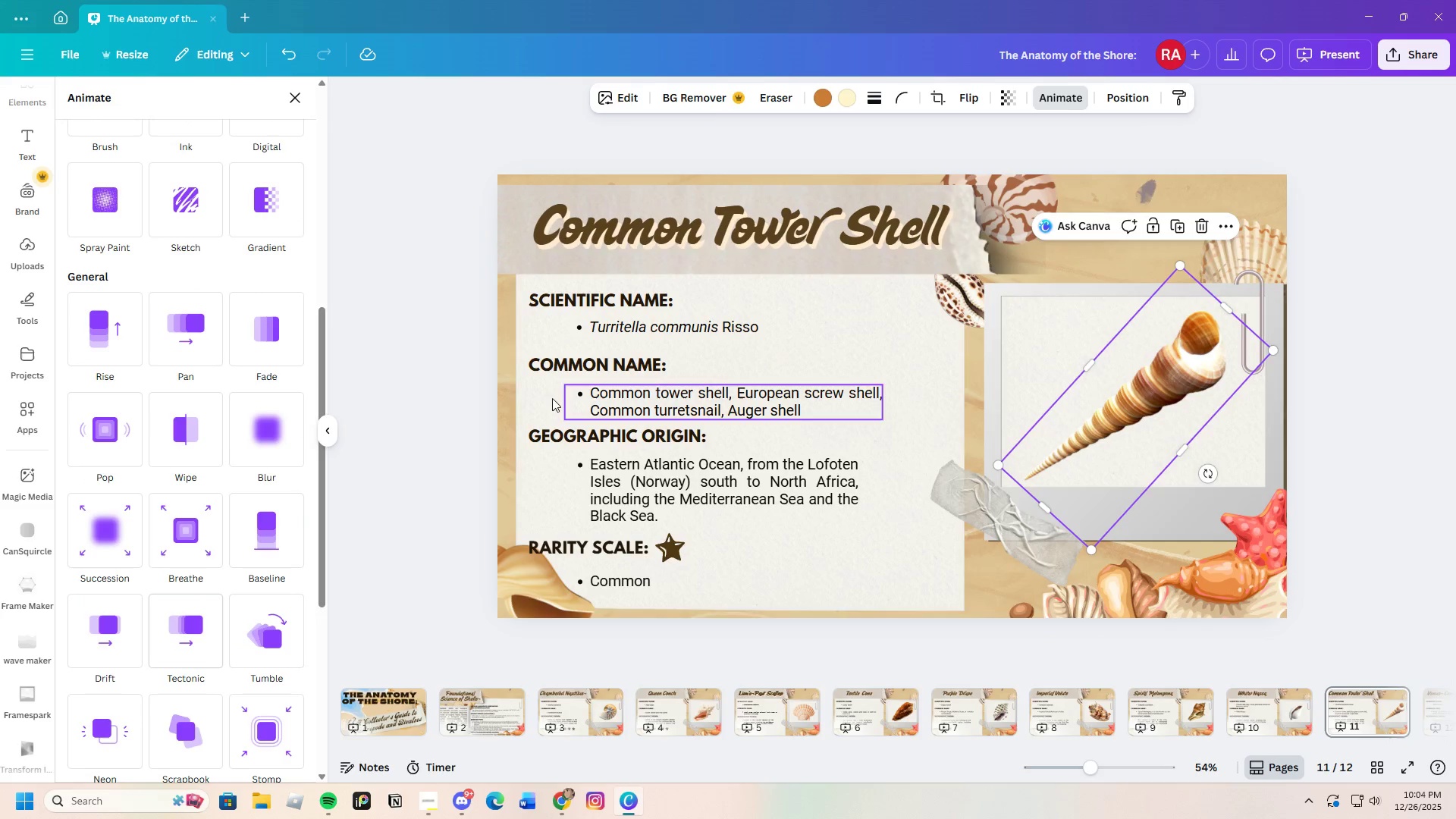 
scroll: coordinate [162, 425], scroll_direction: up, amount: 3.0
 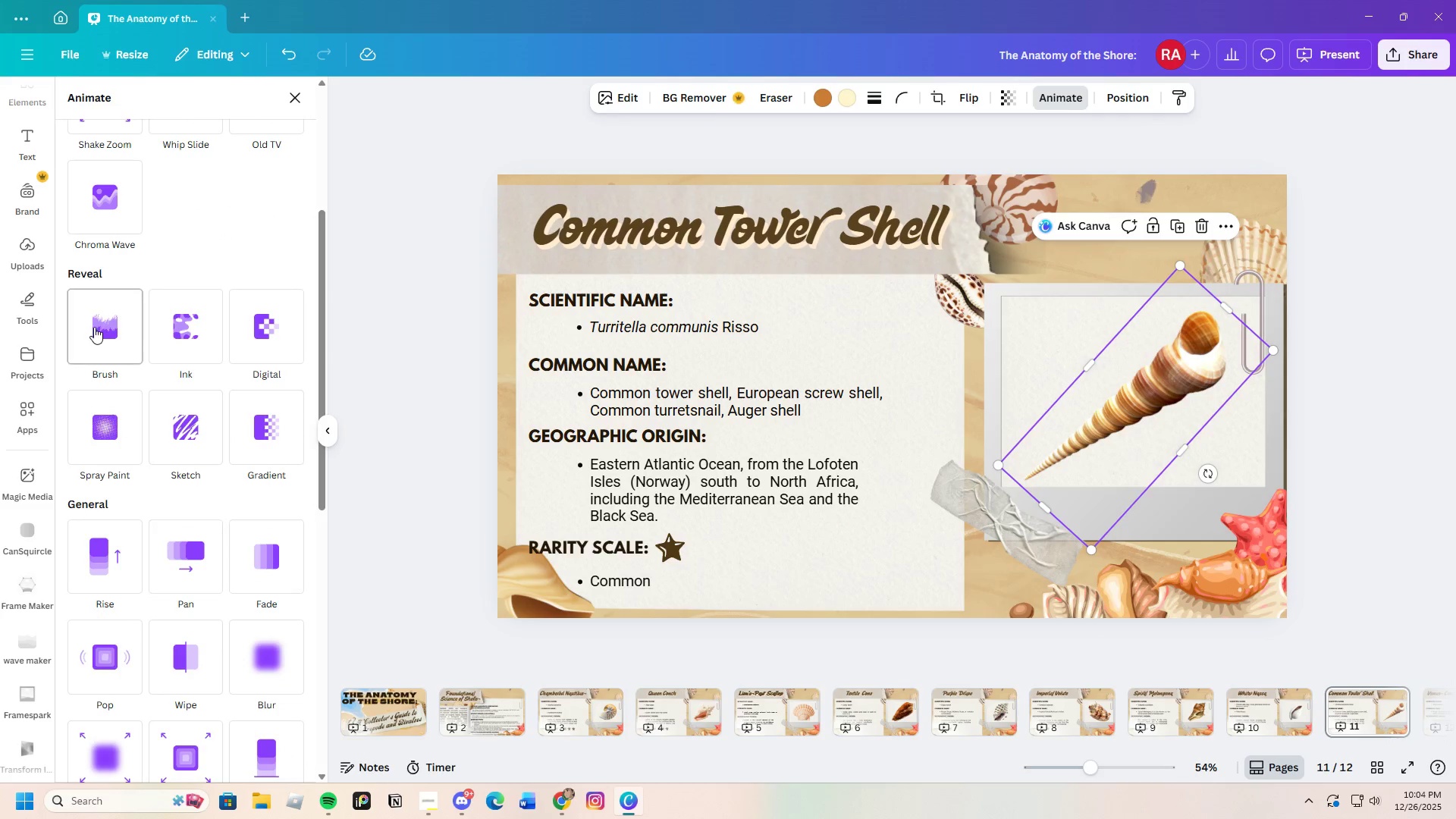 
left_click([96, 325])
 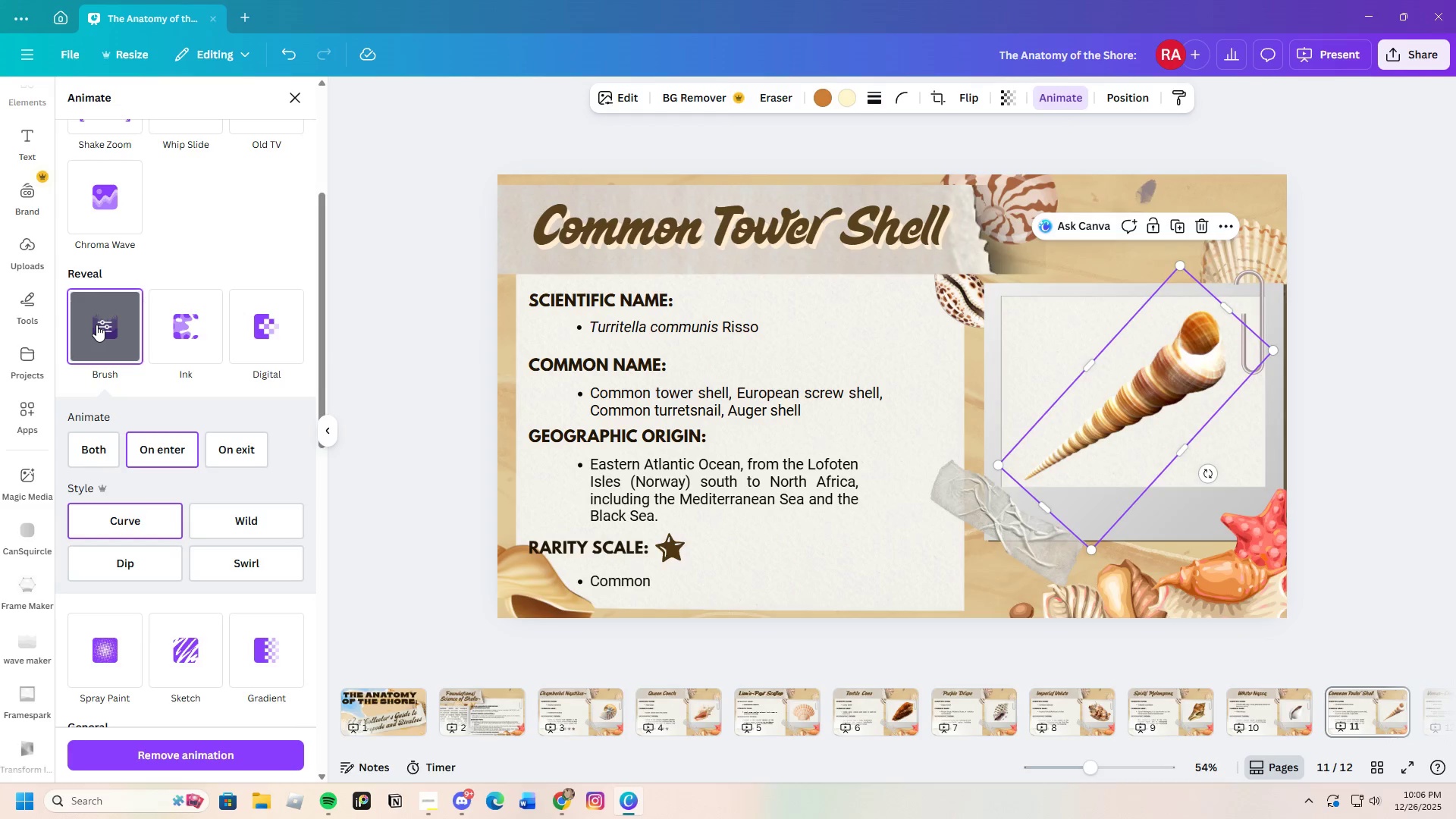 
wait(80.41)
 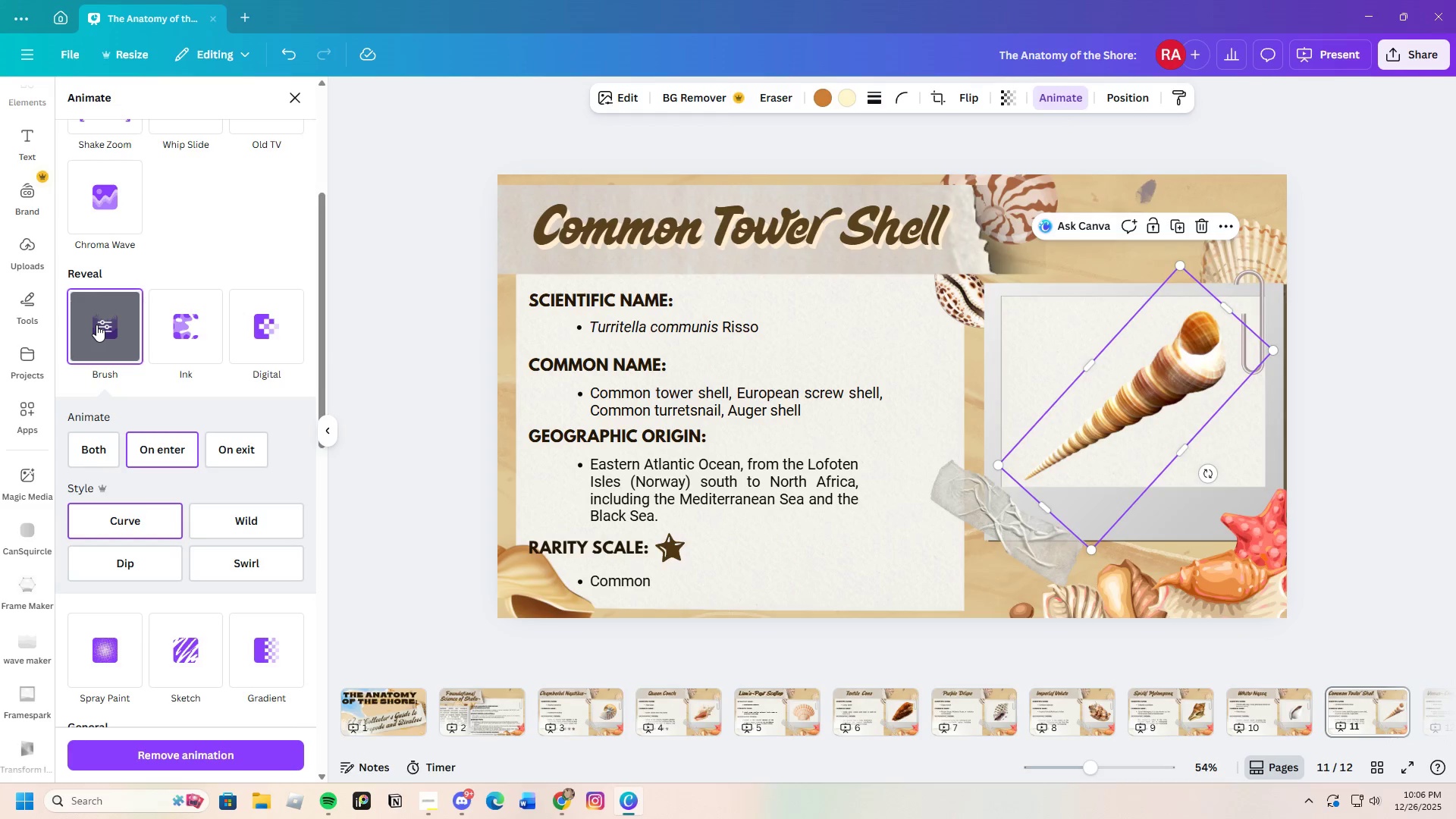 
left_click([653, 406])
 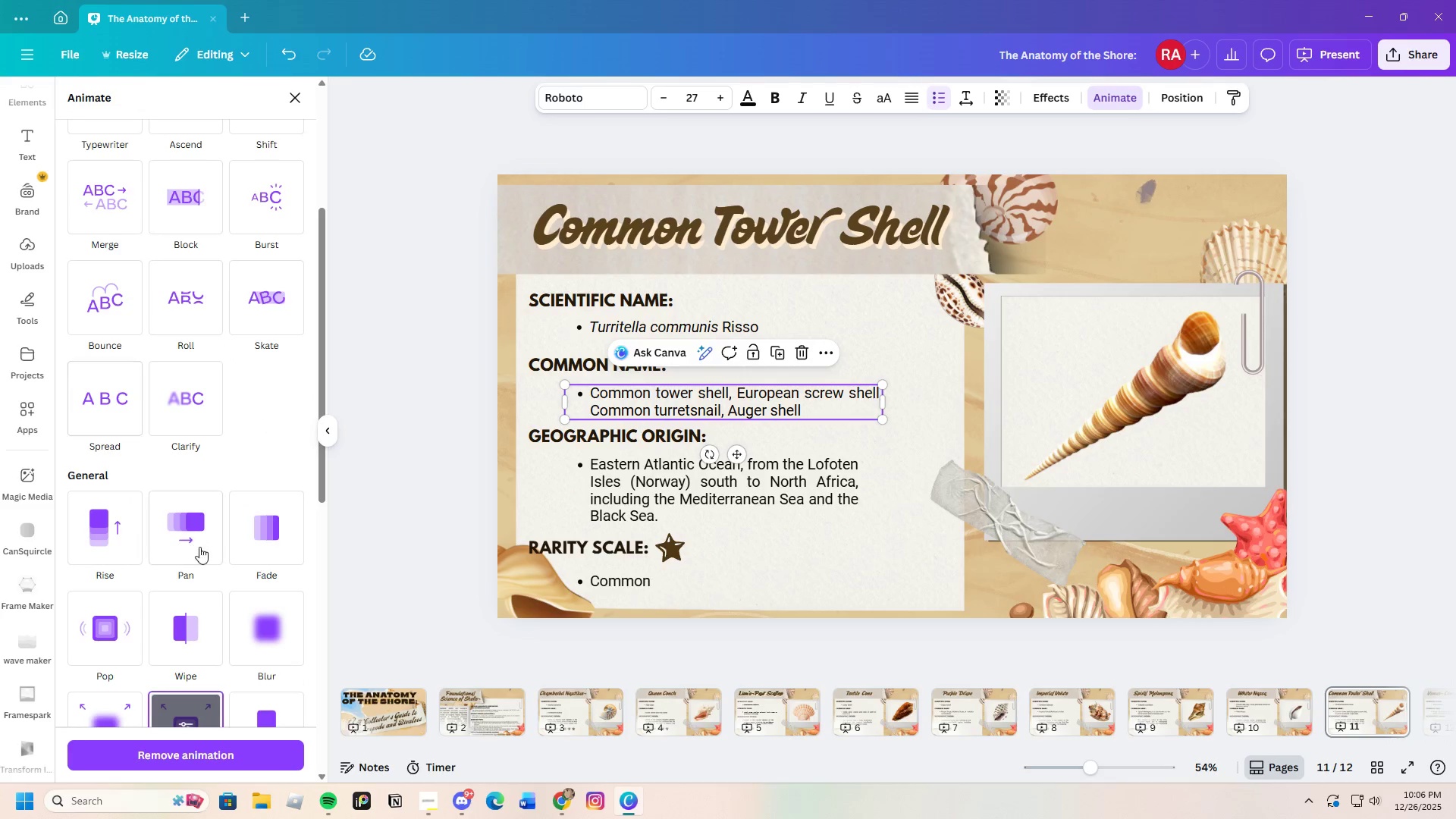 
scroll: coordinate [197, 648], scroll_direction: down, amount: 3.0
 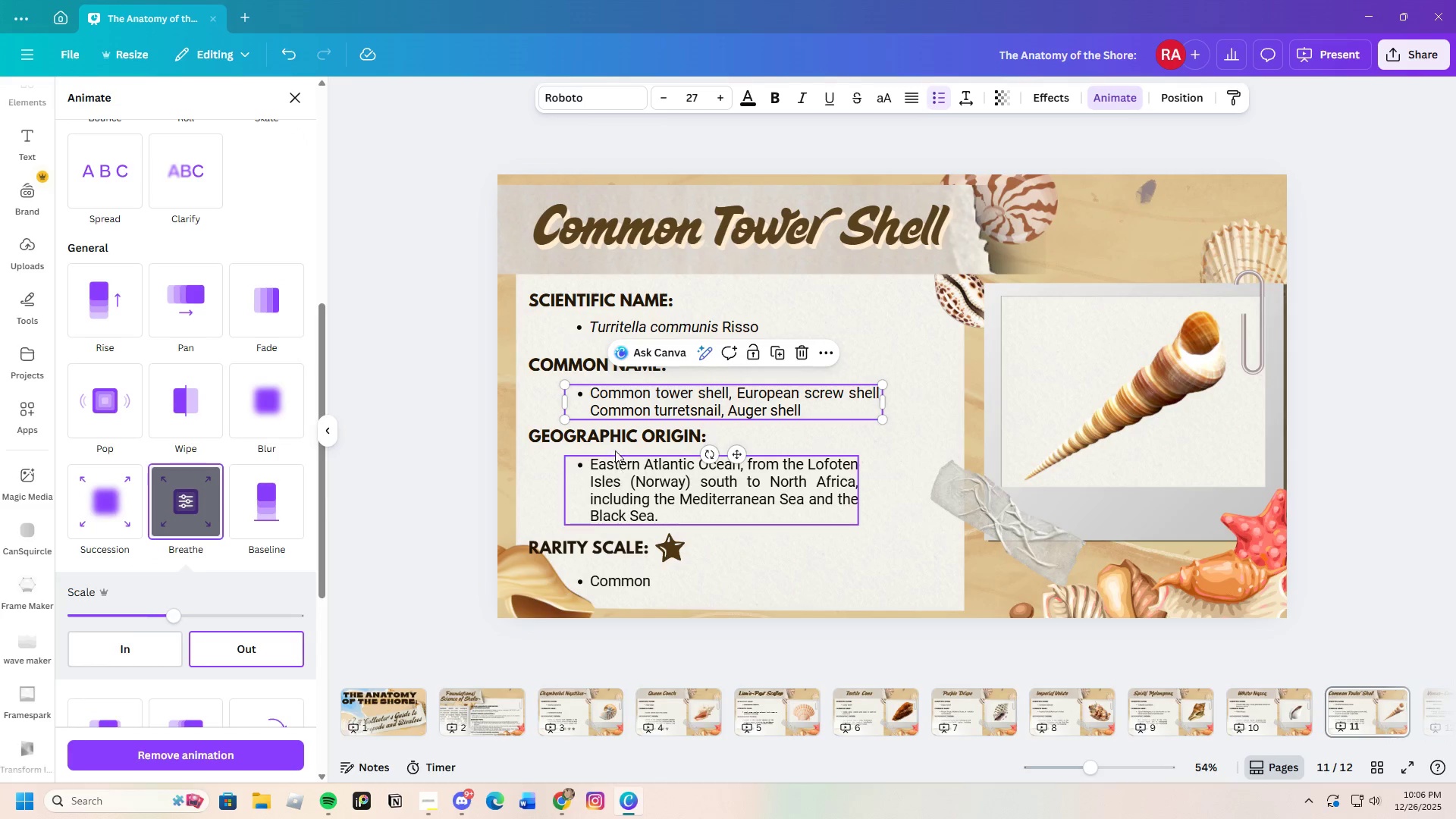 
left_click([608, 436])
 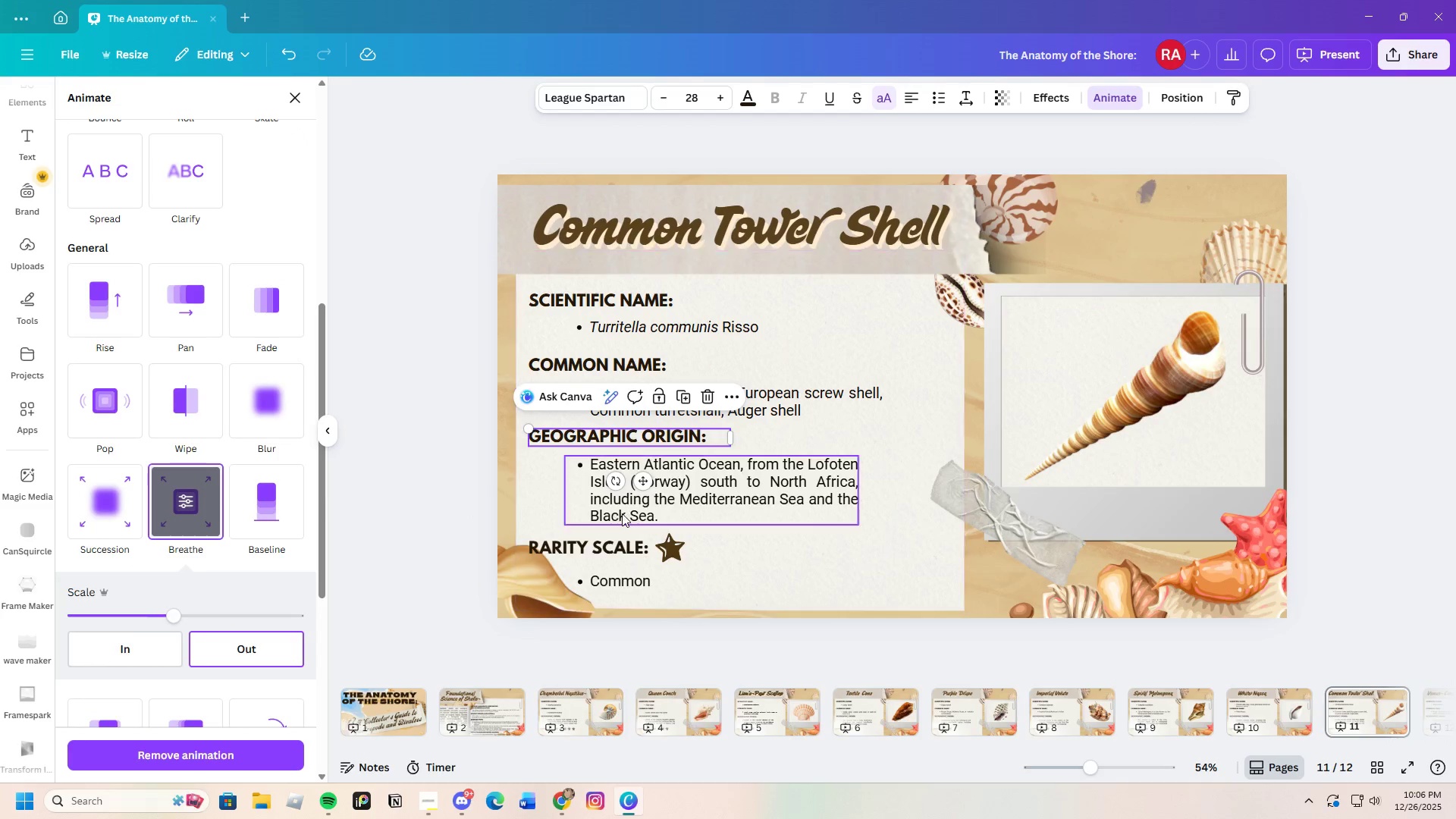 
left_click([676, 497])
 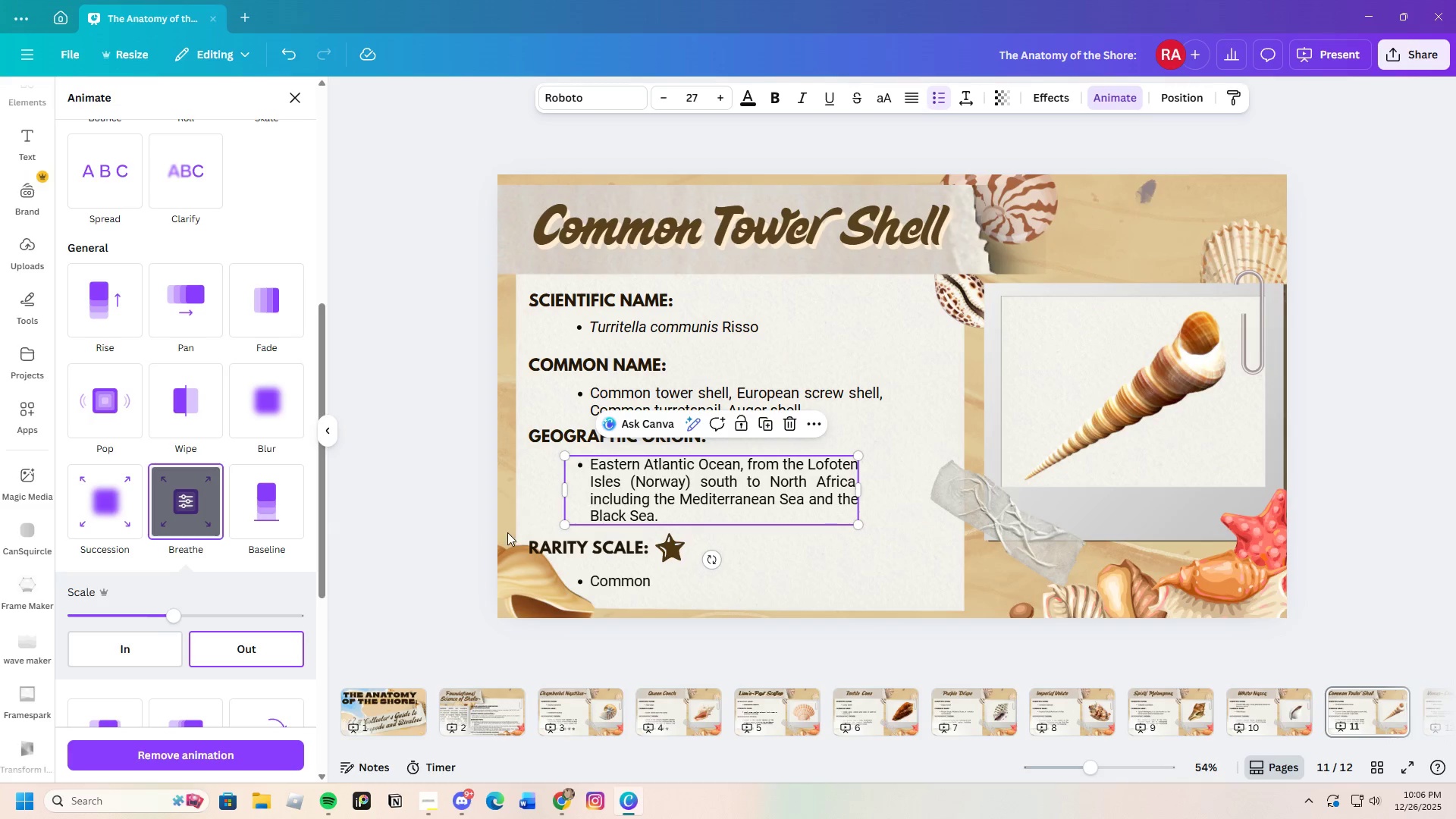 
left_click([611, 578])
 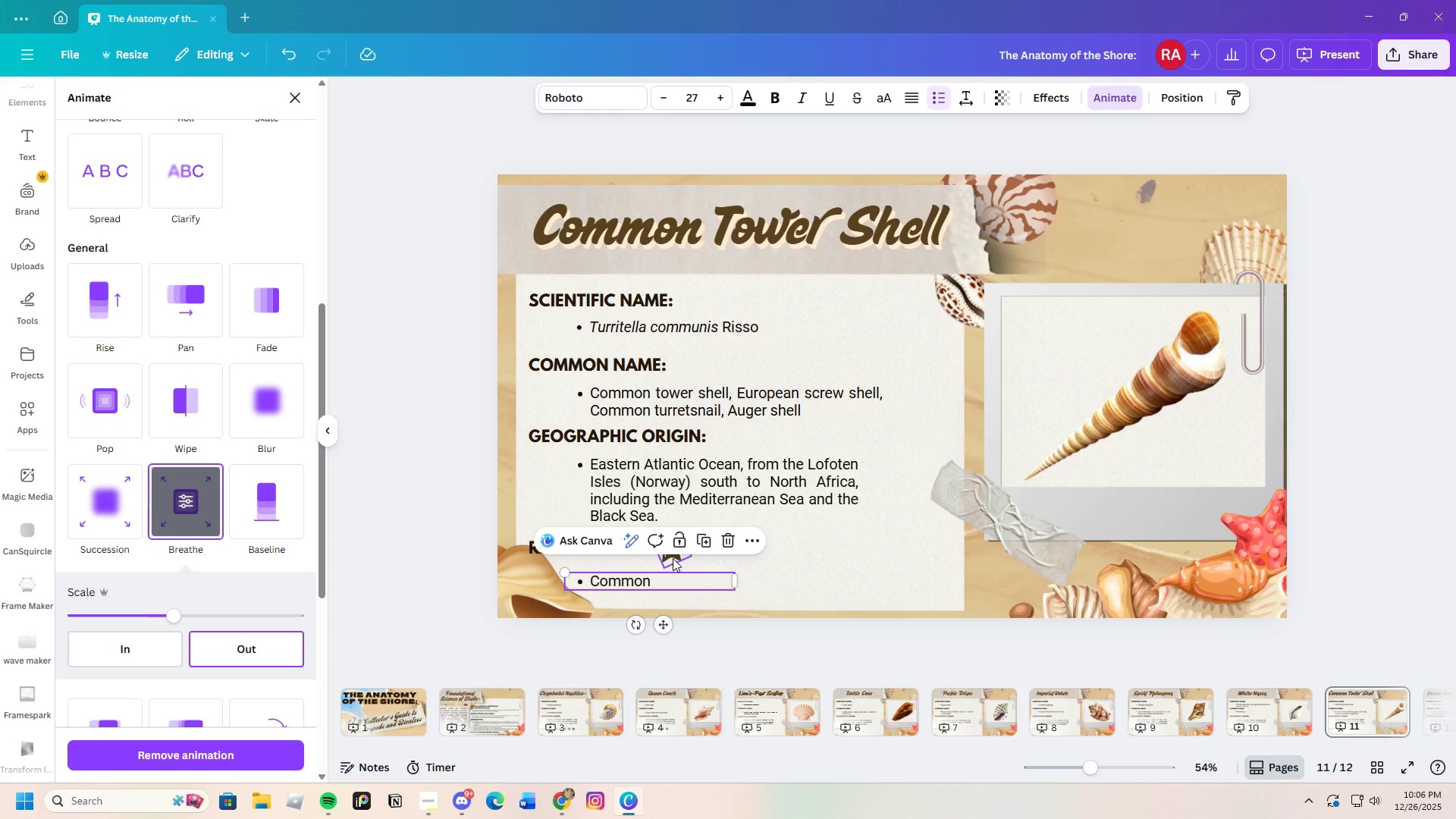 
left_click([673, 558])
 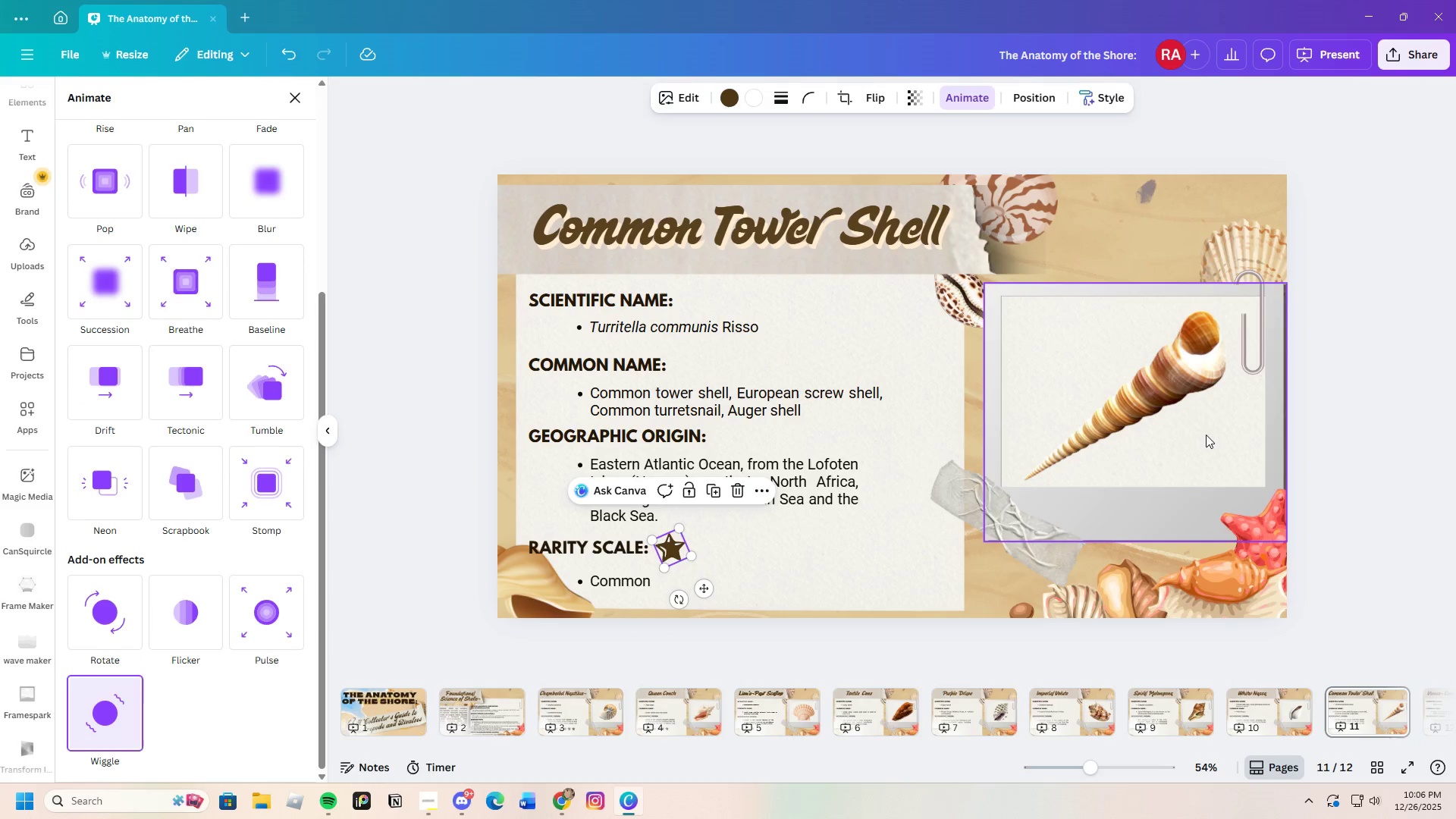 
left_click([1180, 425])
 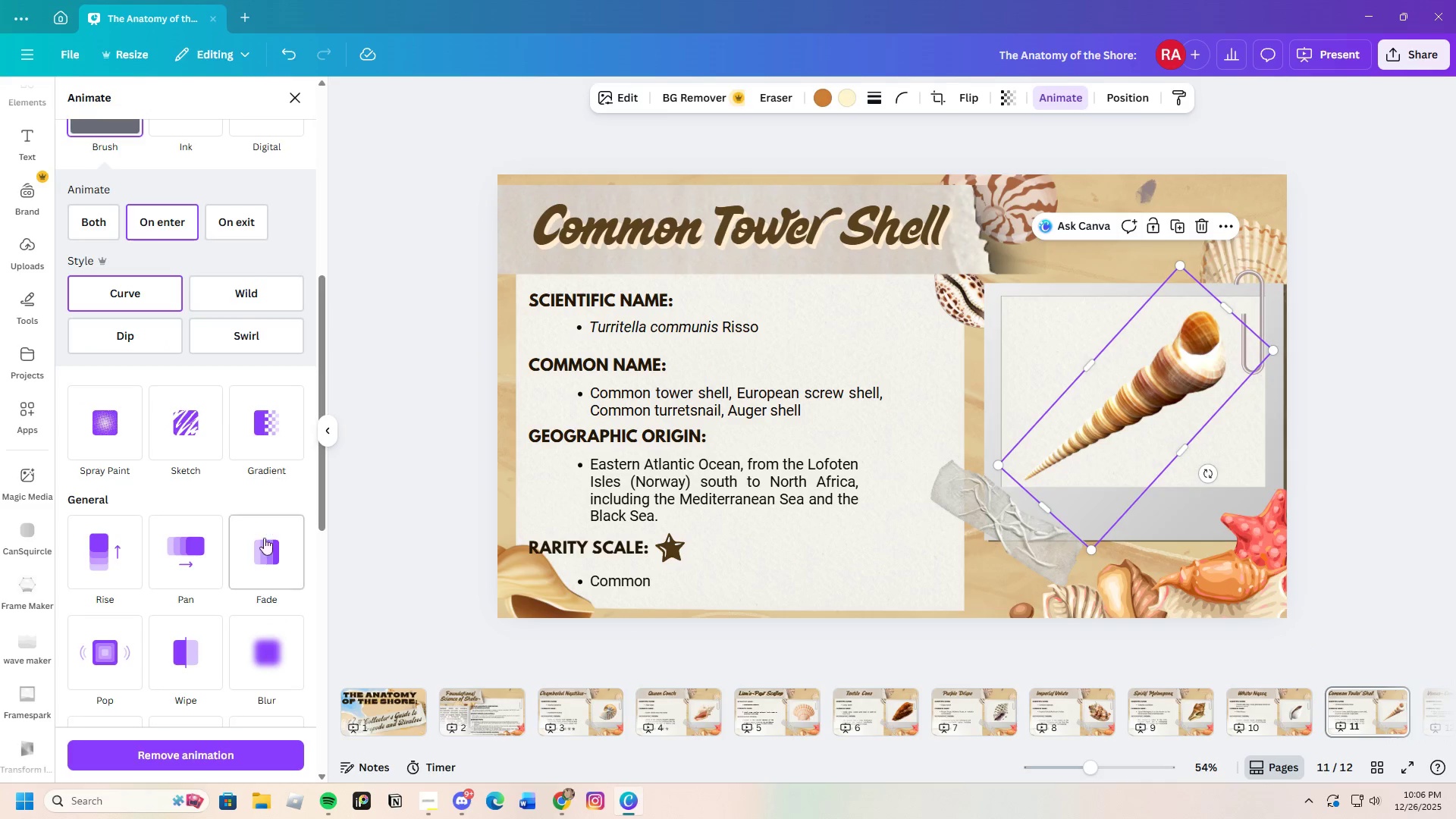 
scroll: coordinate [207, 539], scroll_direction: up, amount: 3.0
 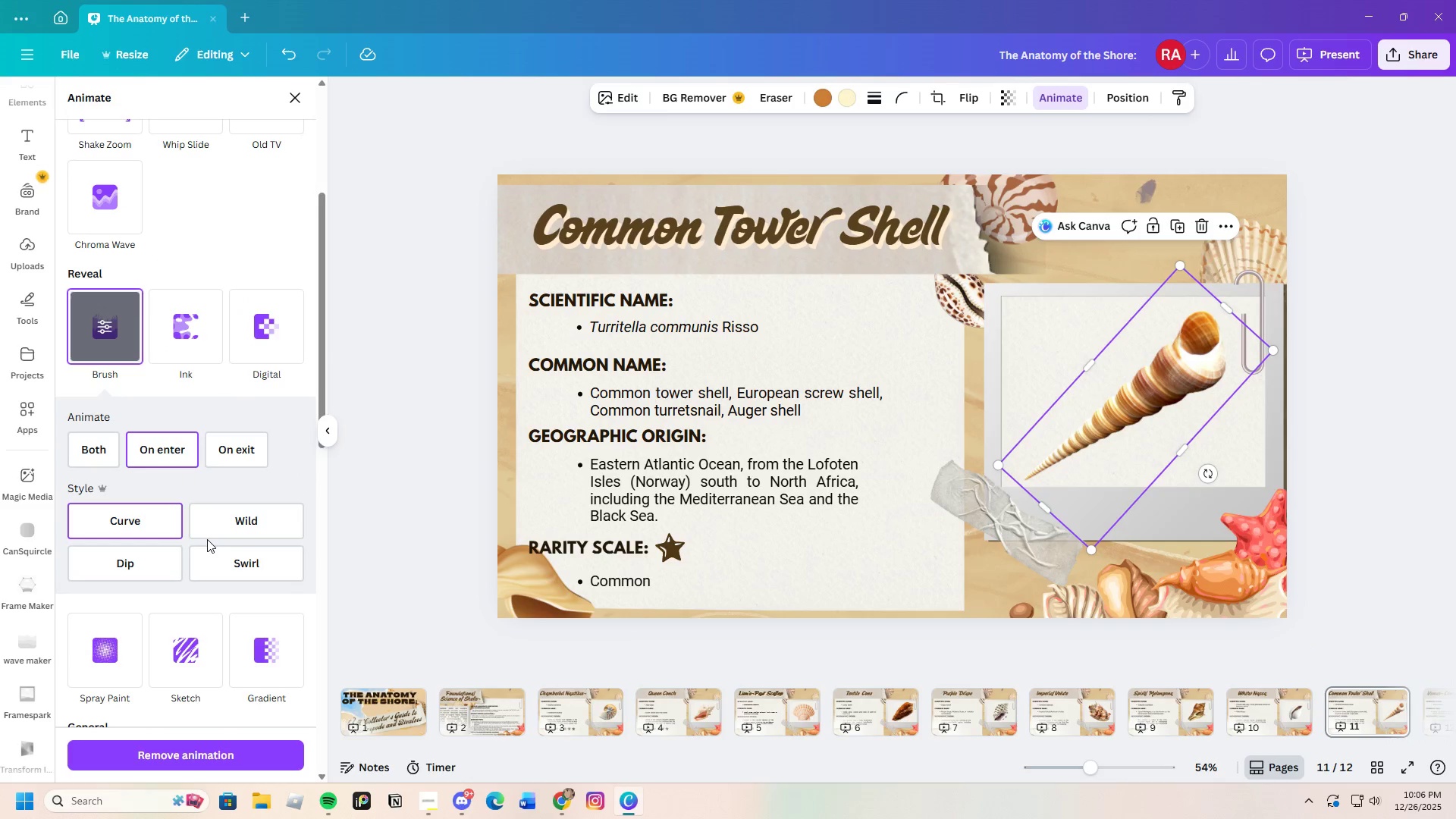 
scroll: coordinate [207, 539], scroll_direction: down, amount: 6.0
 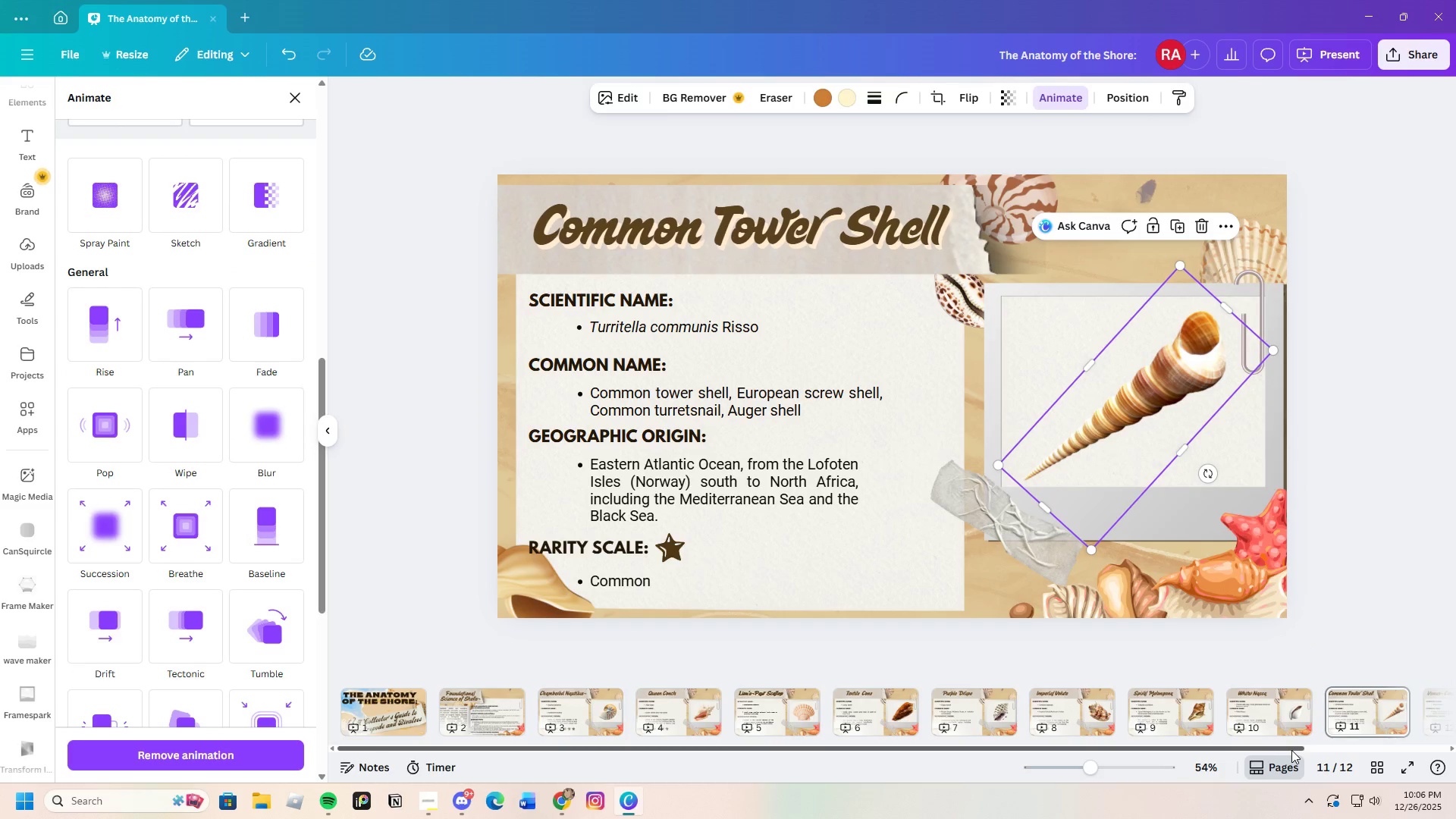 
left_click_drag(start_coordinate=[1291, 750], to_coordinate=[1382, 747])
 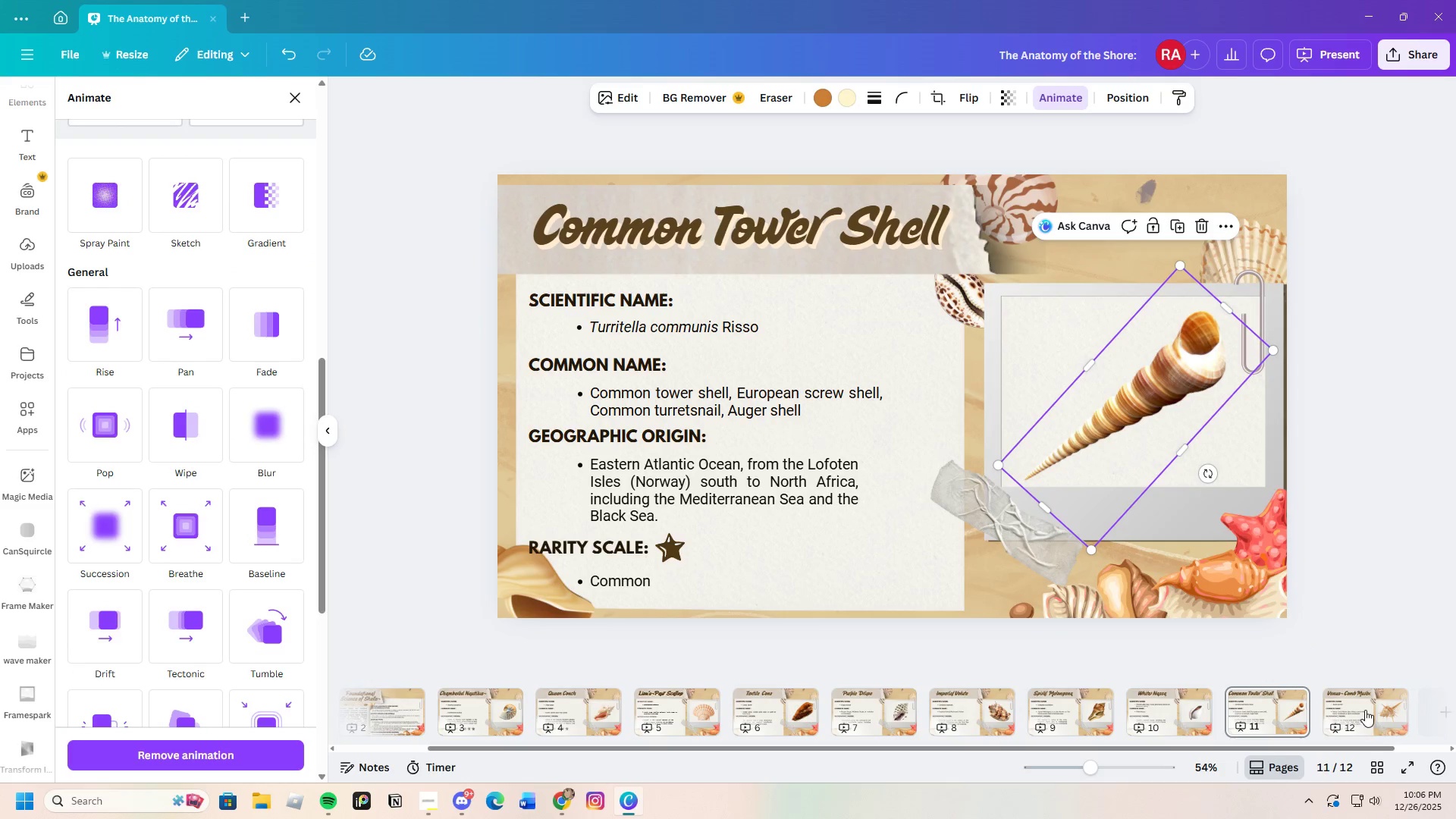 
left_click([1365, 710])
 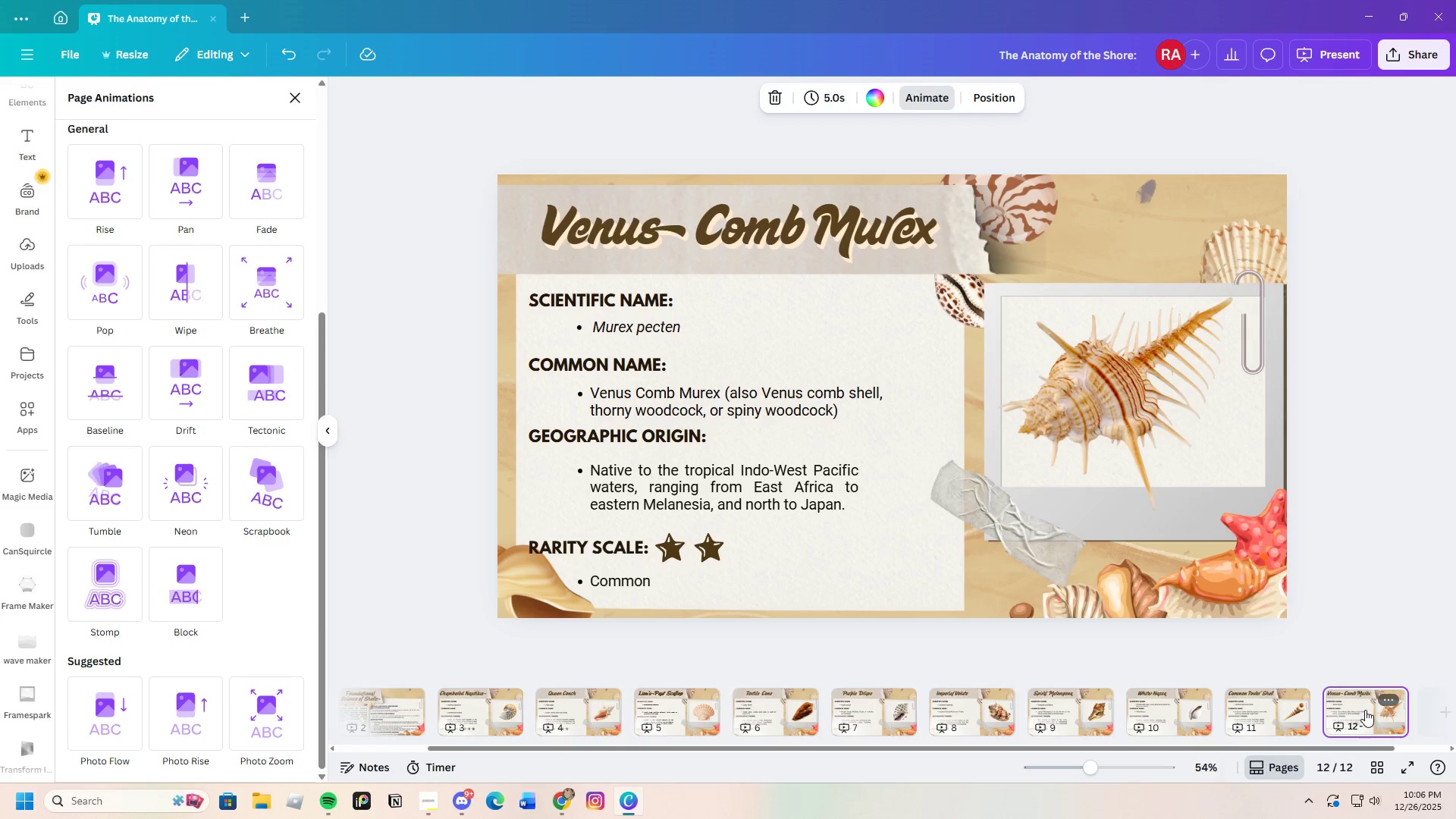 
wait(13.31)
 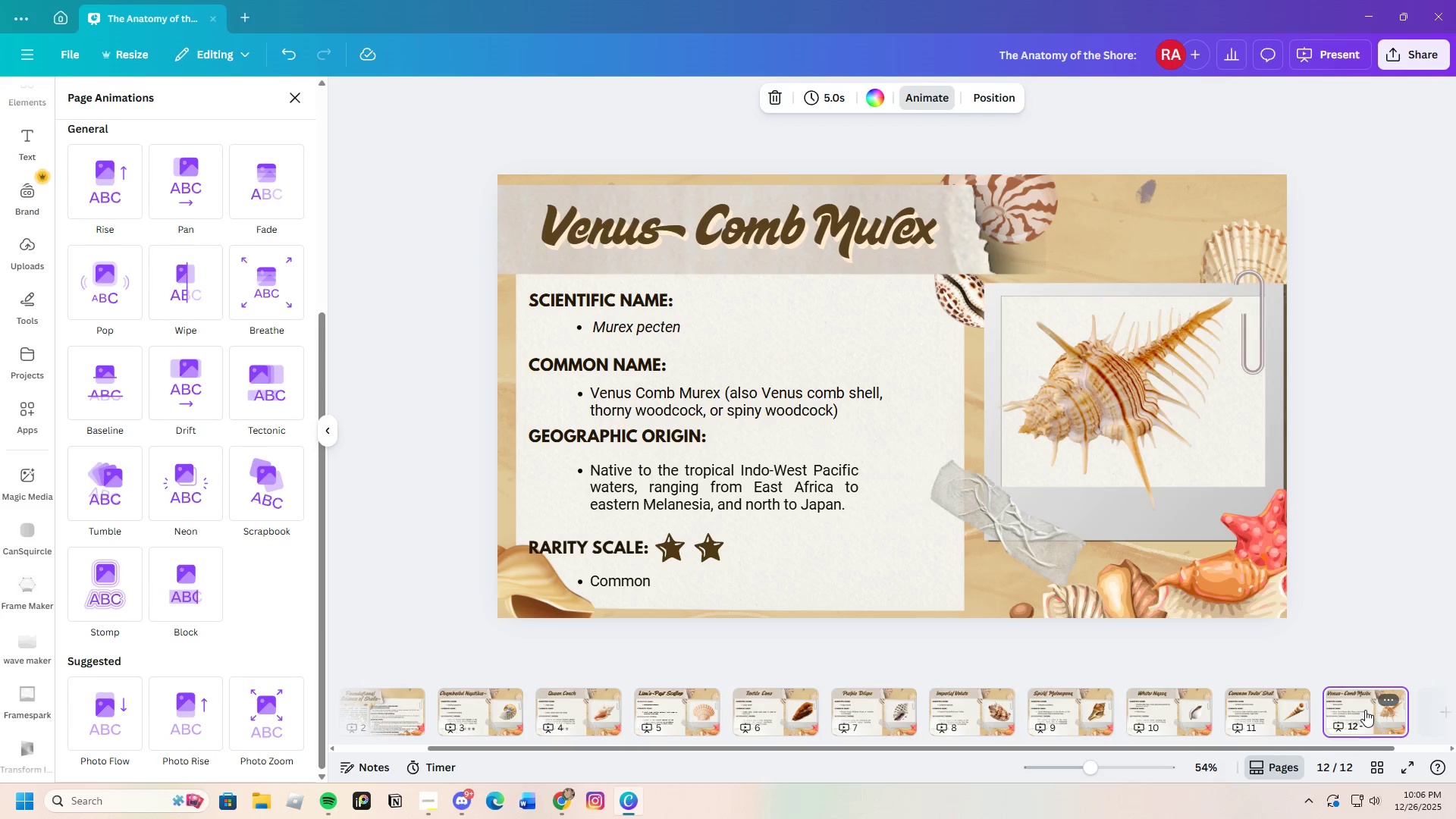 
left_click([752, 251])
 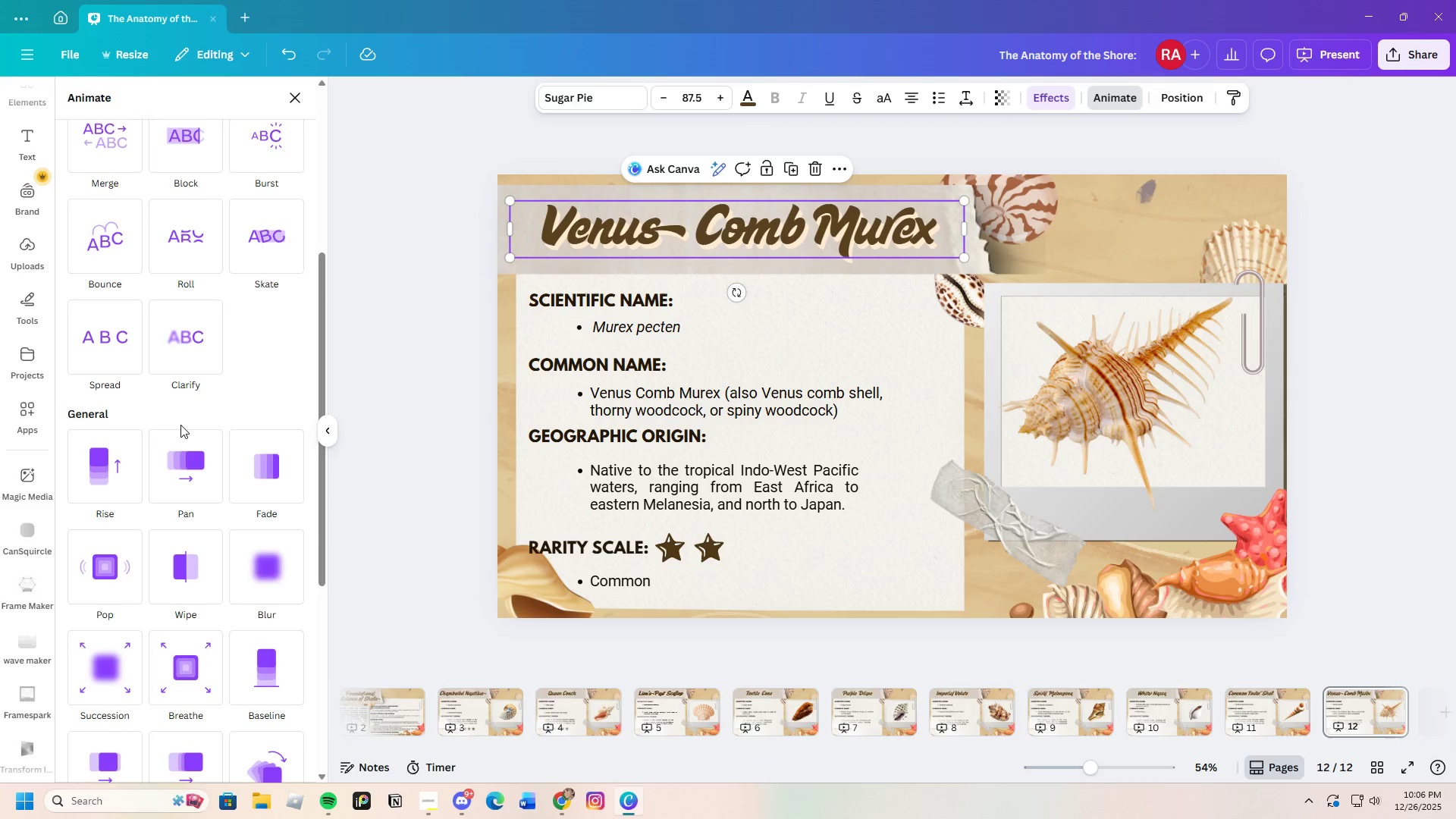 
scroll: coordinate [99, 429], scroll_direction: up, amount: 1.0
 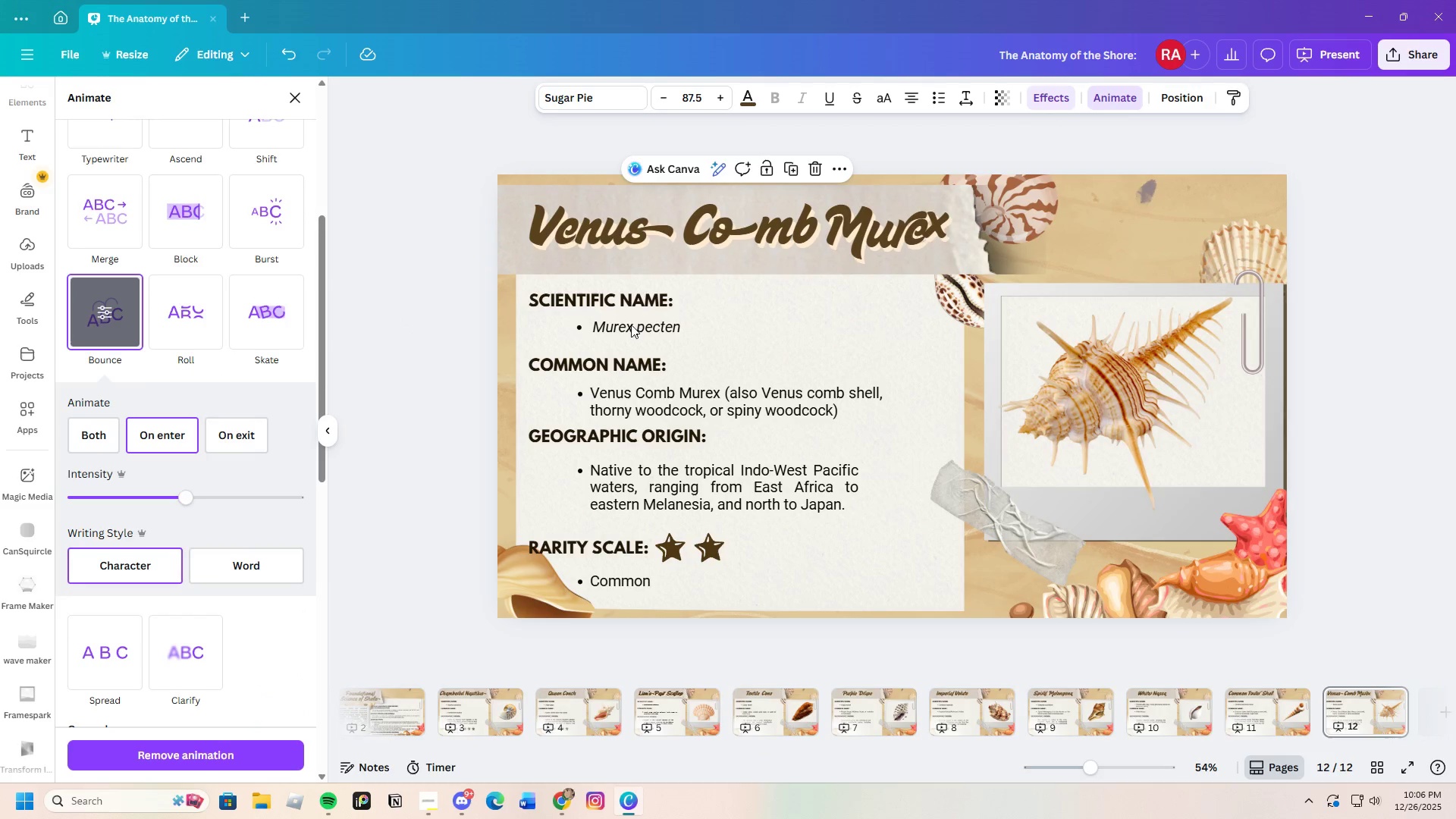 
left_click([615, 309])
 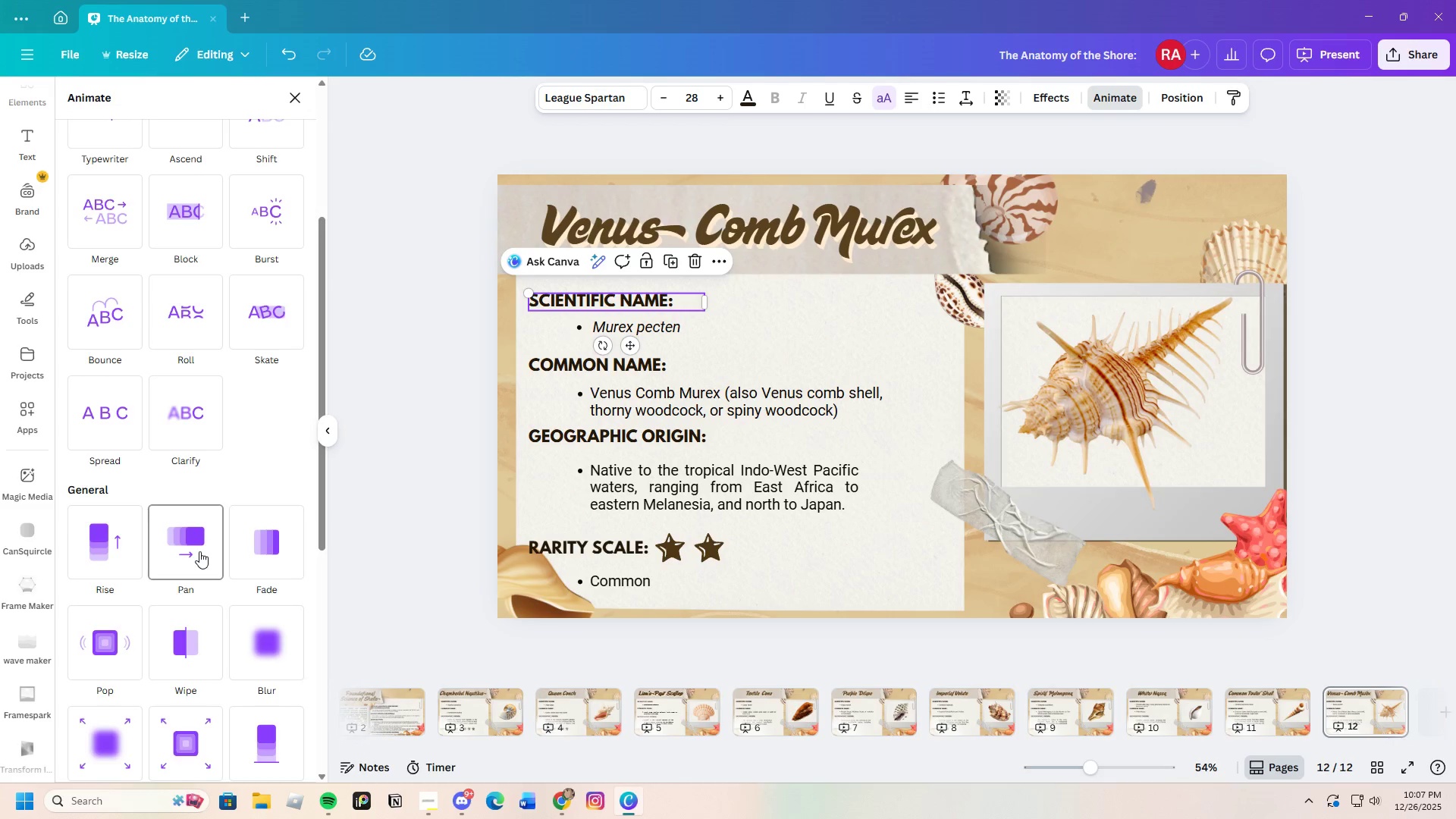 
wait(34.97)
 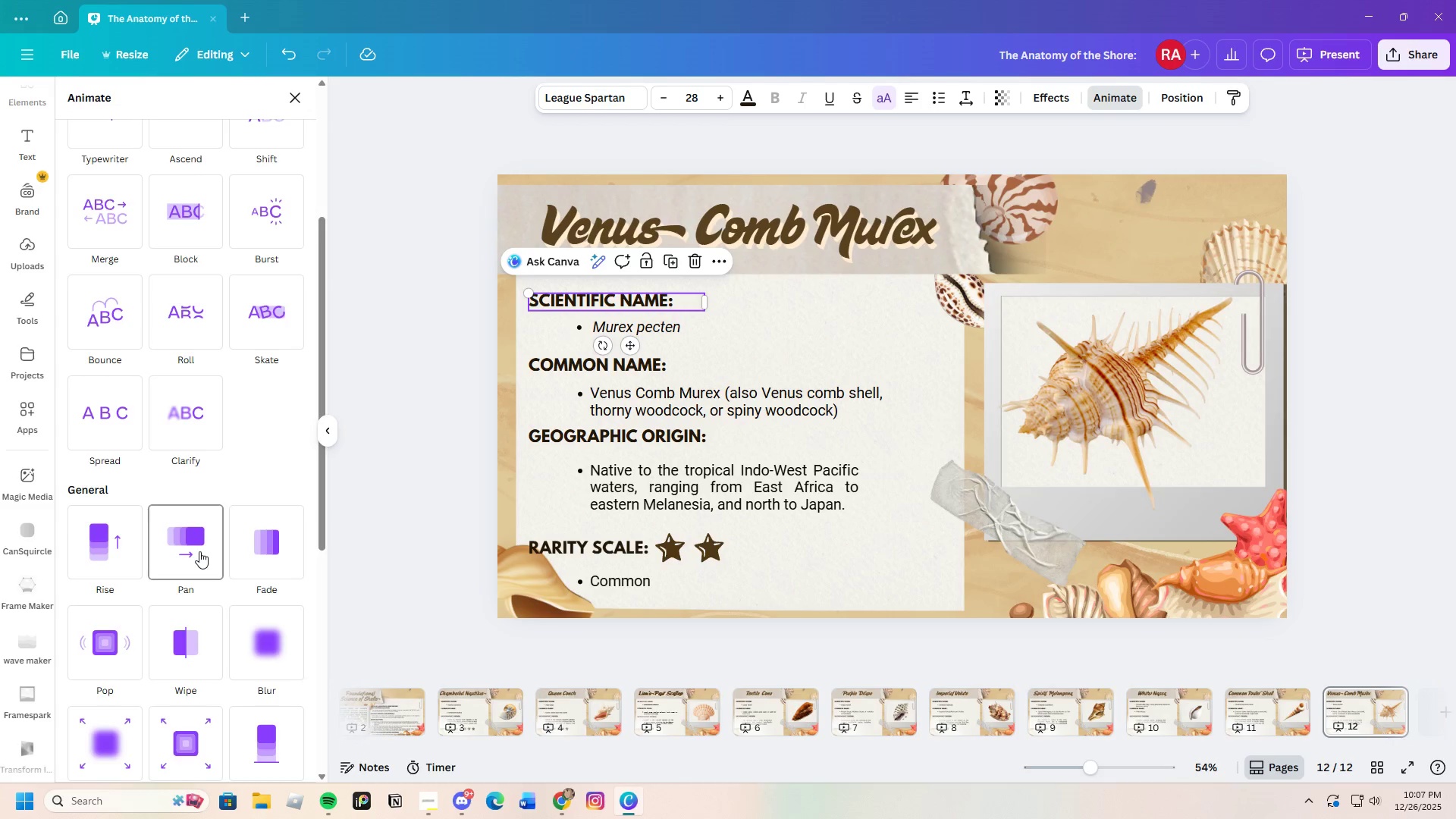 
scroll: coordinate [199, 576], scroll_direction: down, amount: 2.0
 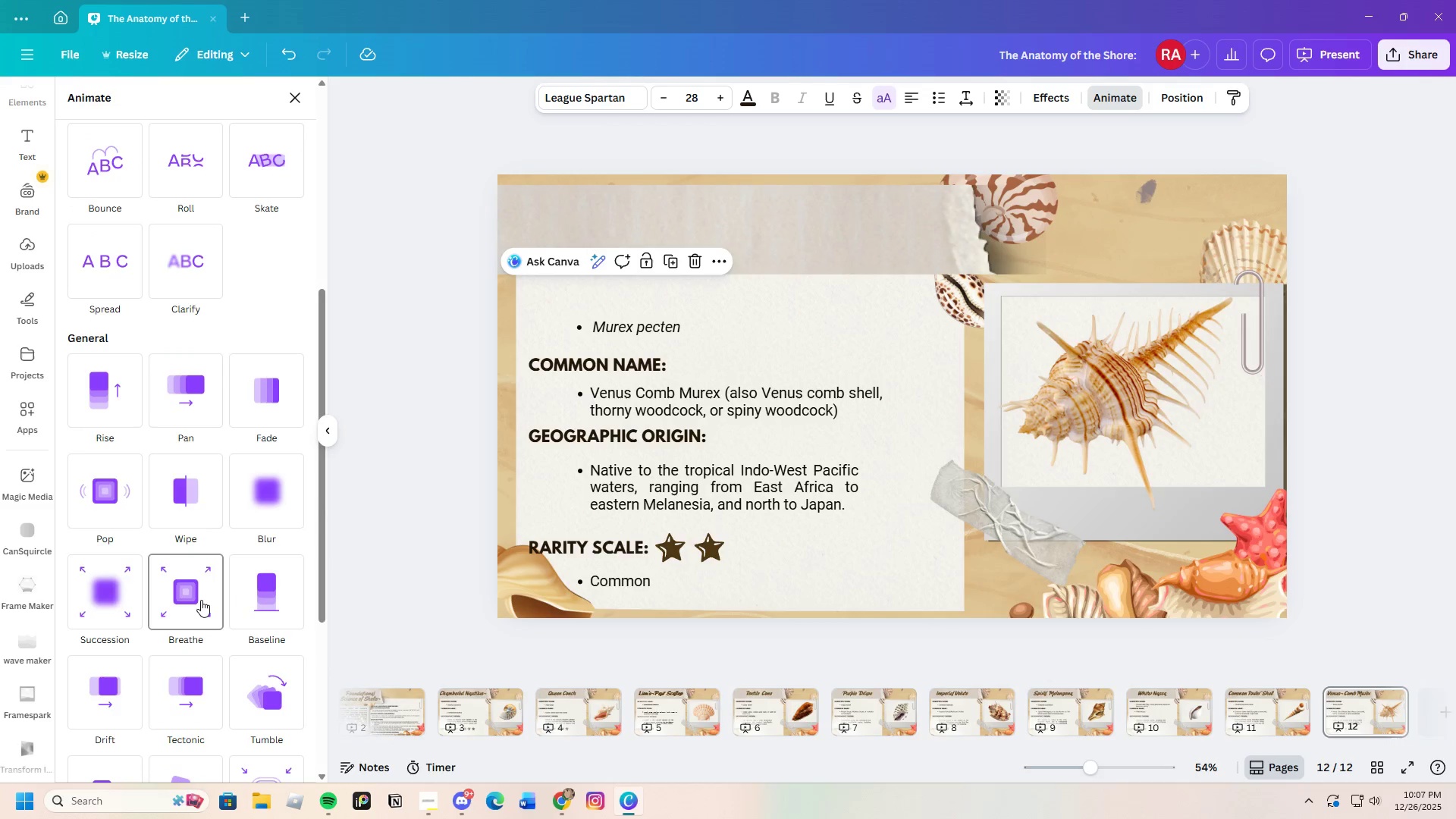 
left_click([201, 600])
 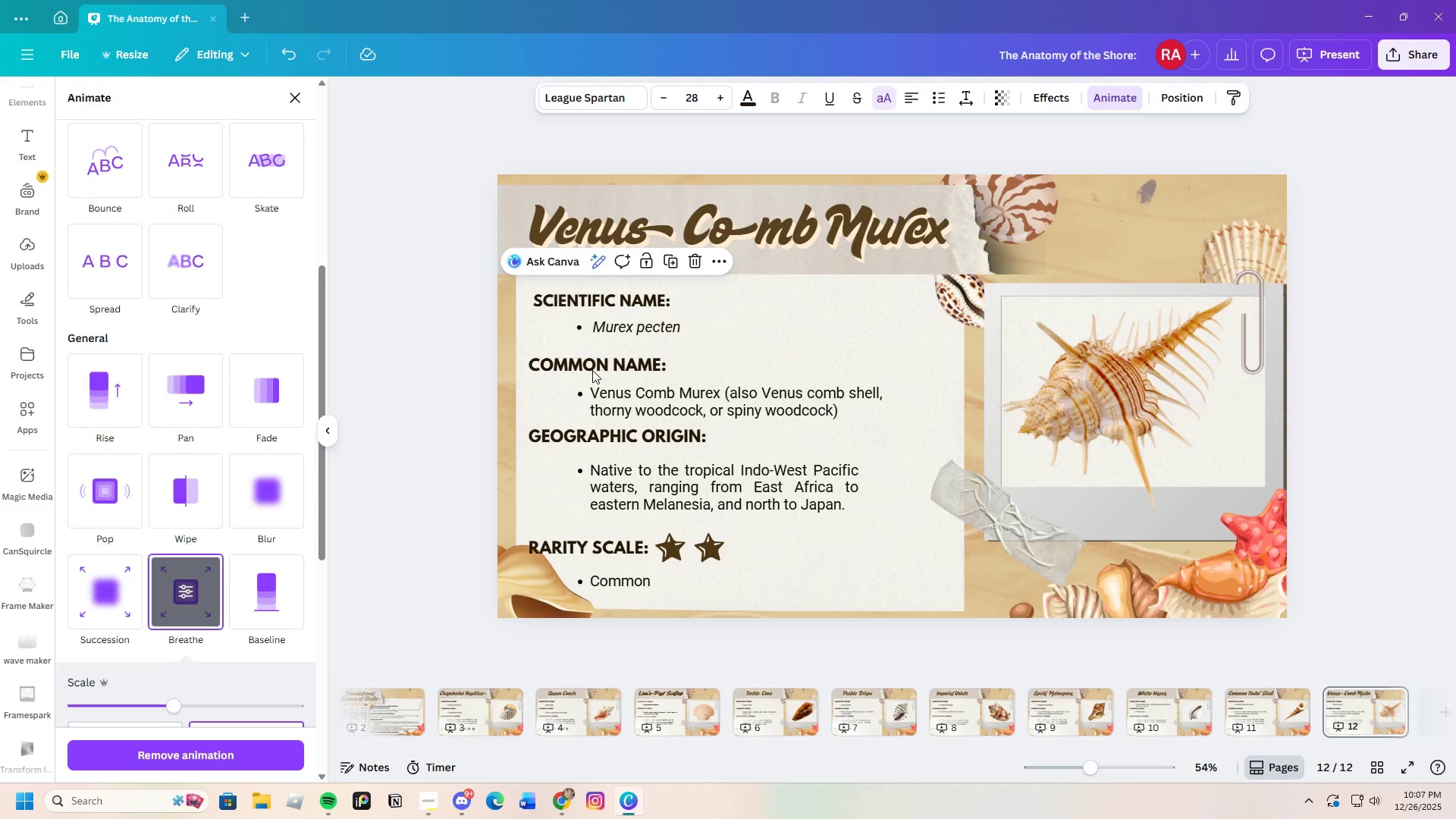 
left_click([629, 327])
 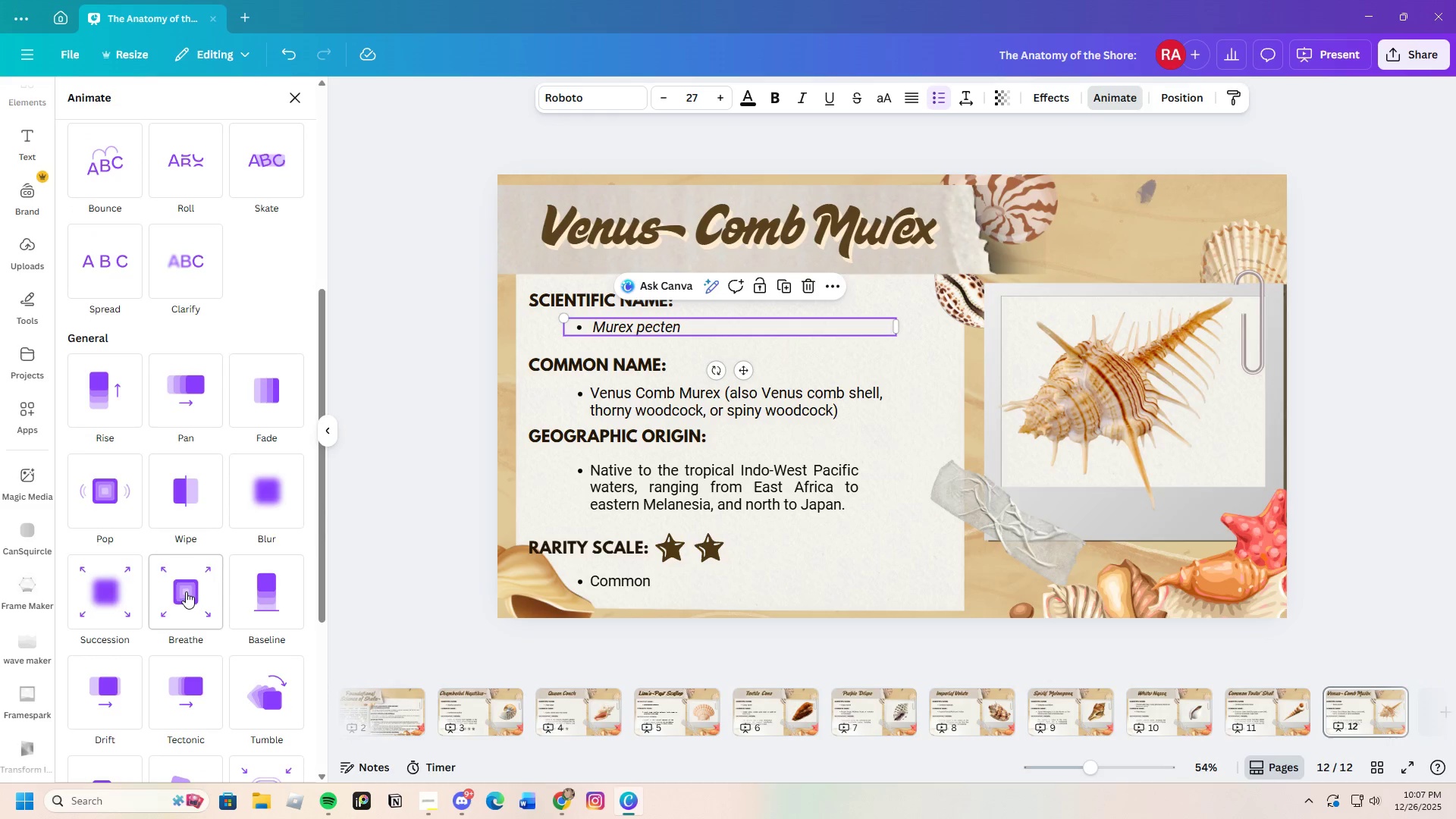 
left_click([186, 592])
 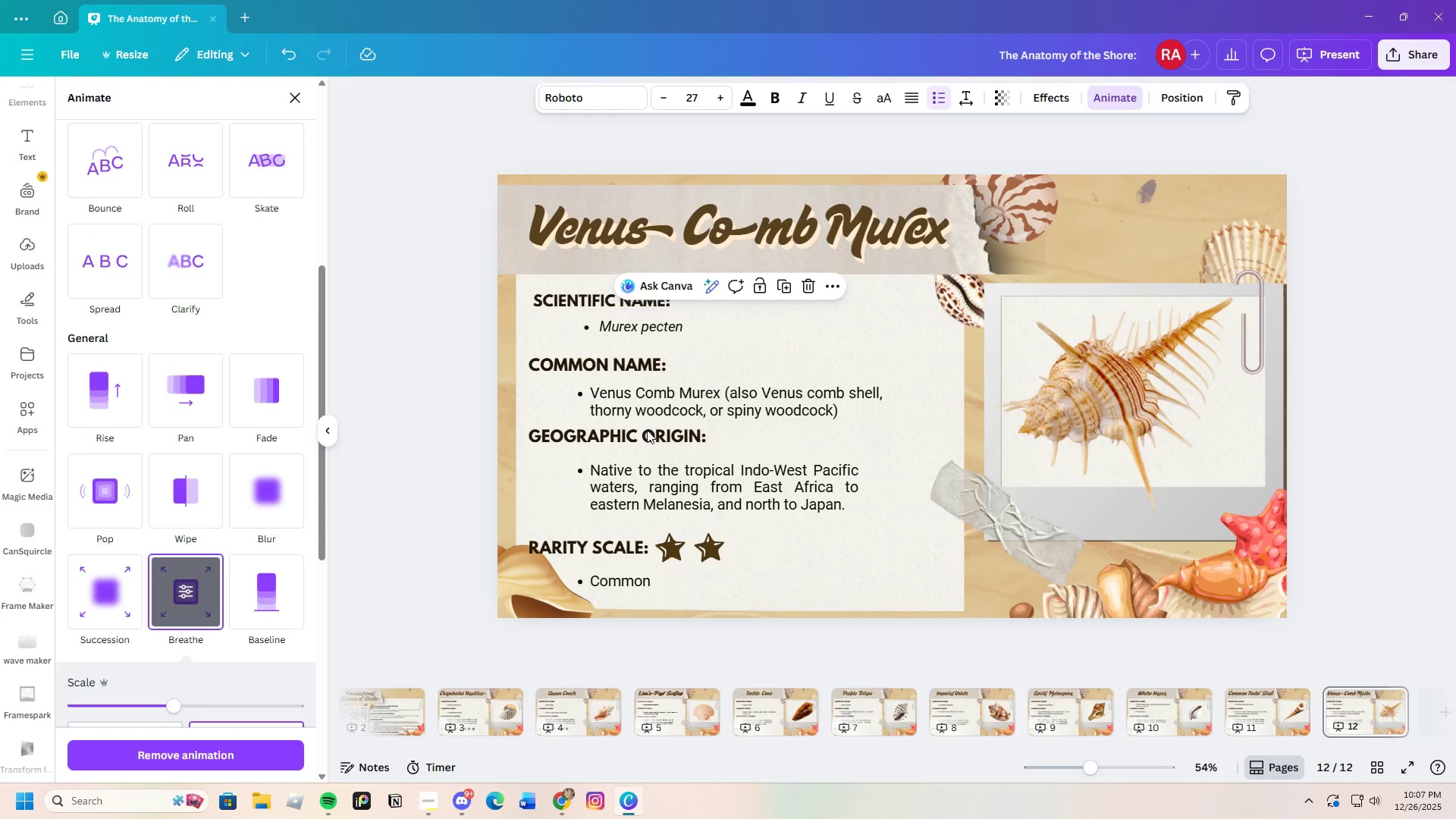 
left_click([617, 370])
 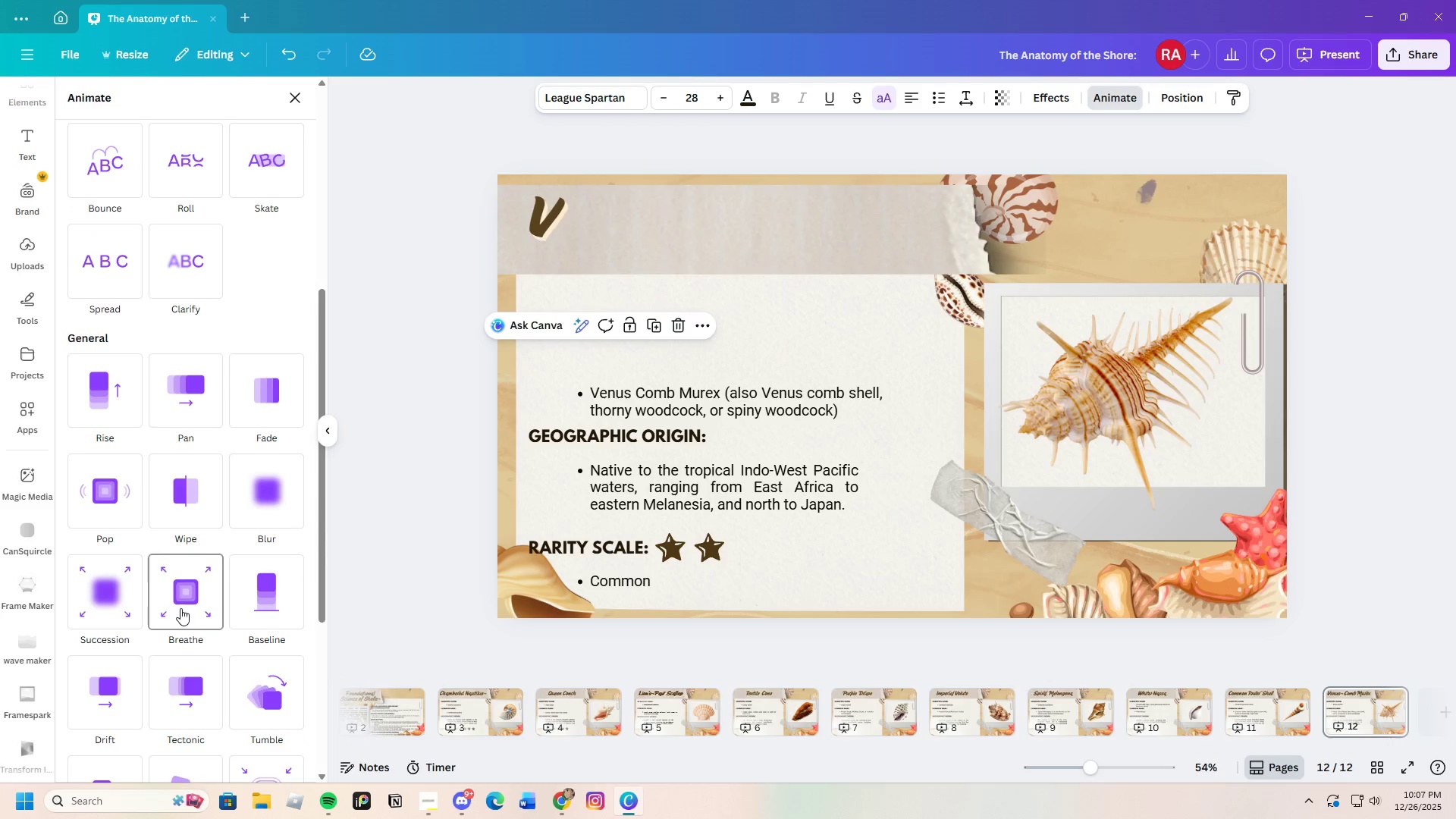 
left_click([183, 626])
 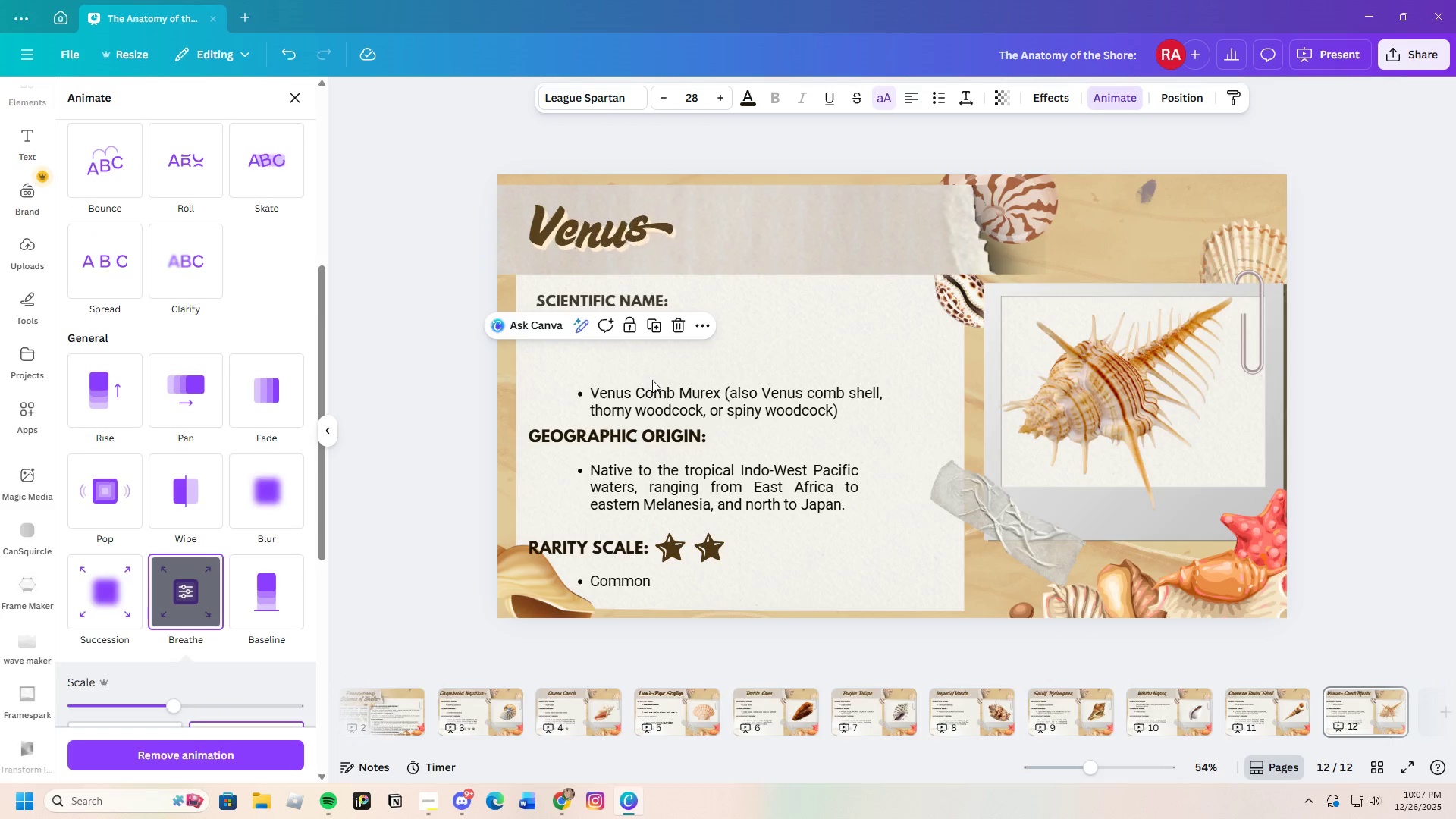 
left_click([656, 394])
 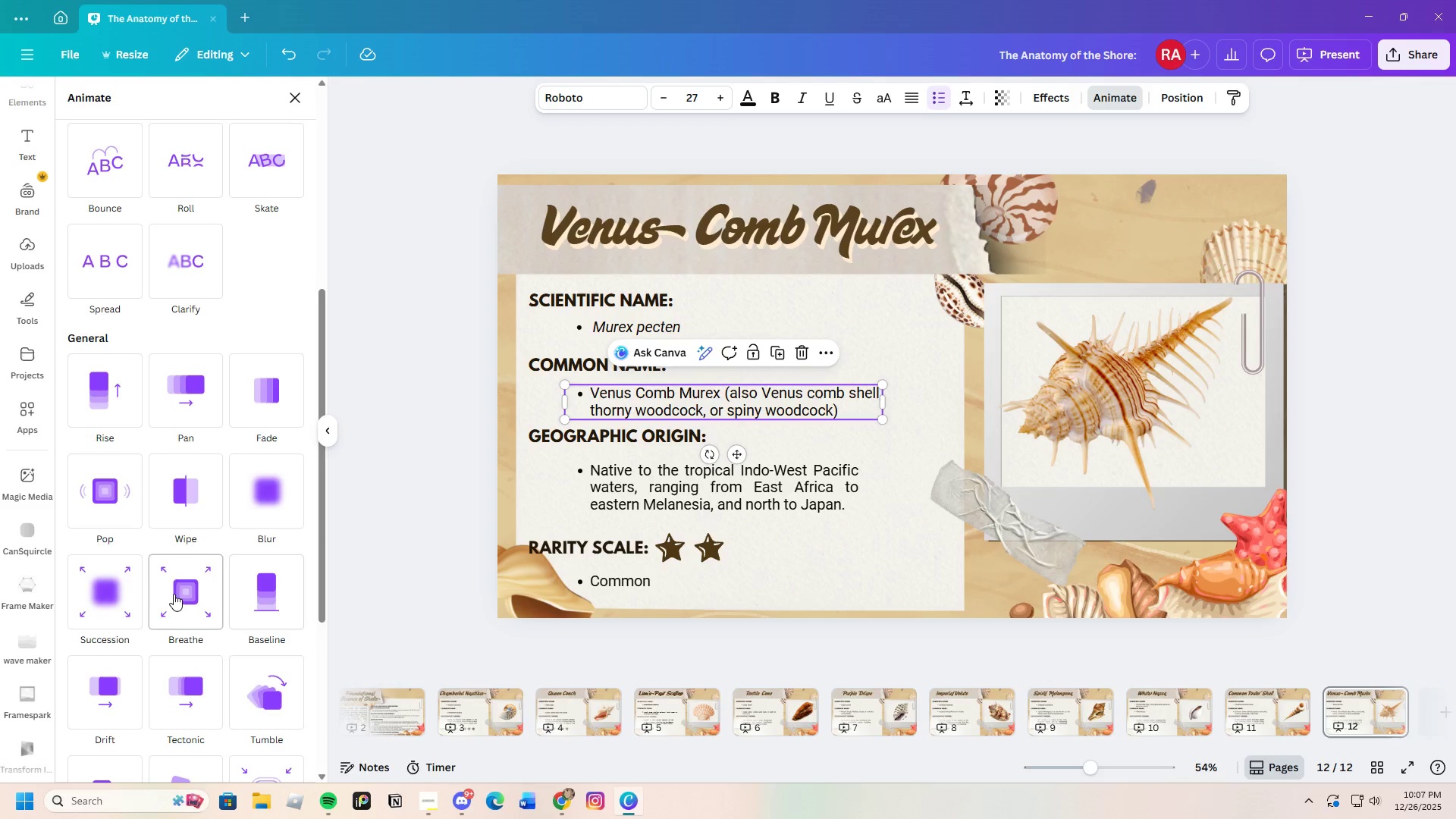 
left_click([174, 591])
 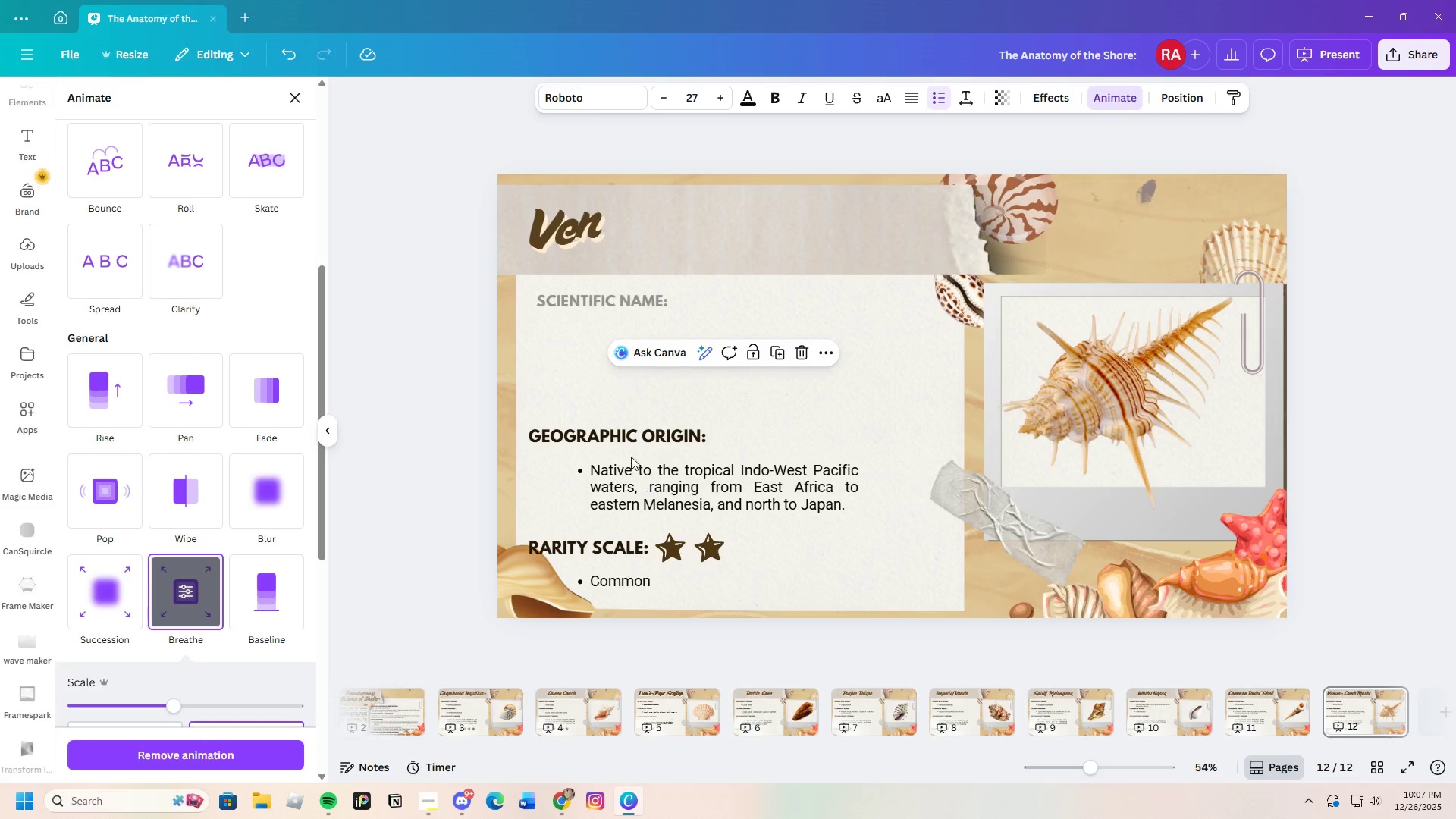 
left_click([607, 436])
 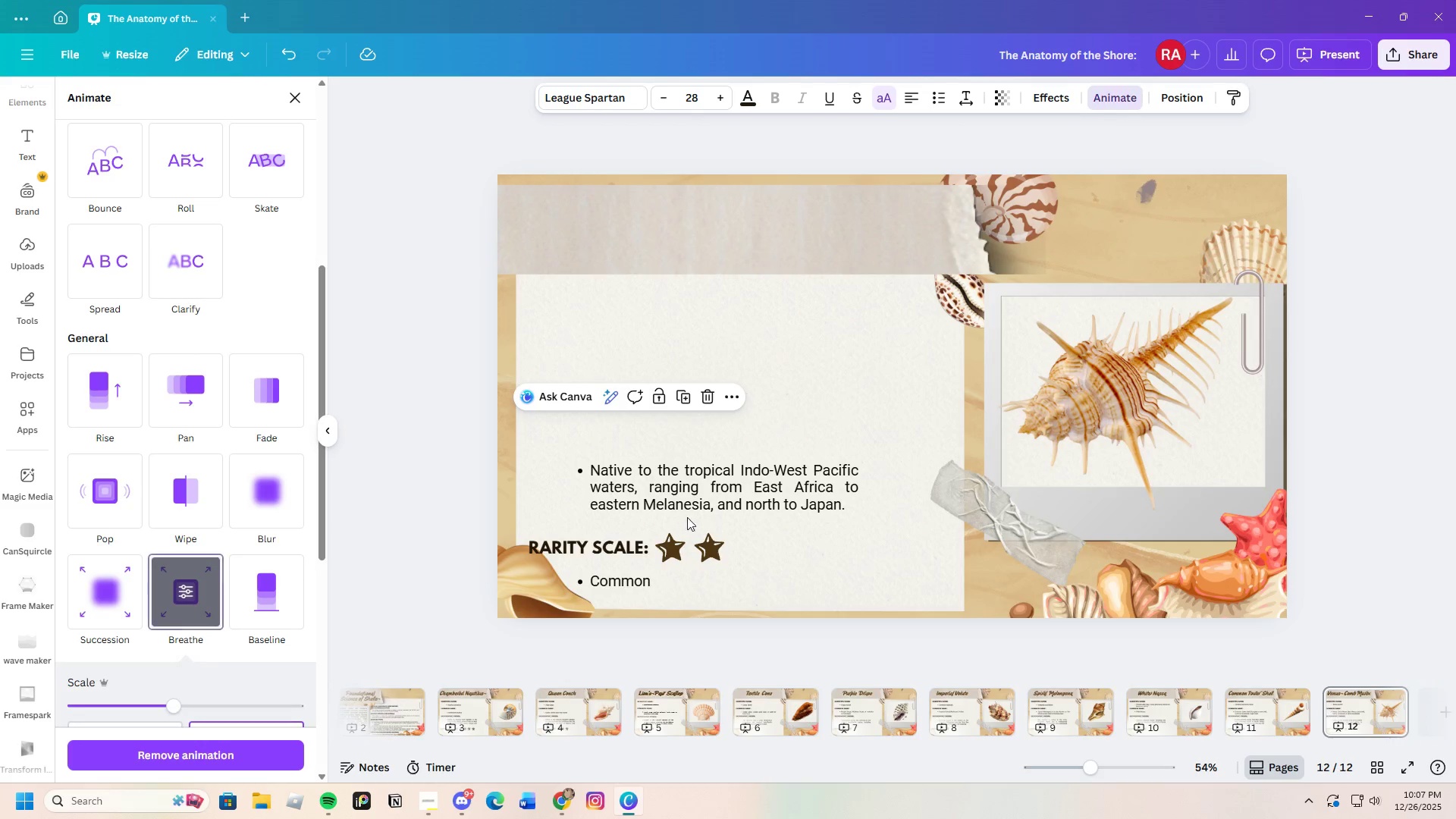 
left_click([711, 500])
 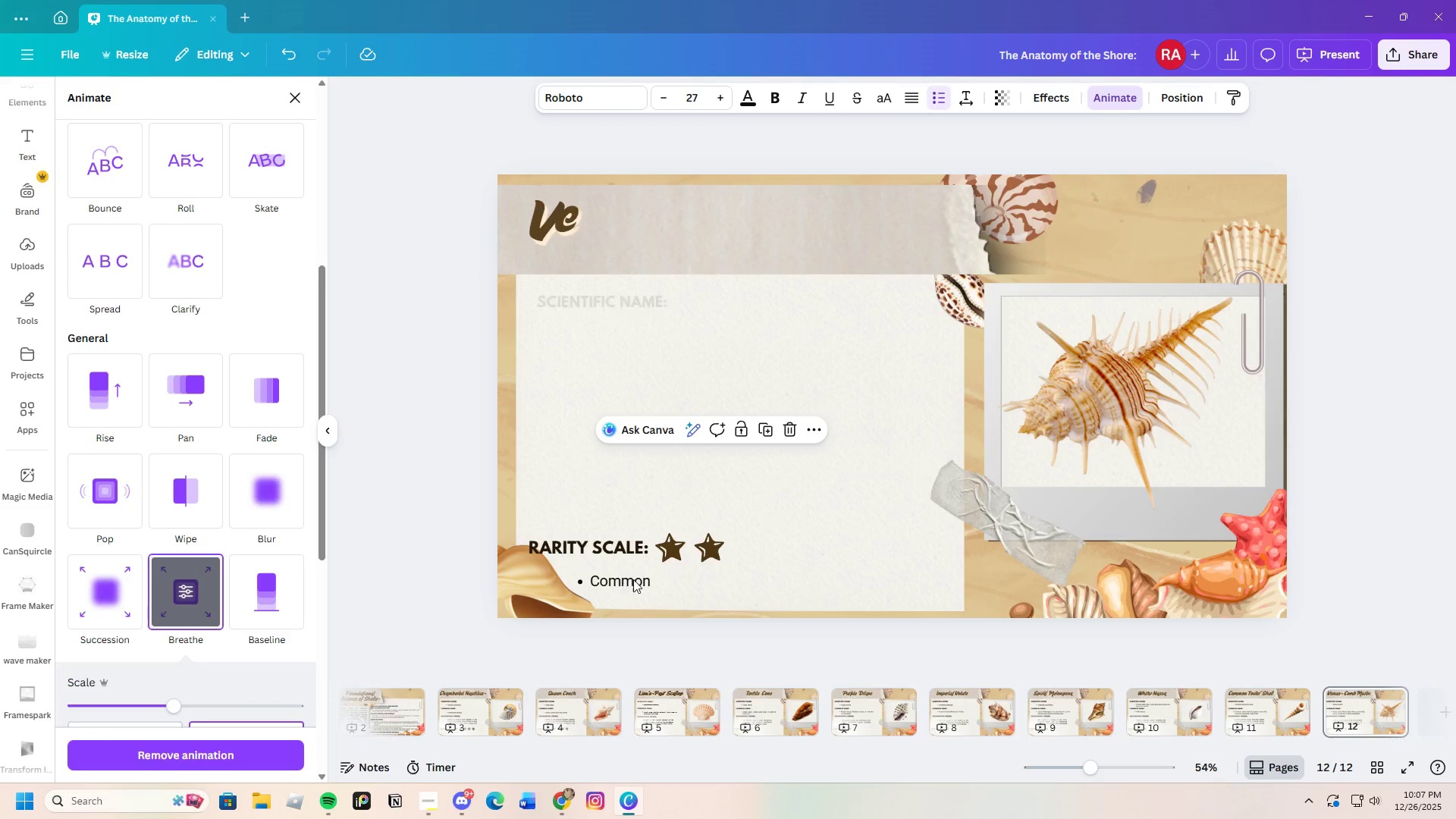 
left_click([586, 532])
 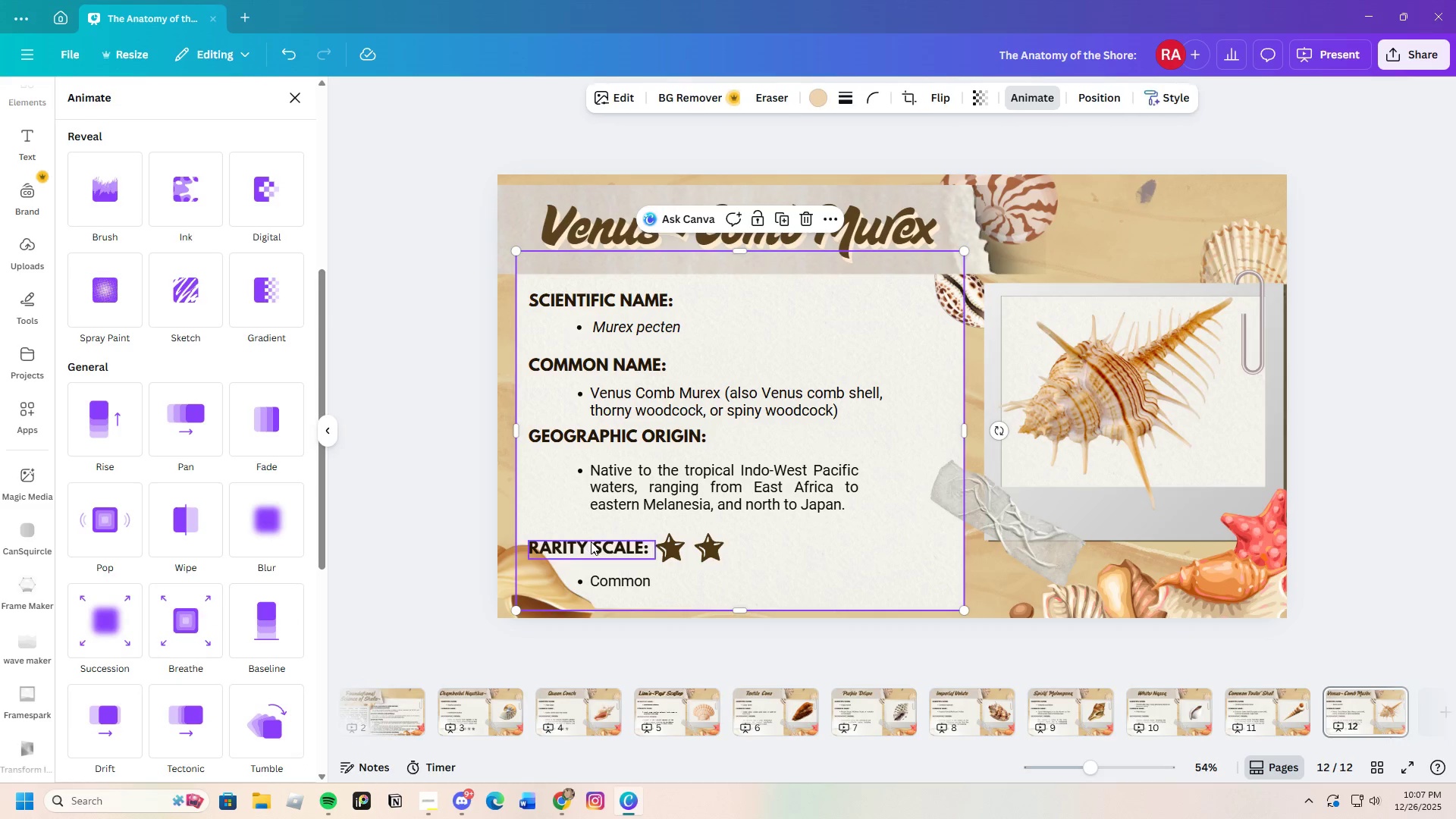 
left_click([591, 541])
 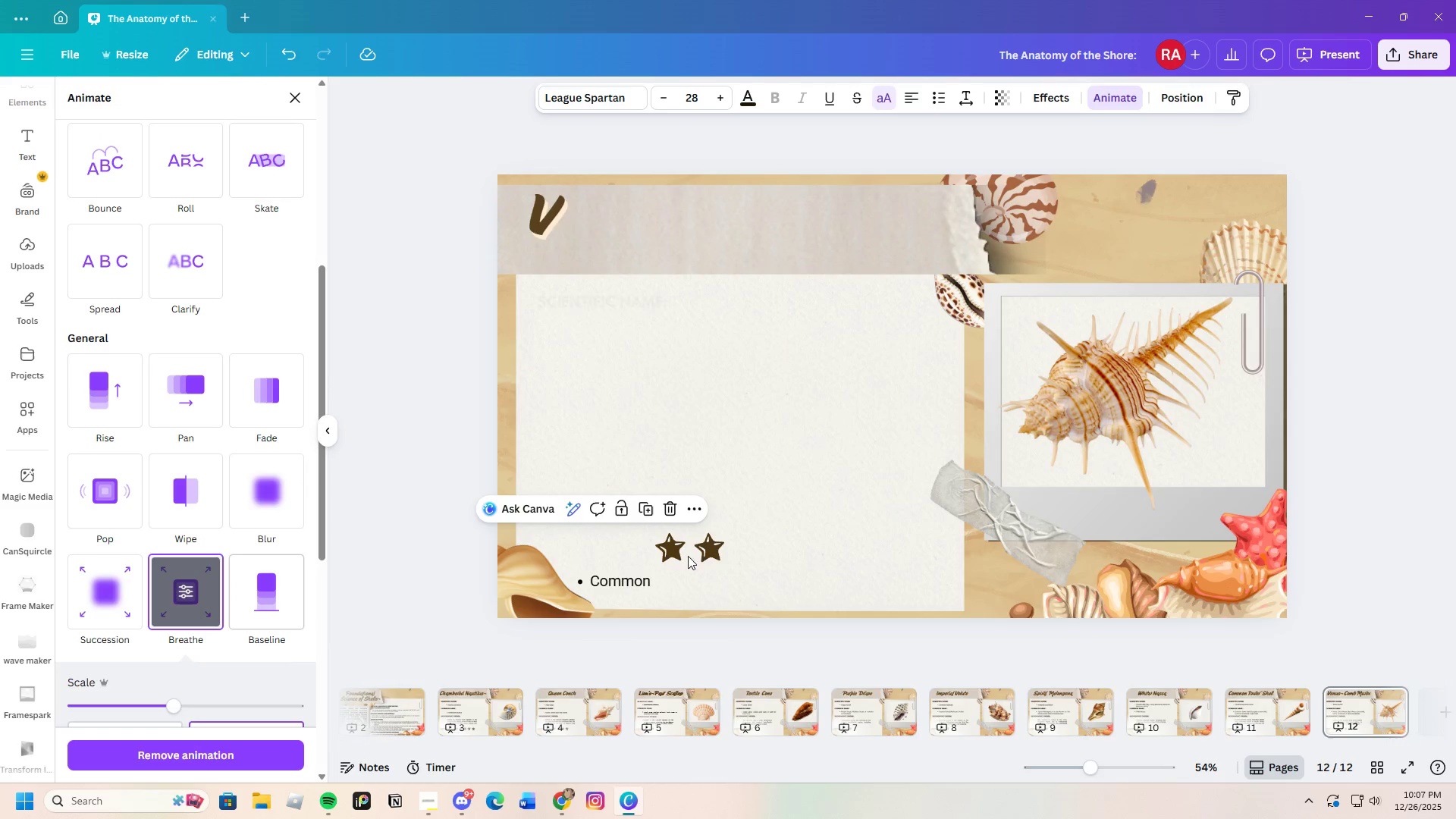 
left_click([704, 544])
 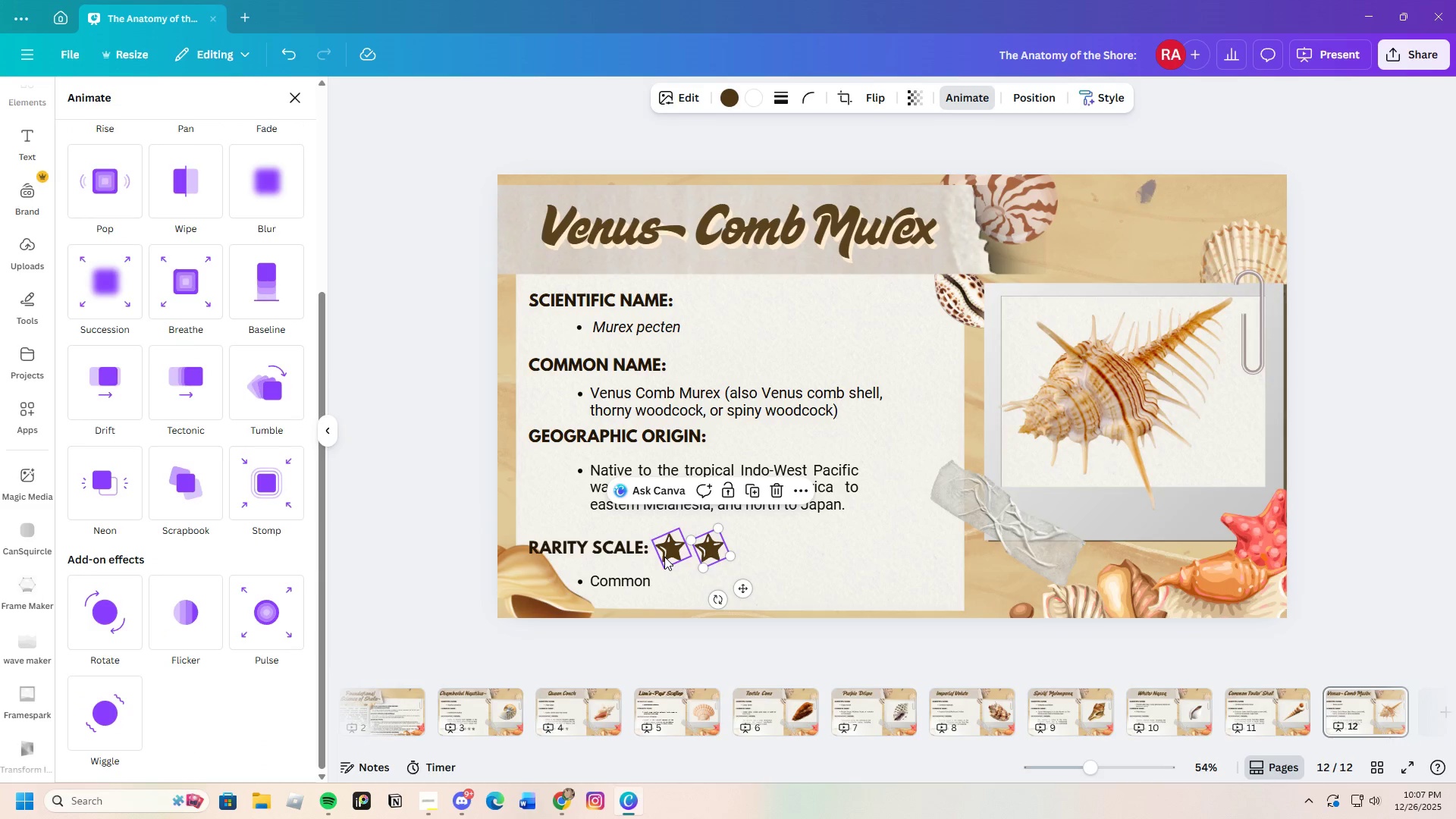 
left_click([665, 557])
 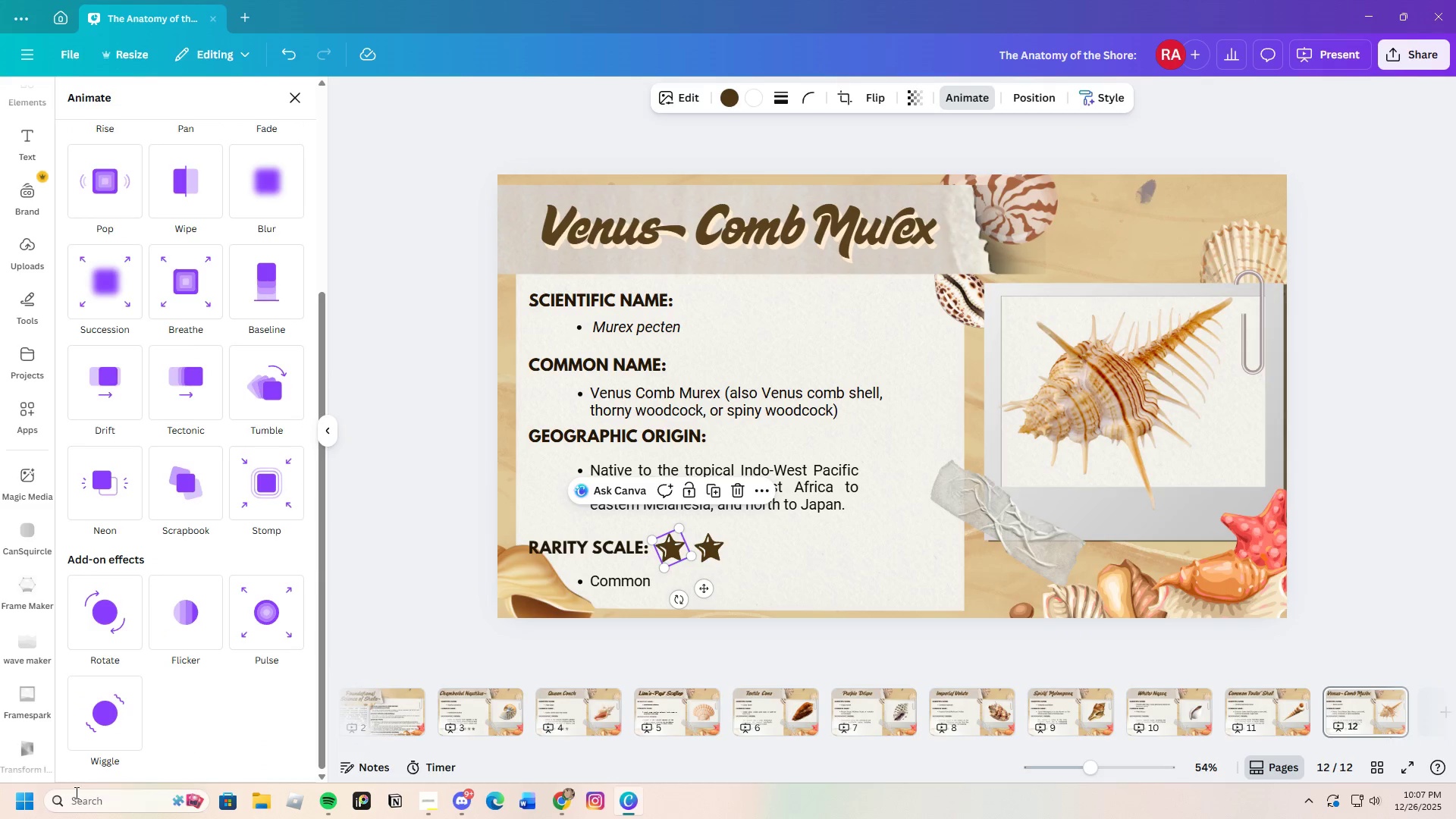 
scroll: coordinate [65, 777], scroll_direction: down, amount: 1.0
 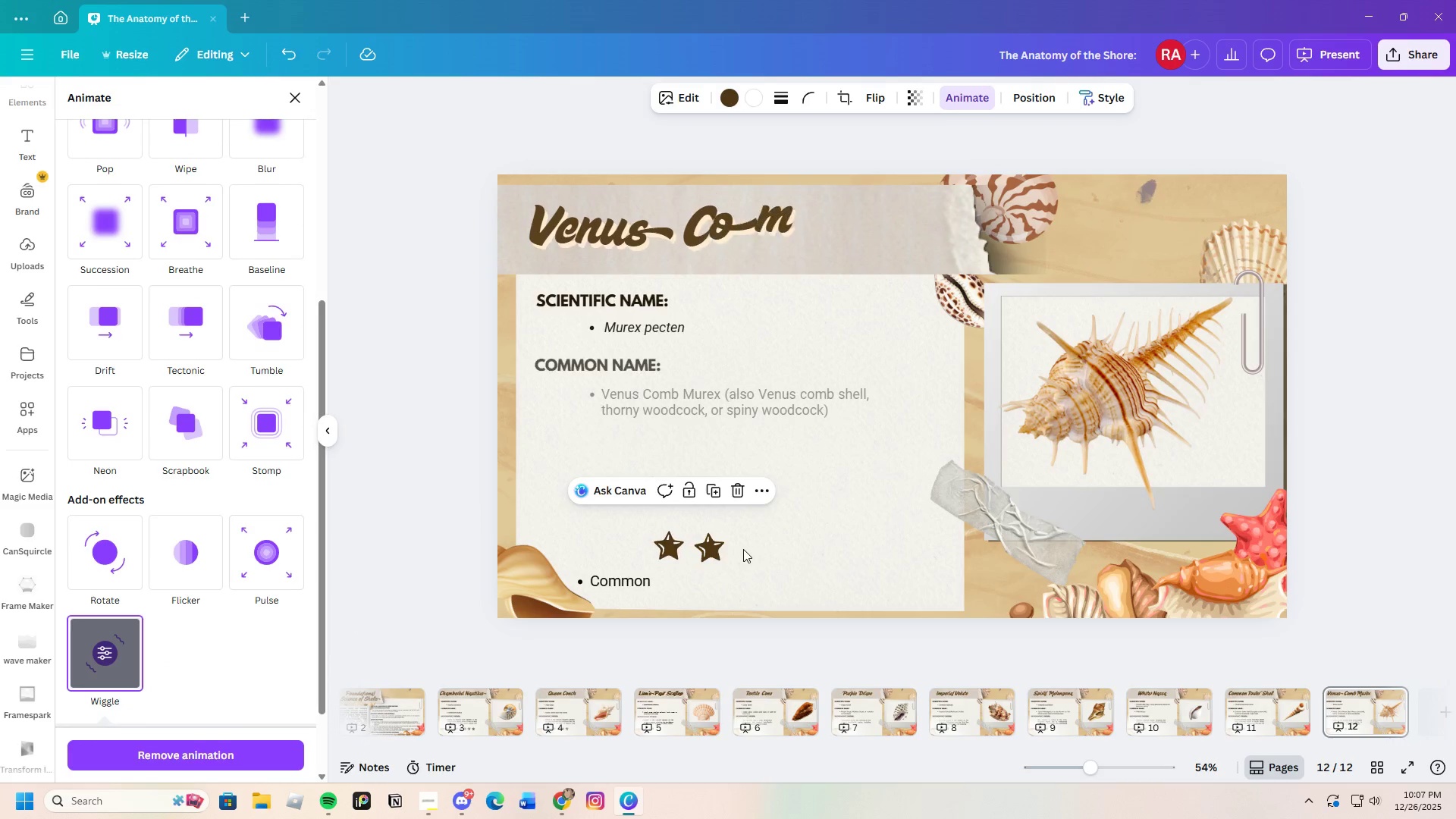 
left_click([714, 551])
 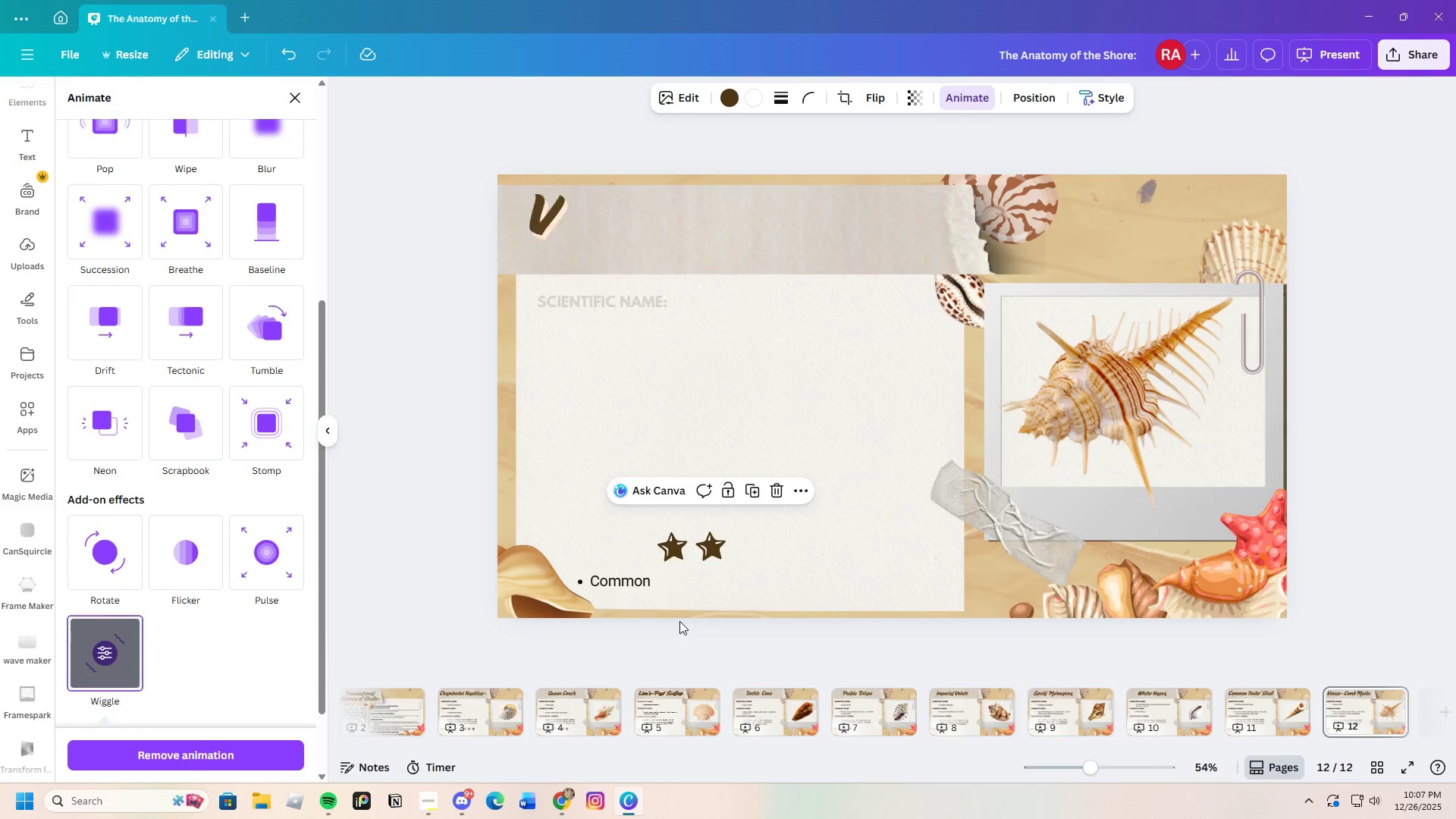 
left_click([633, 591])
 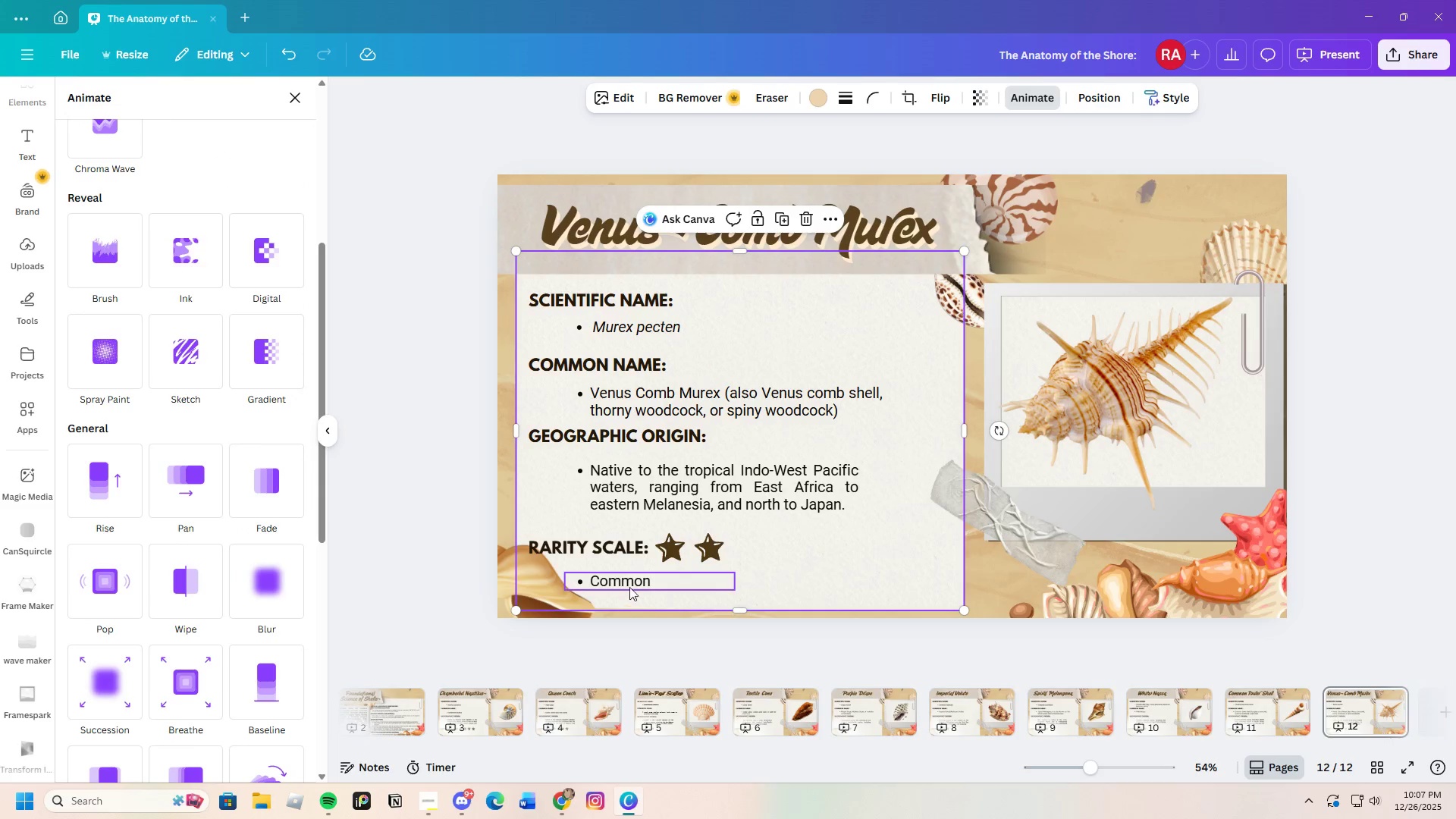 
left_click([634, 585])
 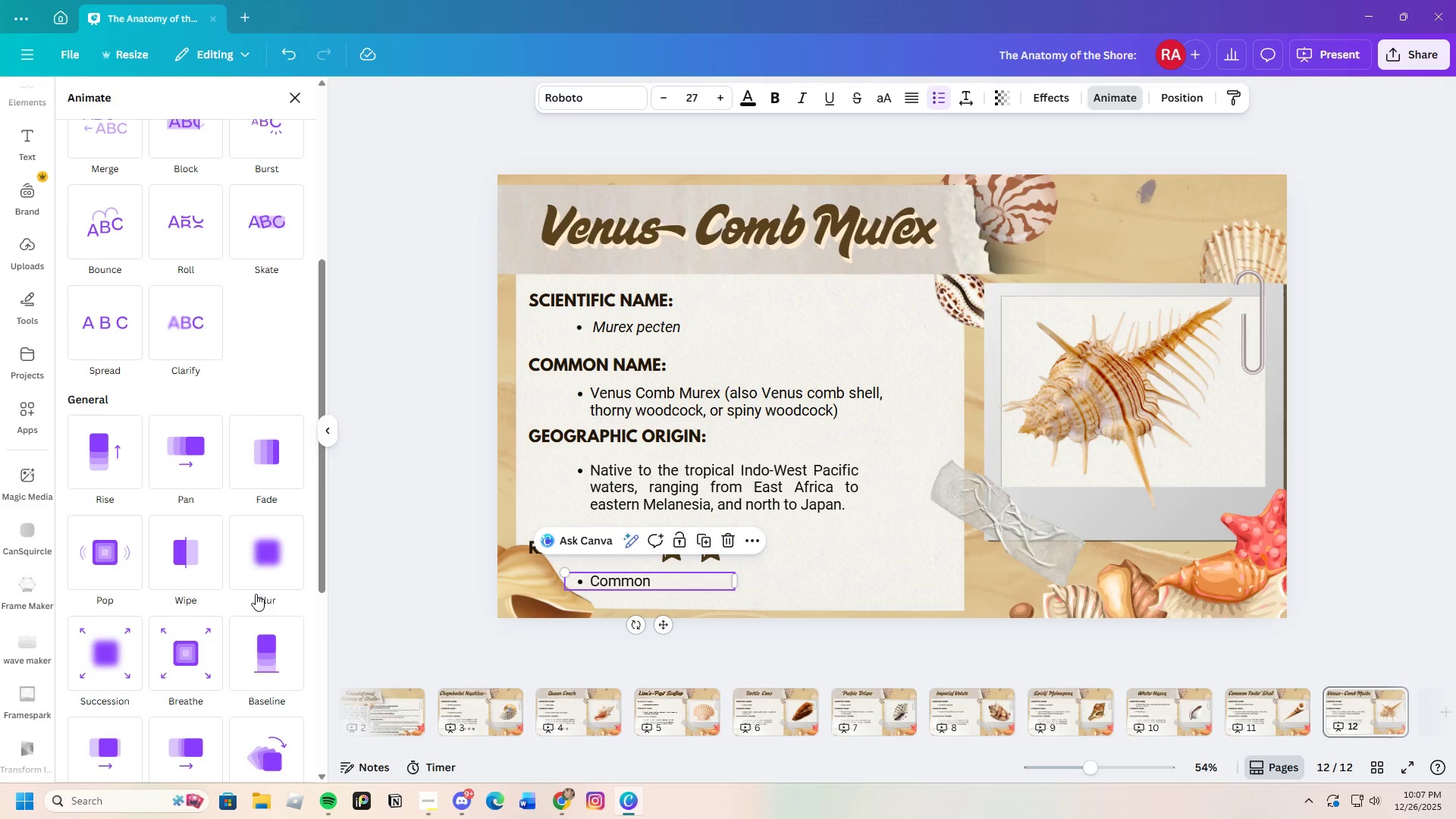 
scroll: coordinate [191, 576], scroll_direction: down, amount: 2.0
 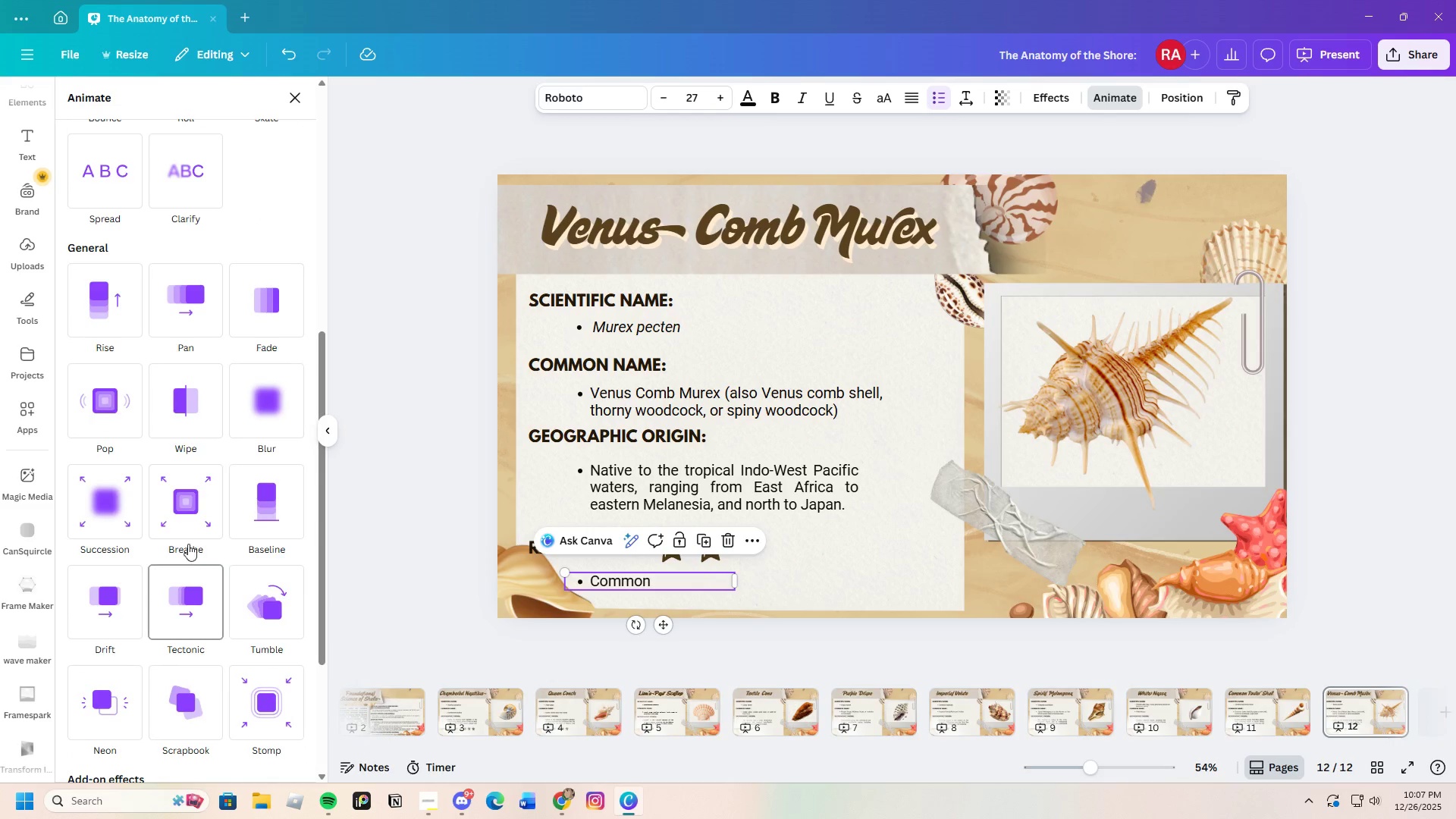 
left_click([188, 523])
 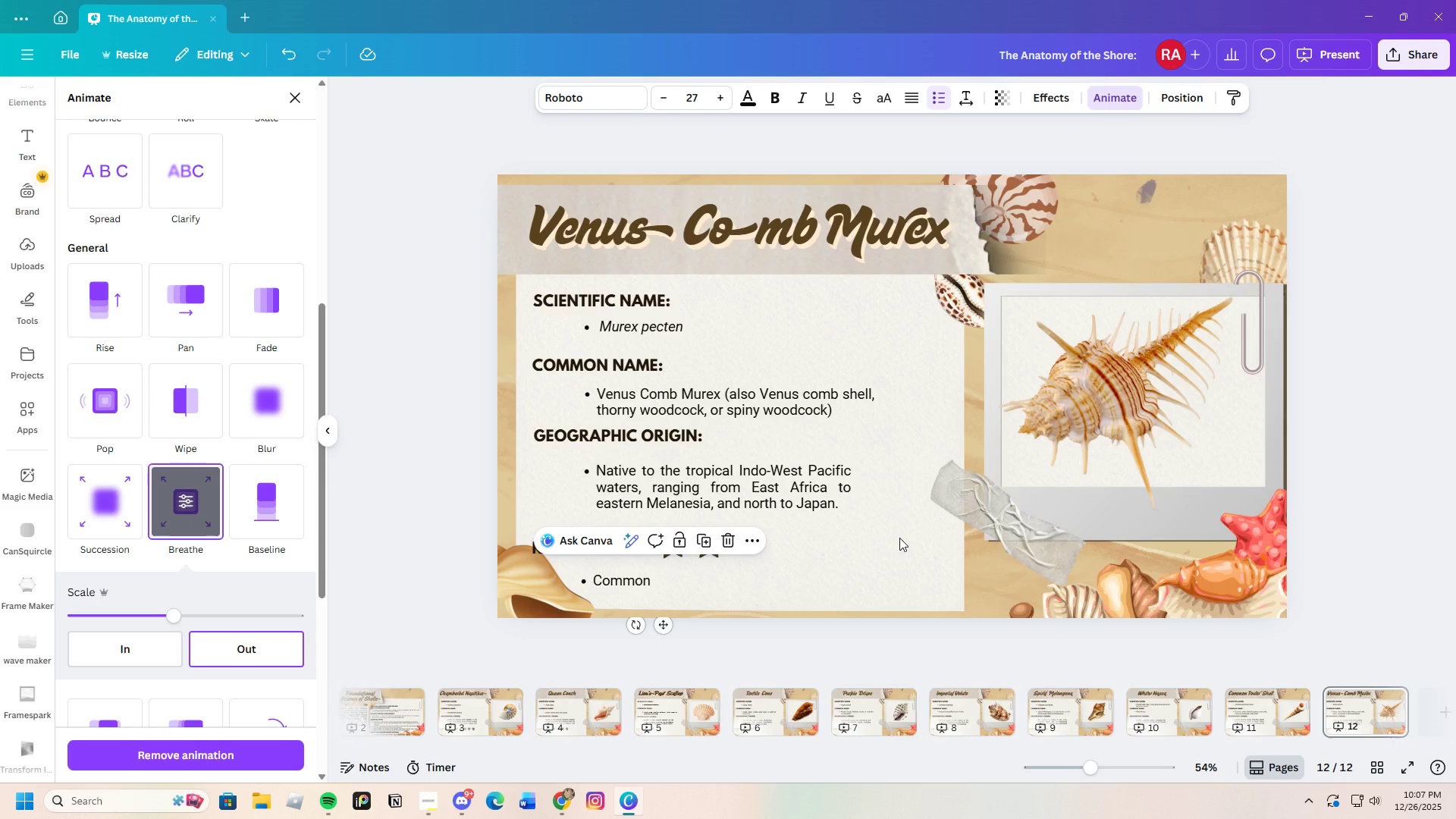 
left_click([1100, 417])
 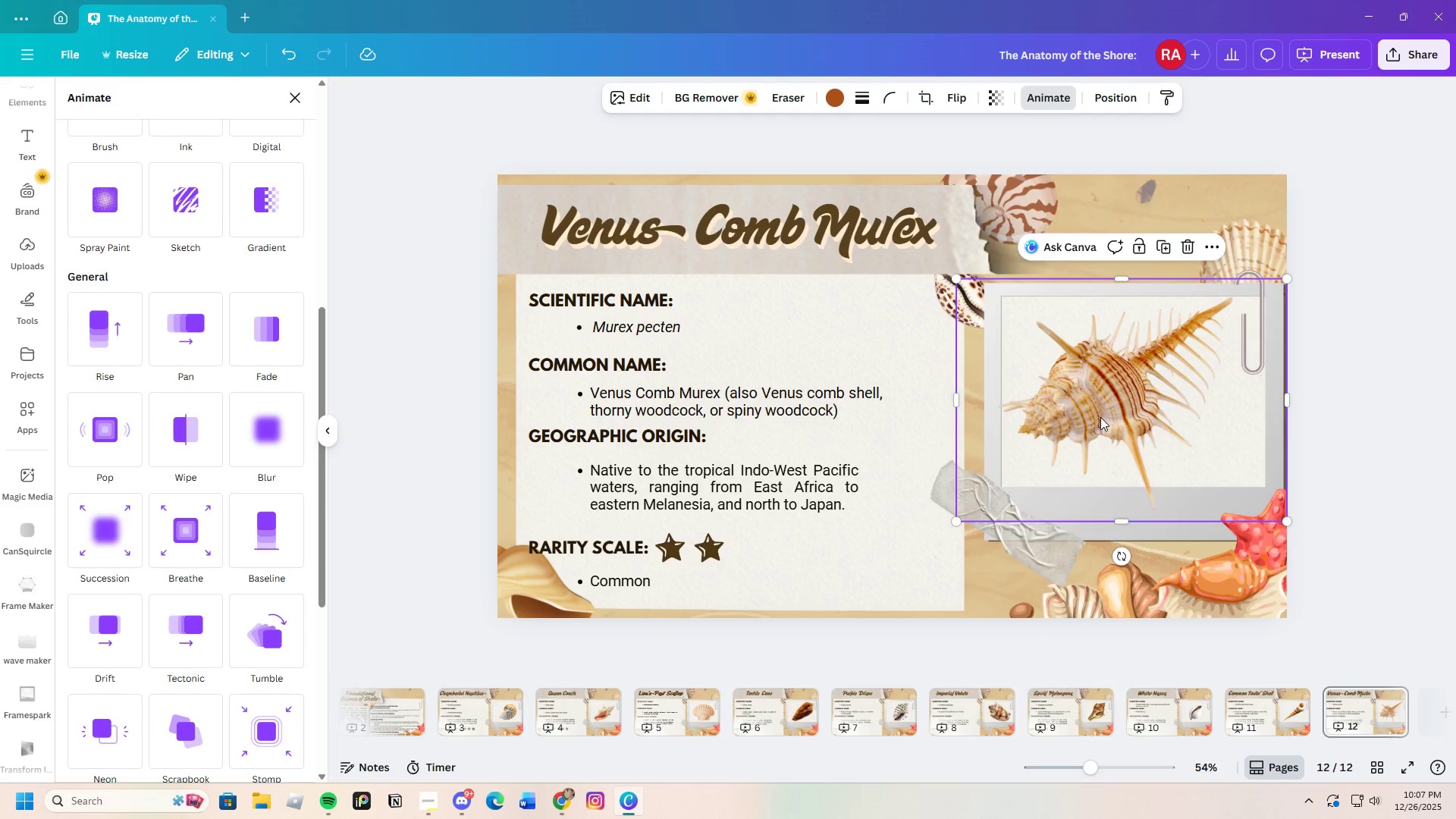 
left_click([1108, 411])
 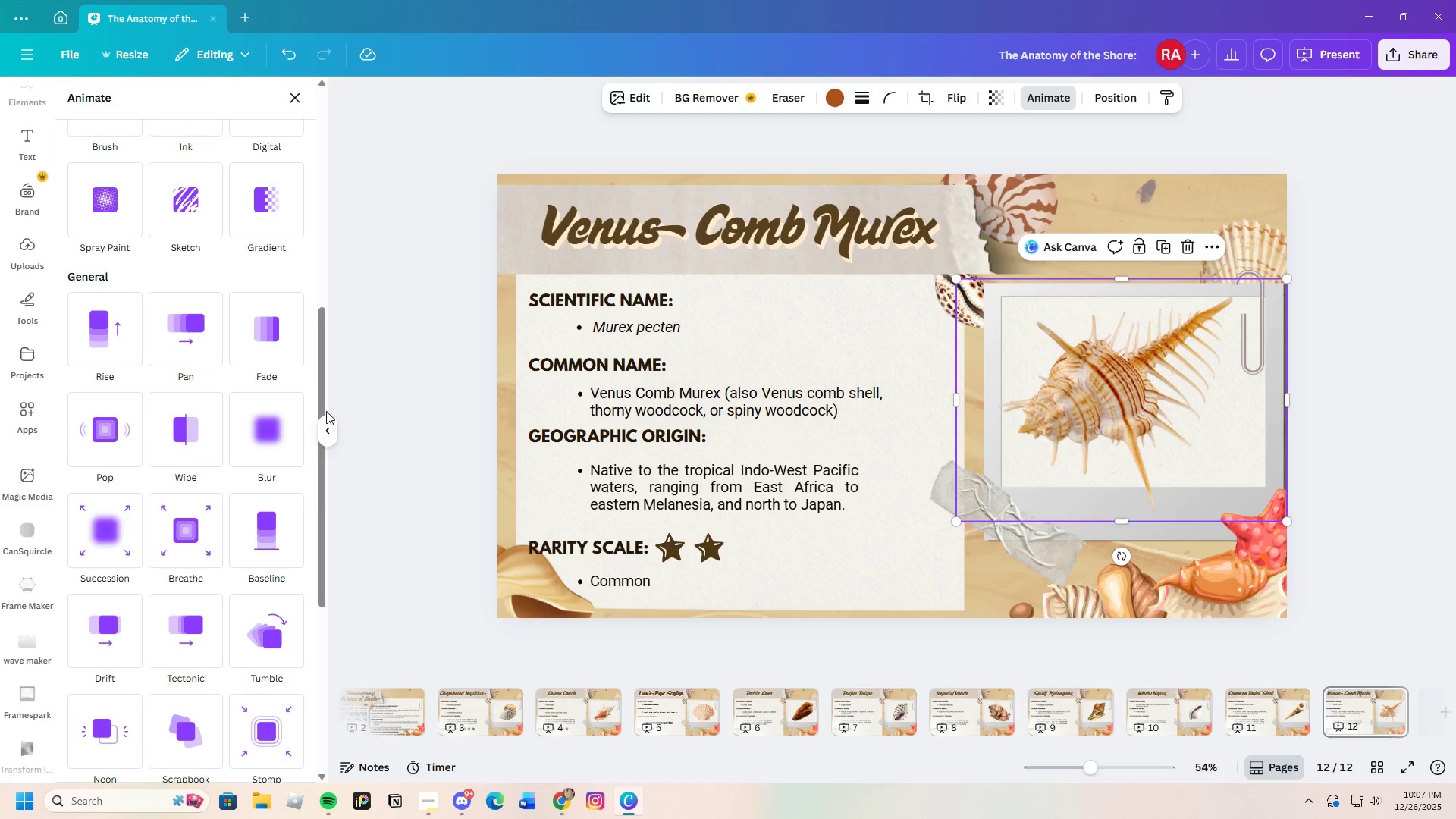 
scroll: coordinate [180, 413], scroll_direction: up, amount: 3.0
 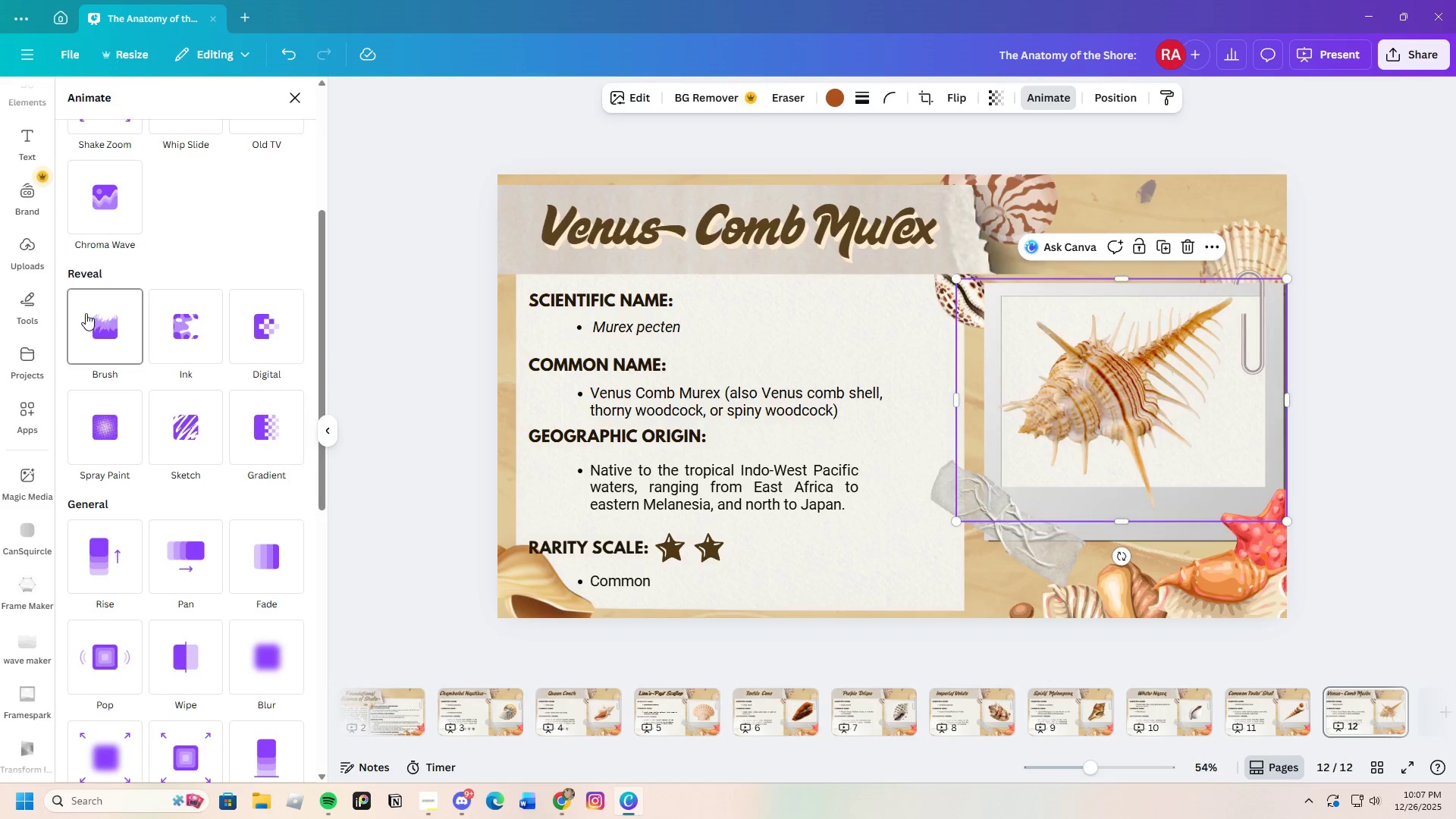 
left_click([86, 313])
 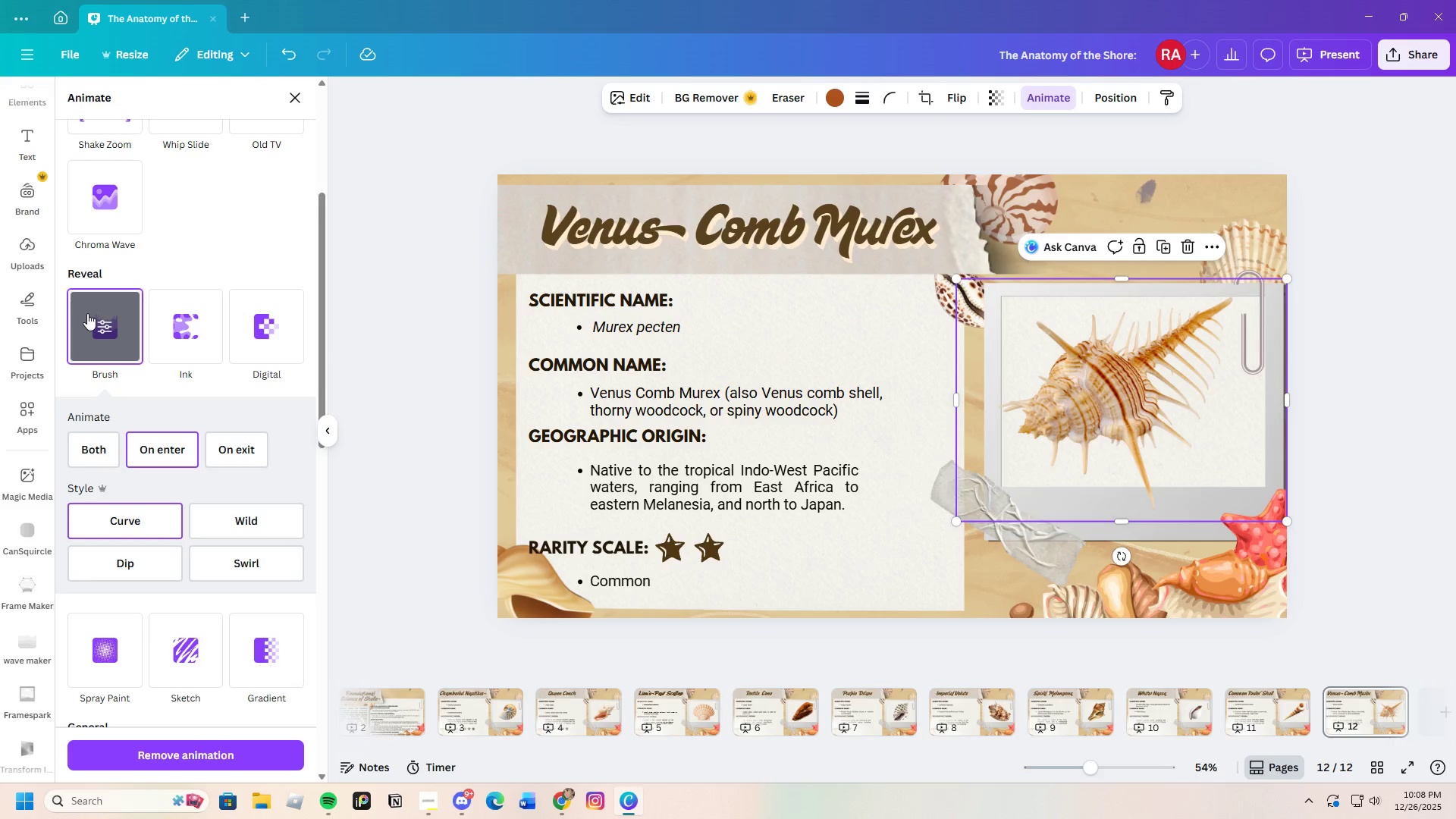 
wait(39.94)
 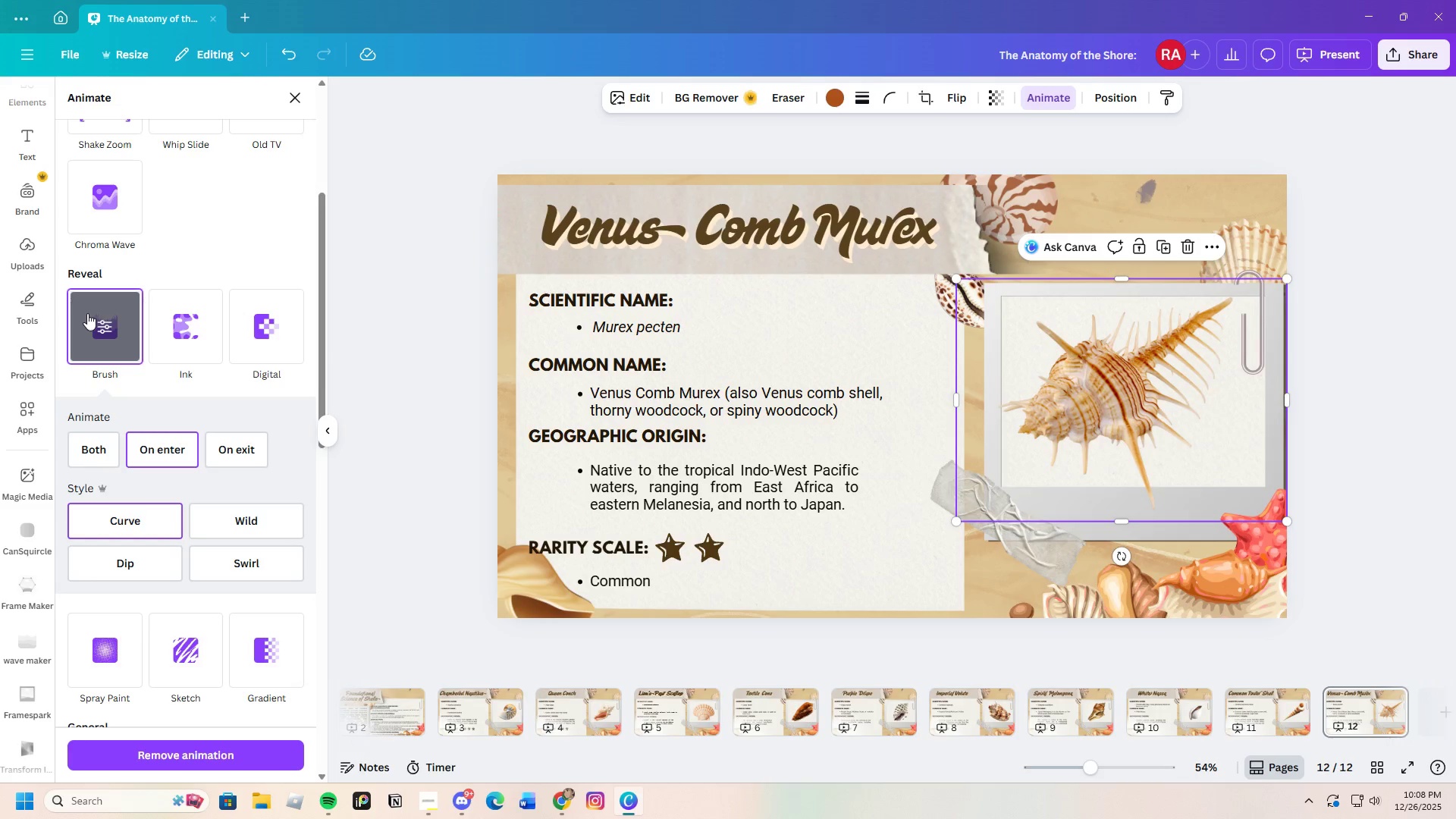 
scroll: coordinate [414, 714], scroll_direction: down, amount: 14.0
 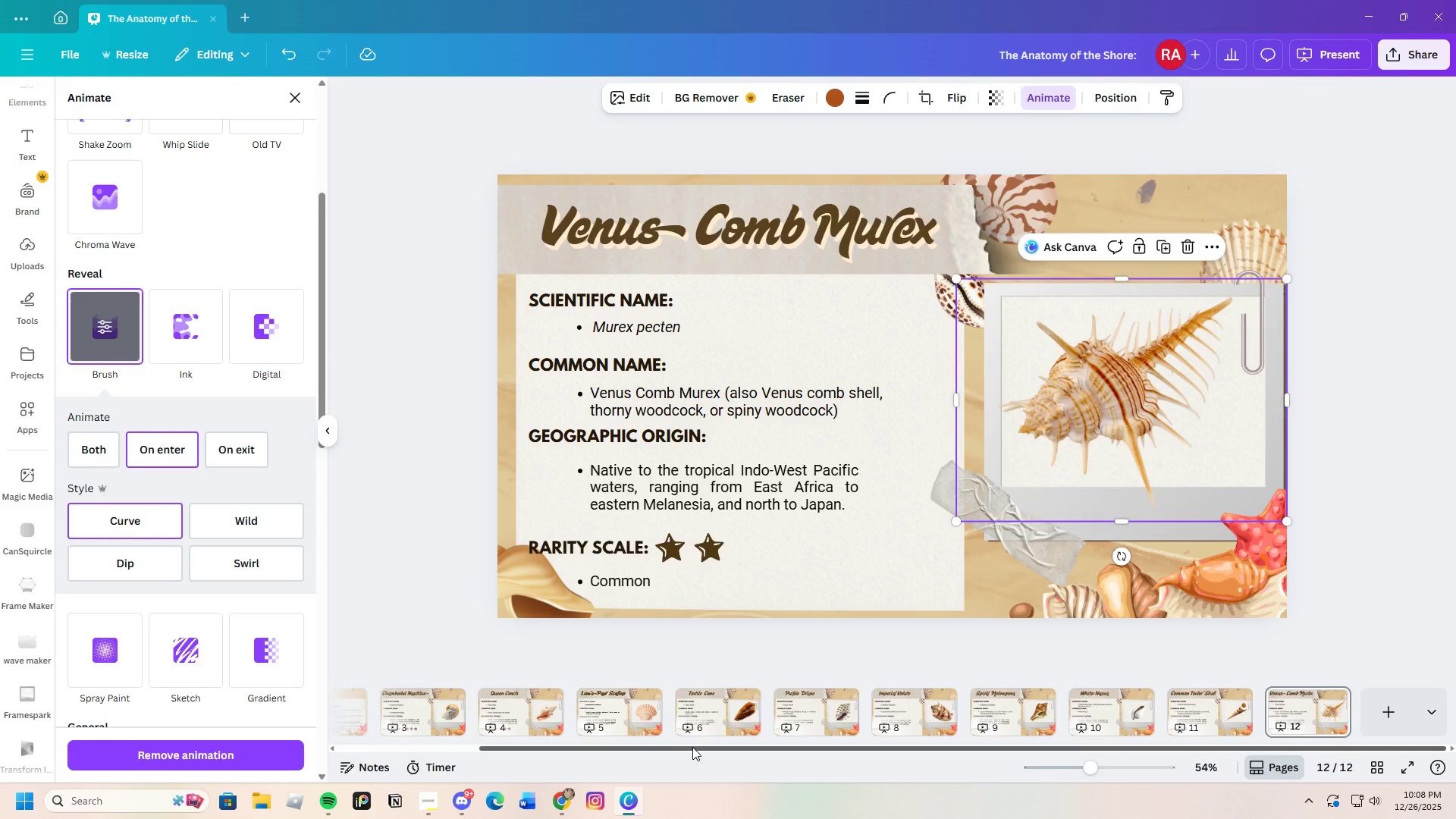 
left_click_drag(start_coordinate=[692, 747], to_coordinate=[435, 747])
 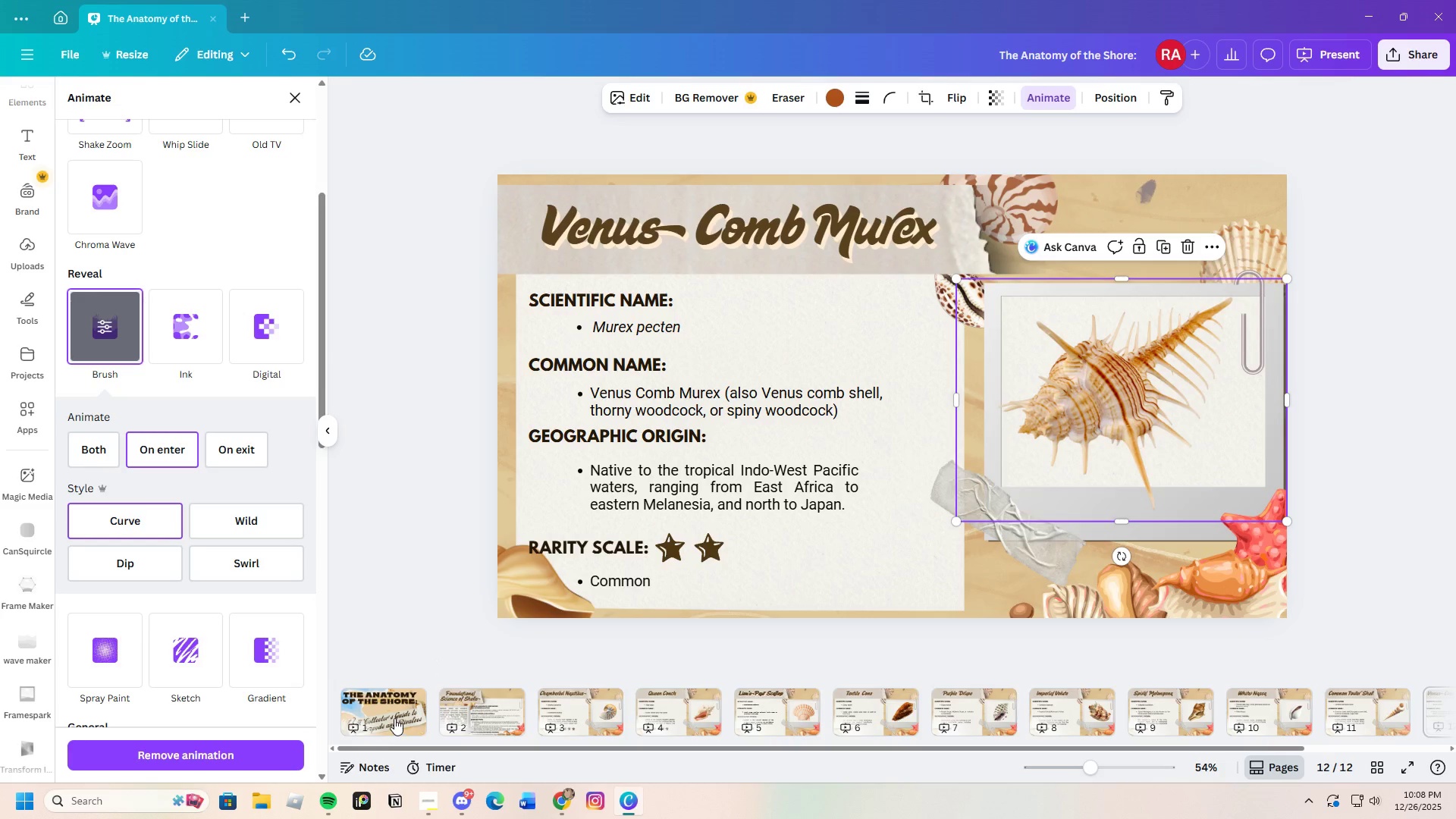 
left_click([394, 718])
 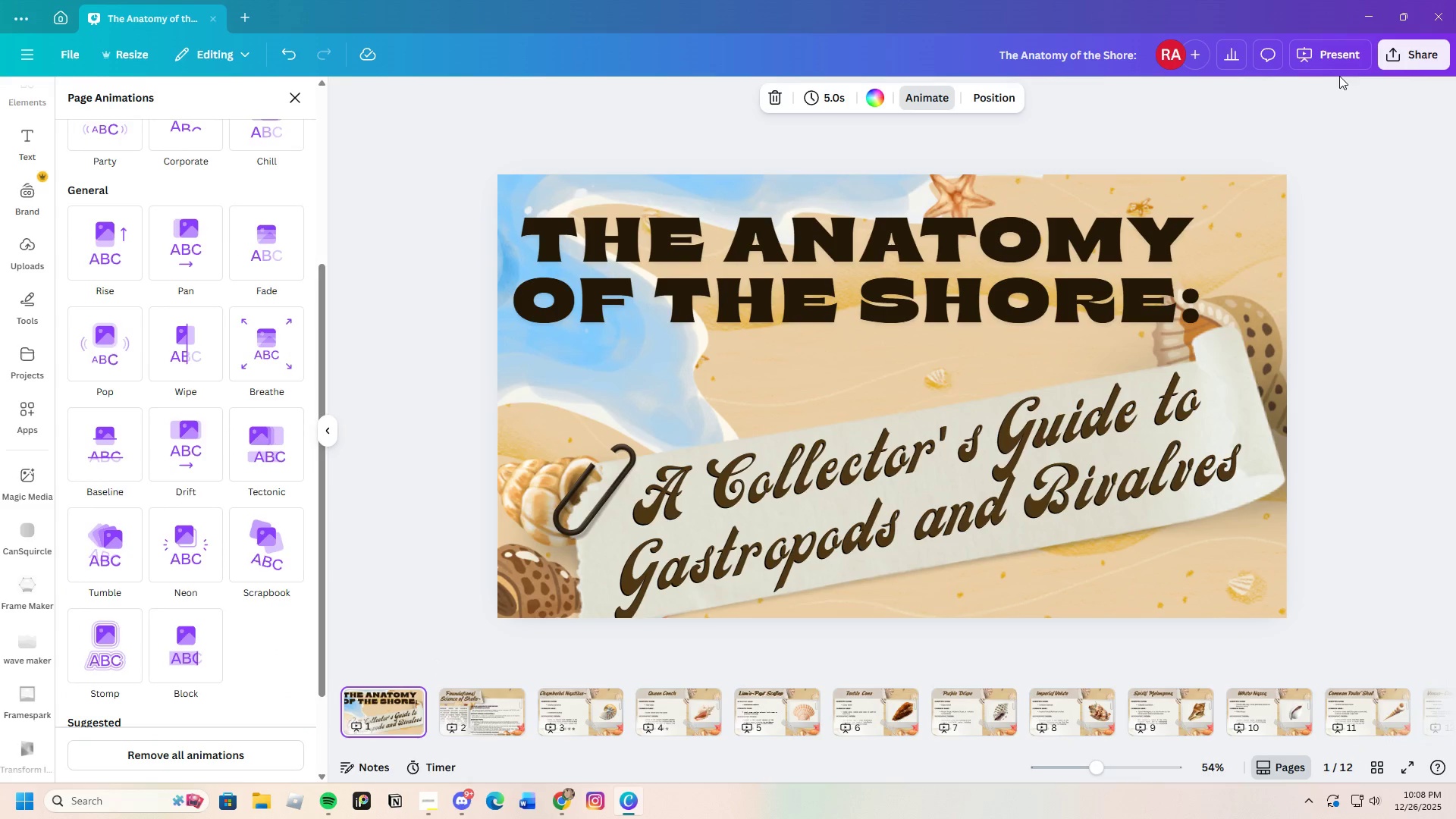 
left_click([1327, 55])
 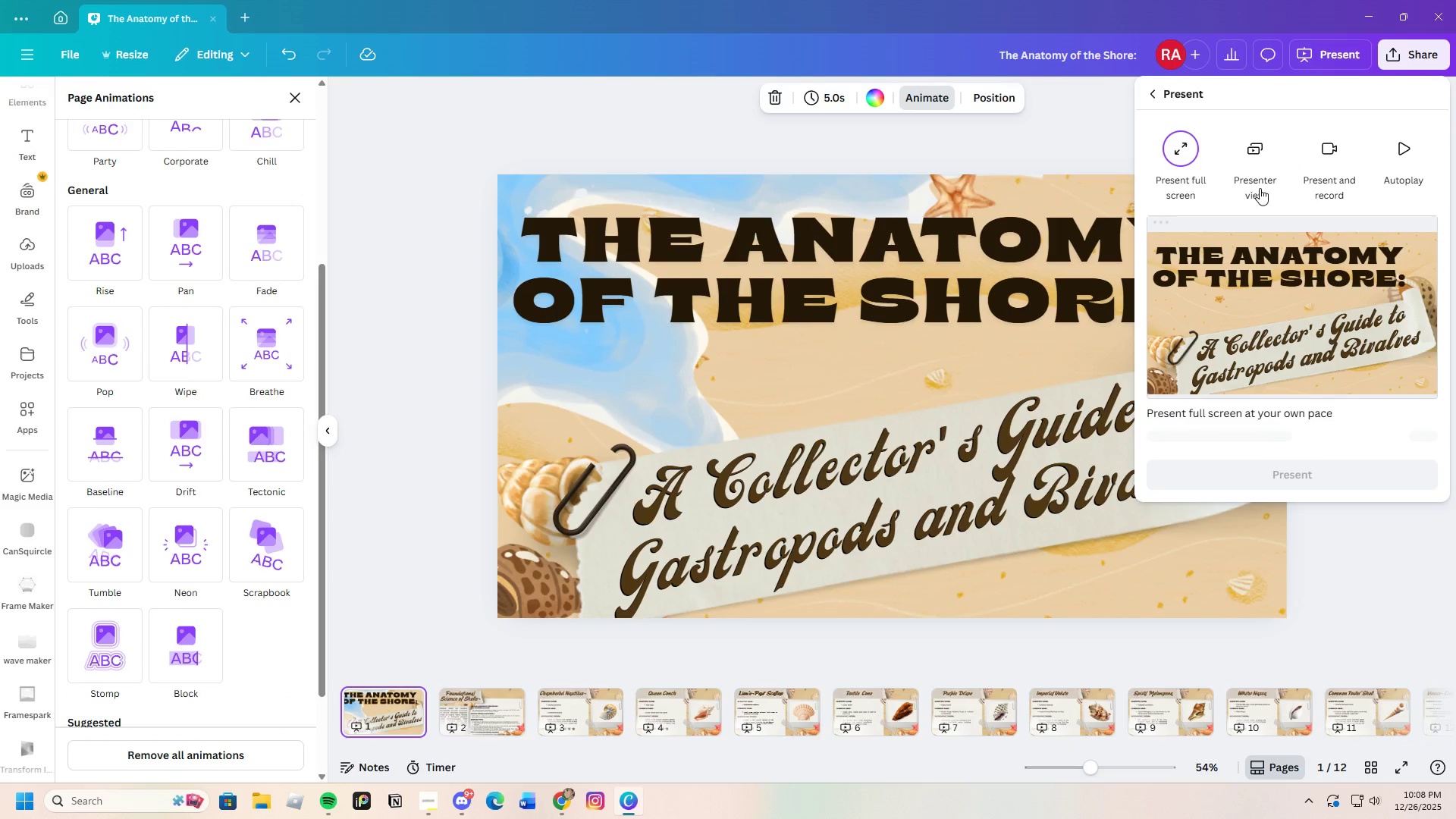 
left_click([1169, 150])
 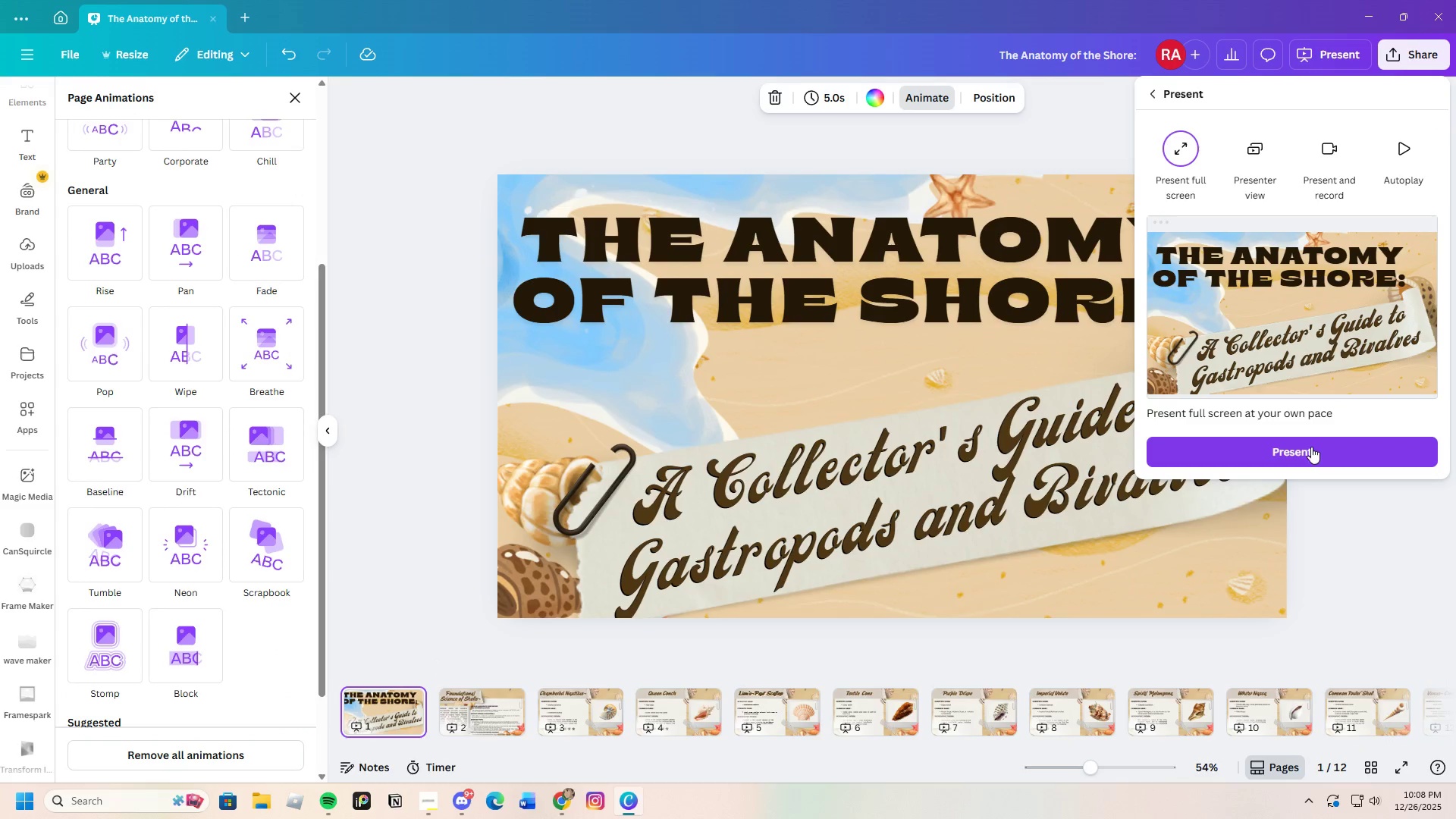 
left_click([1310, 440])
 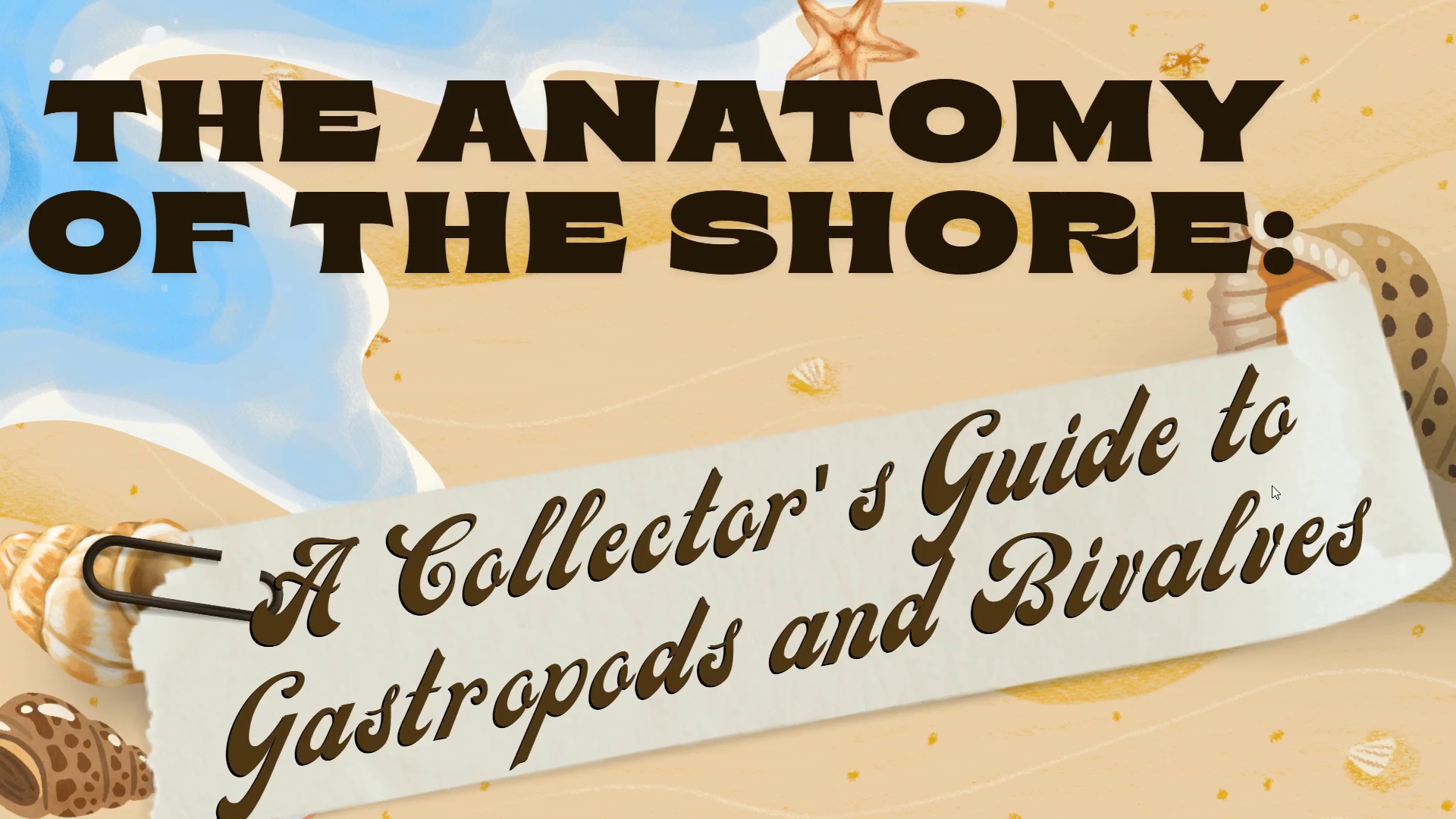 
wait(5.45)
 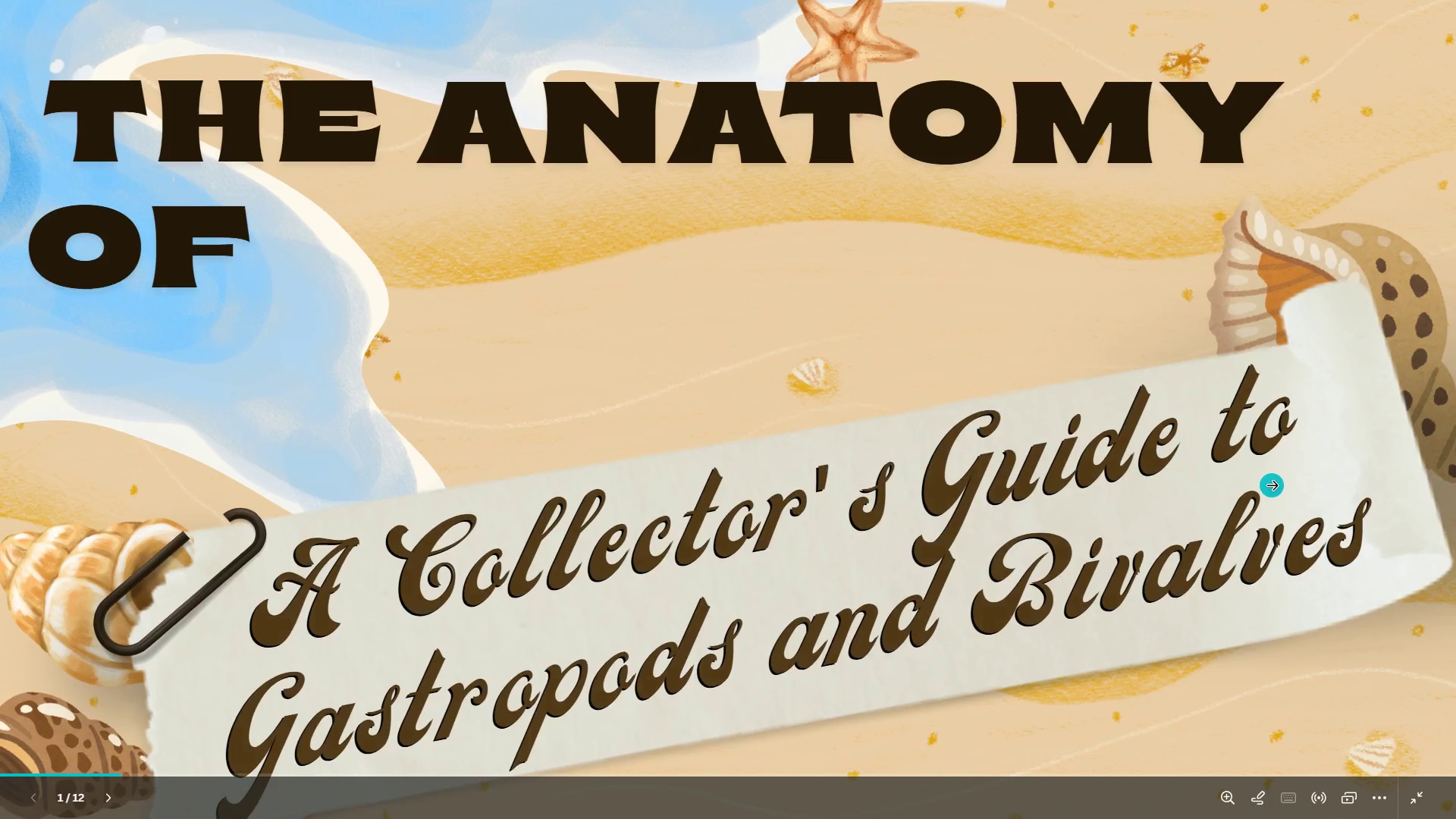 
key(ArrowRight)
 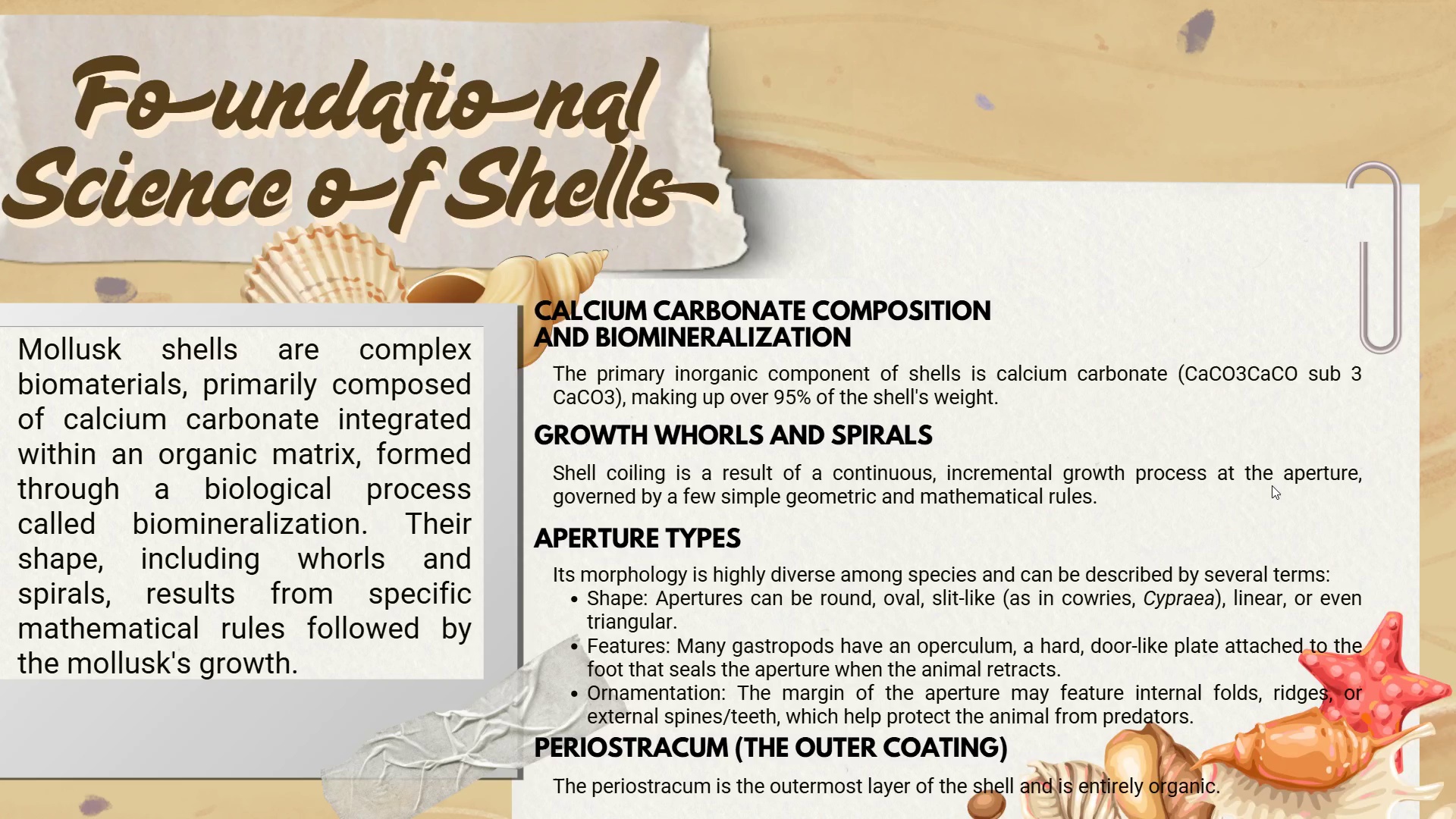 
key(ArrowRight)
 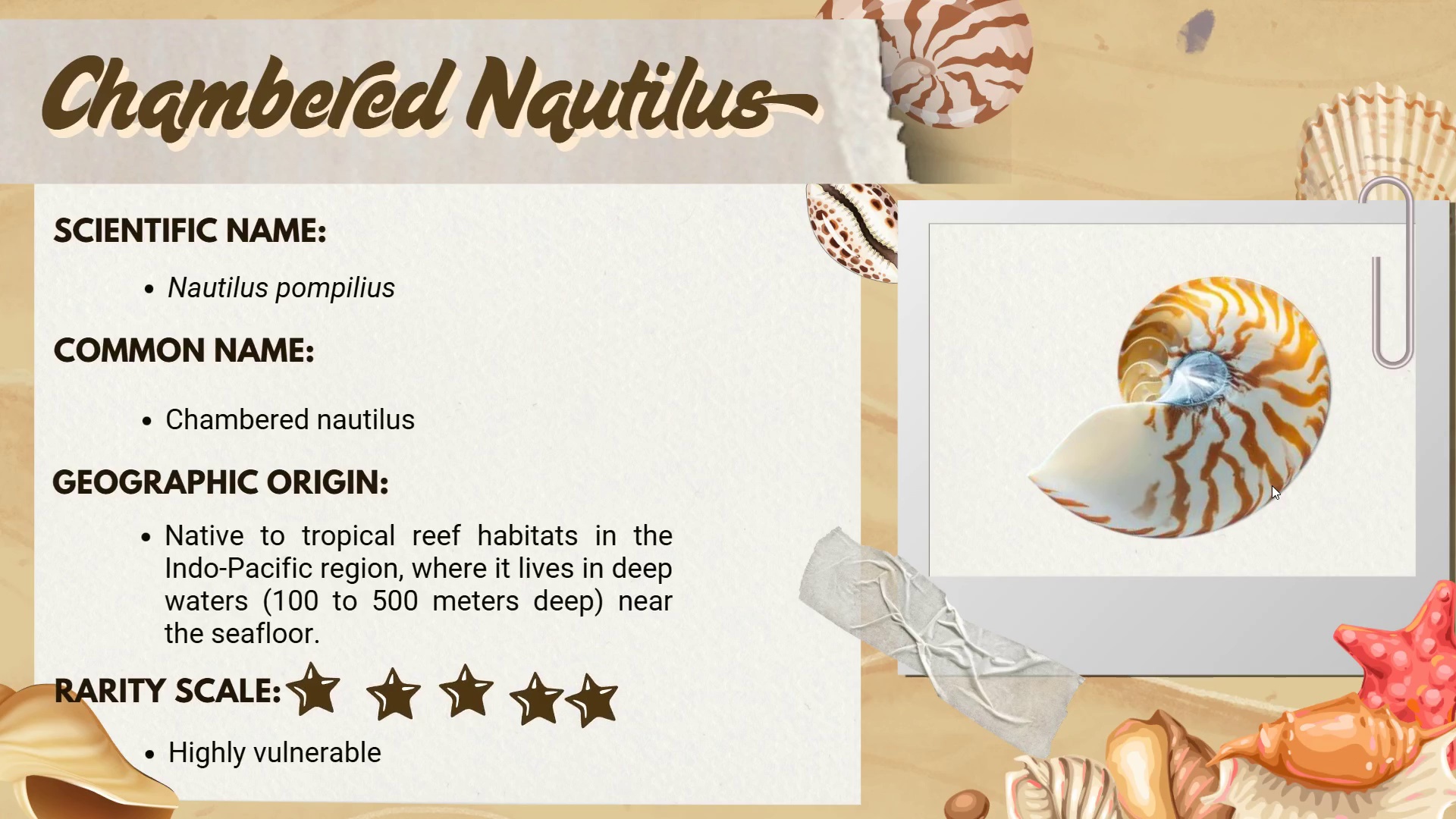 
key(ArrowRight)
 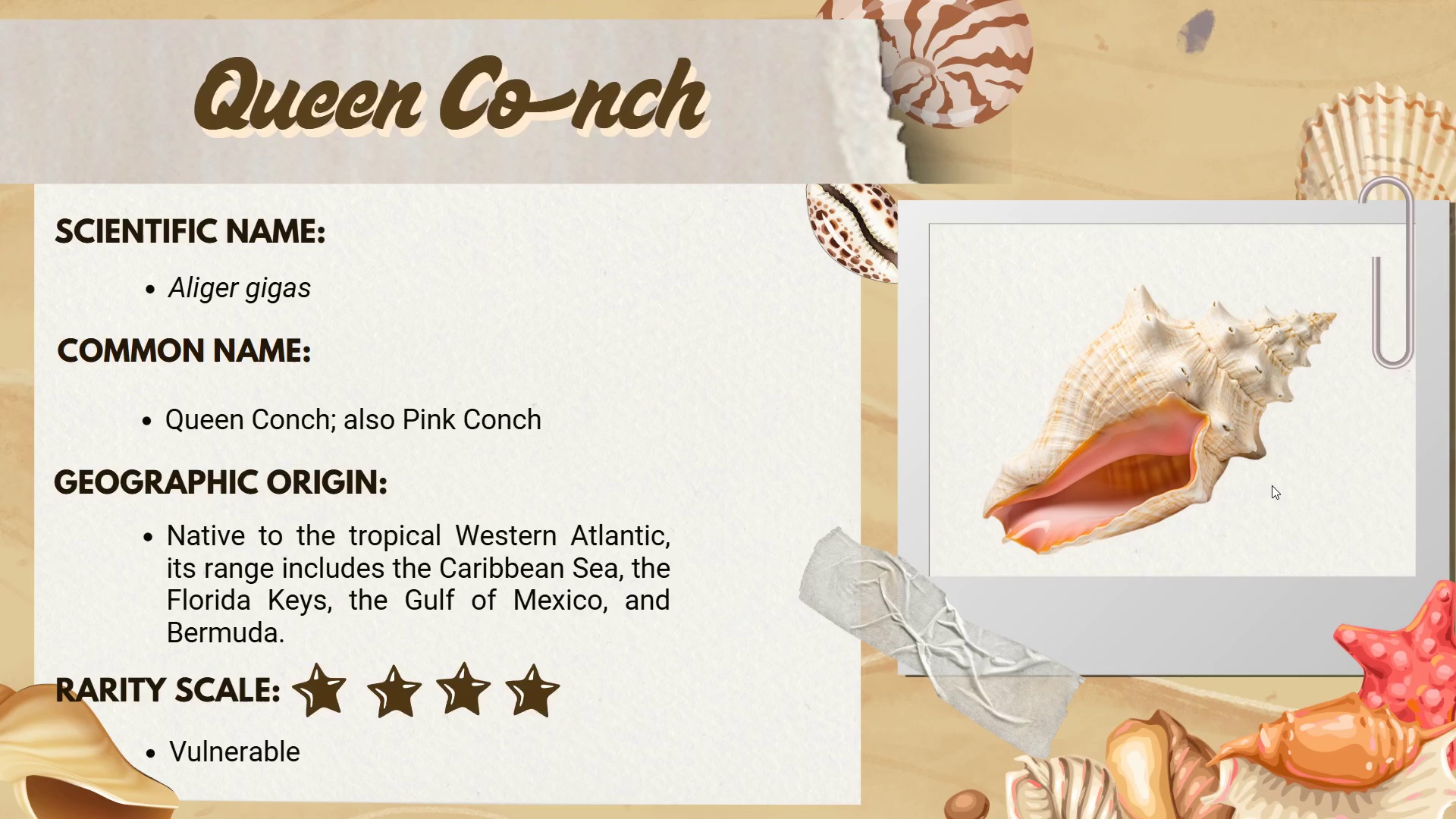 
wait(5.06)
 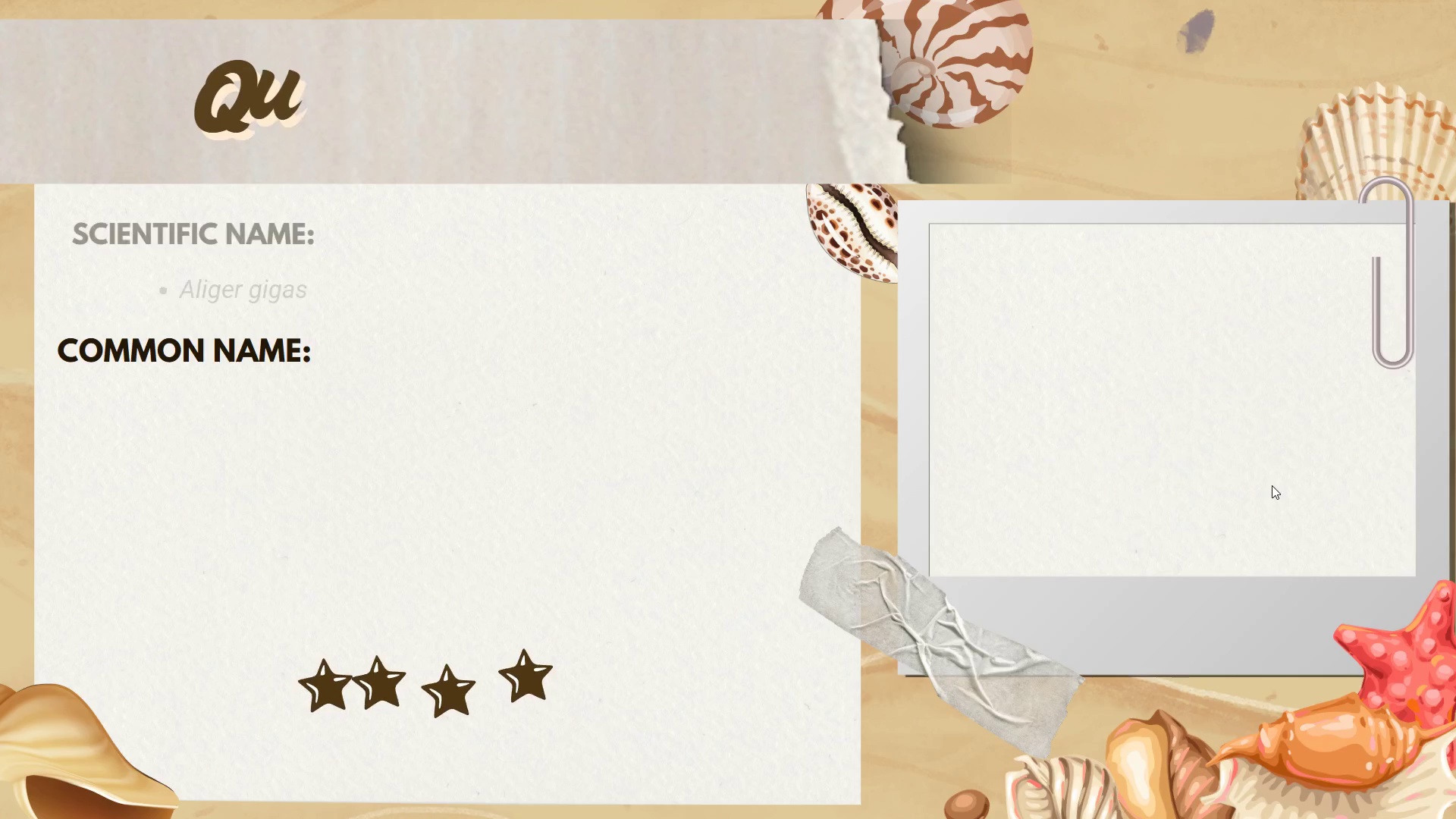 
key(ArrowRight)
 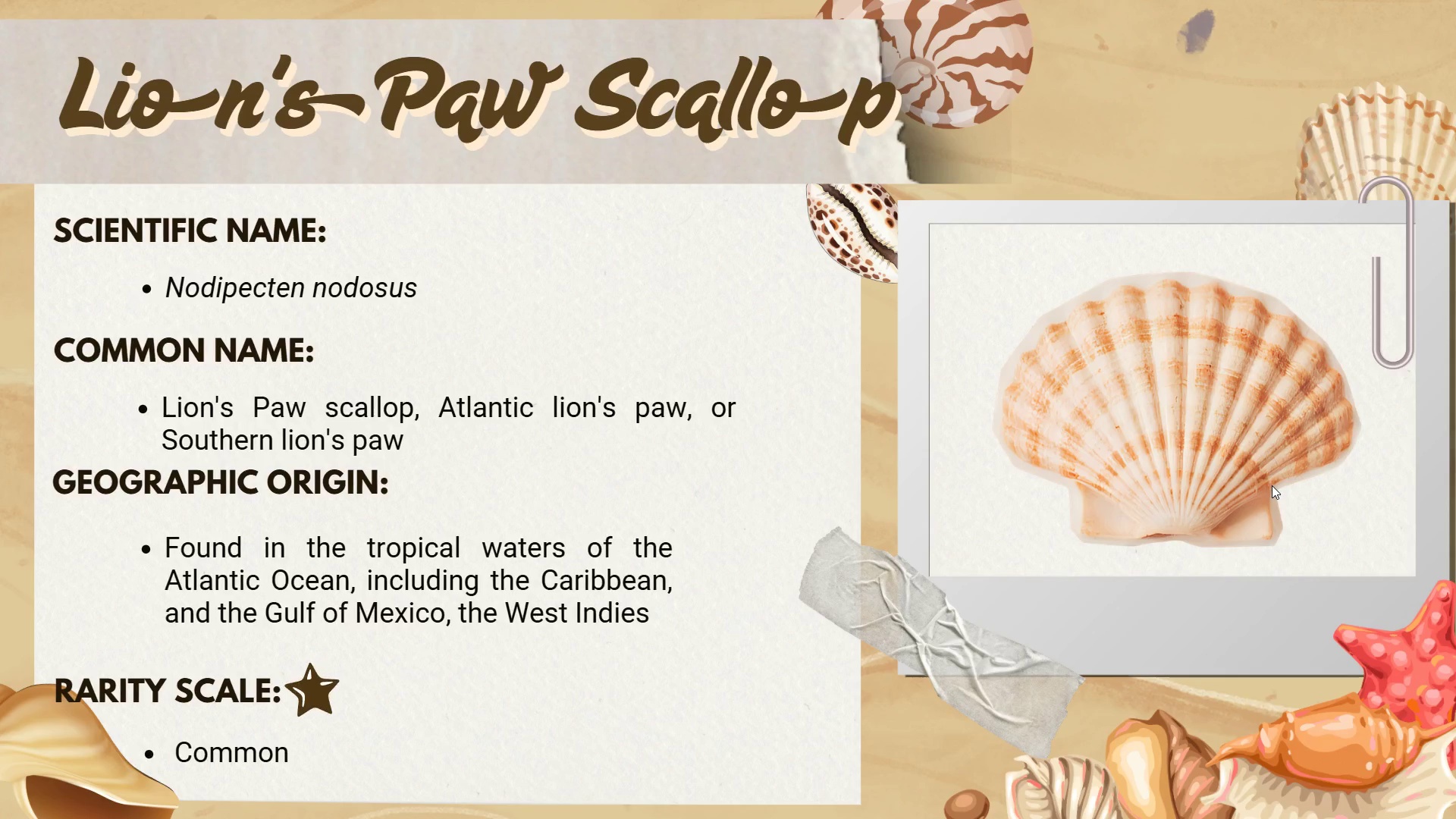 
key(ArrowRight)
 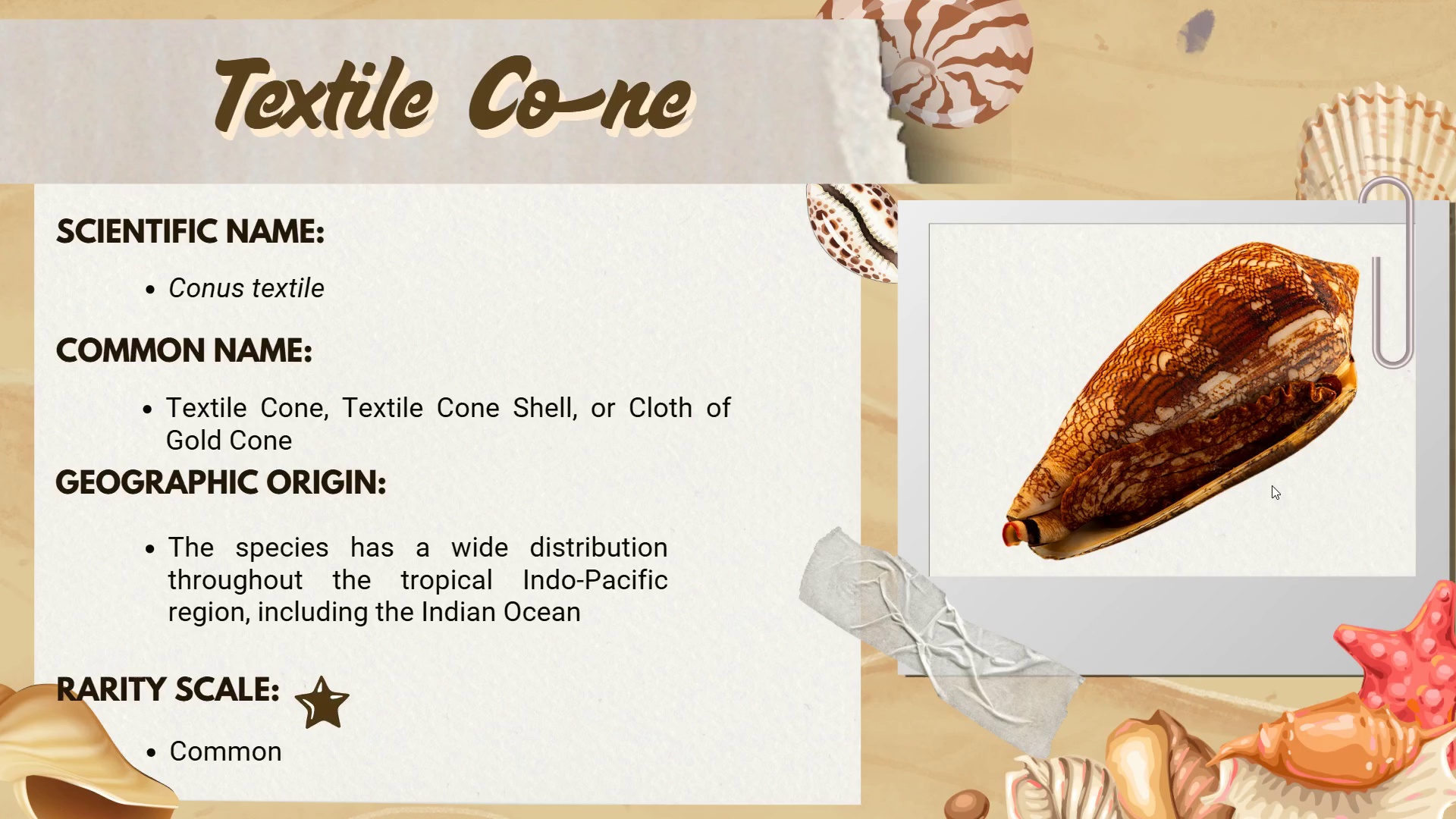 
wait(5.88)
 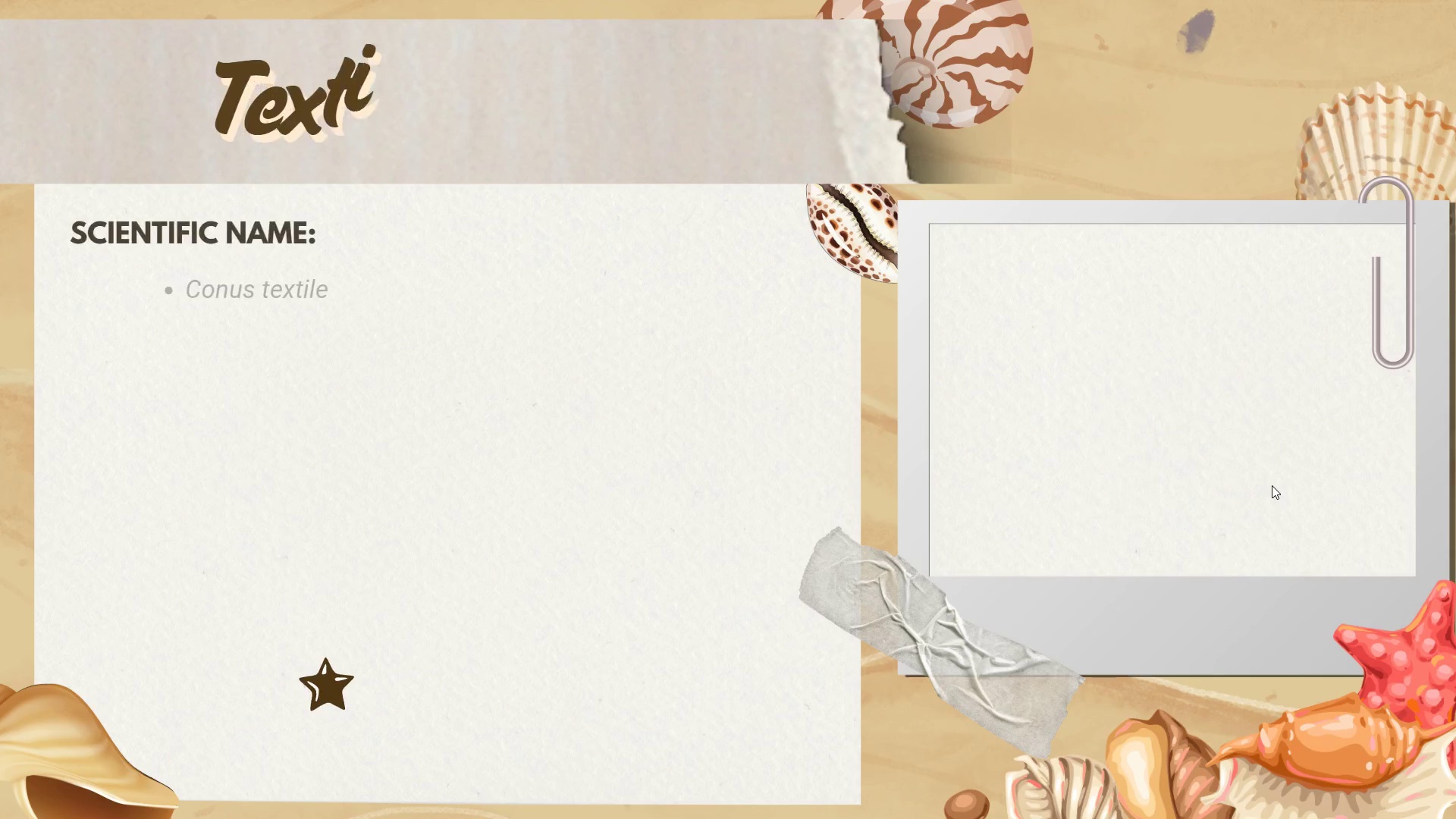 
key(ArrowRight)
 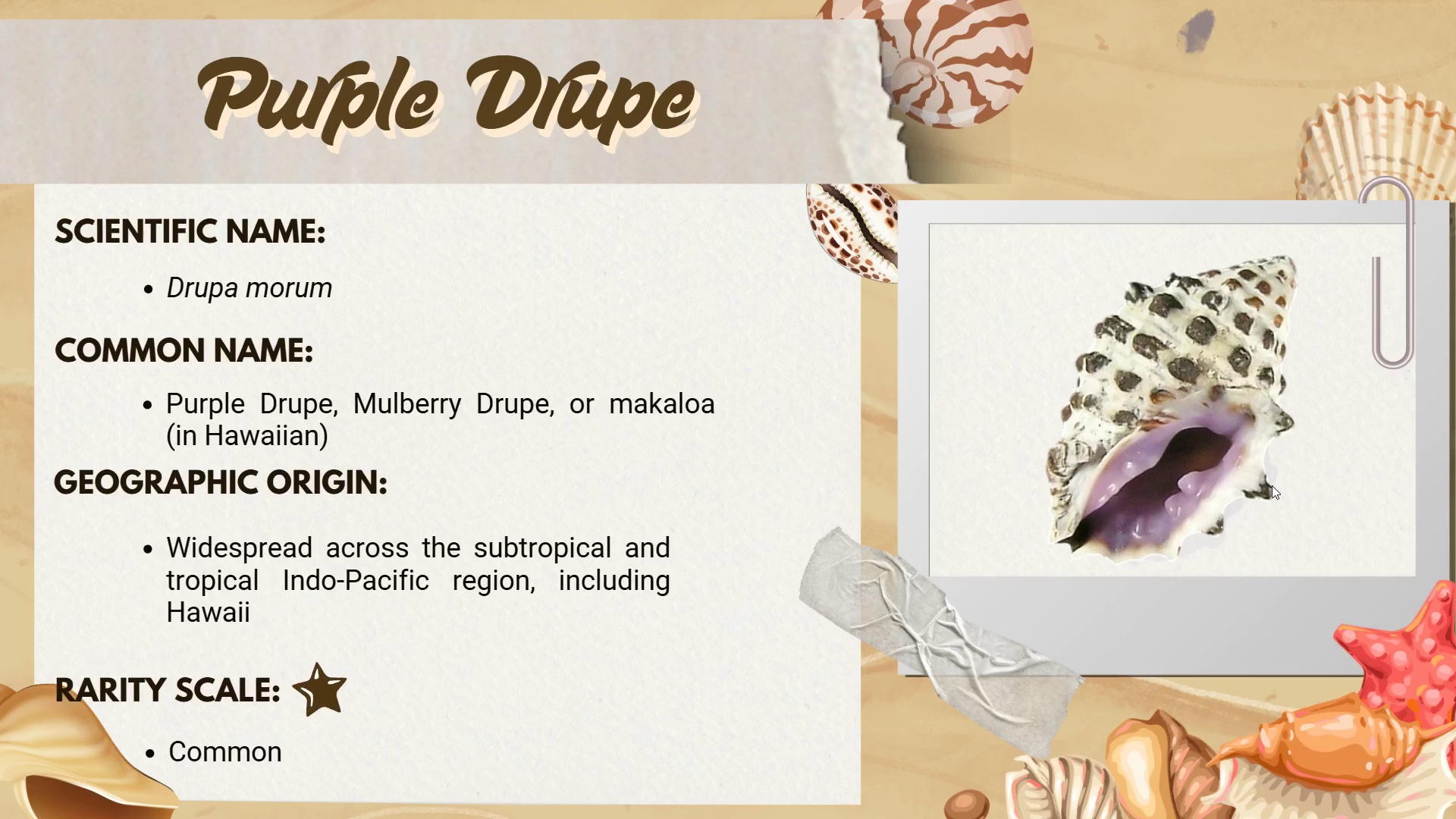 
wait(5.03)
 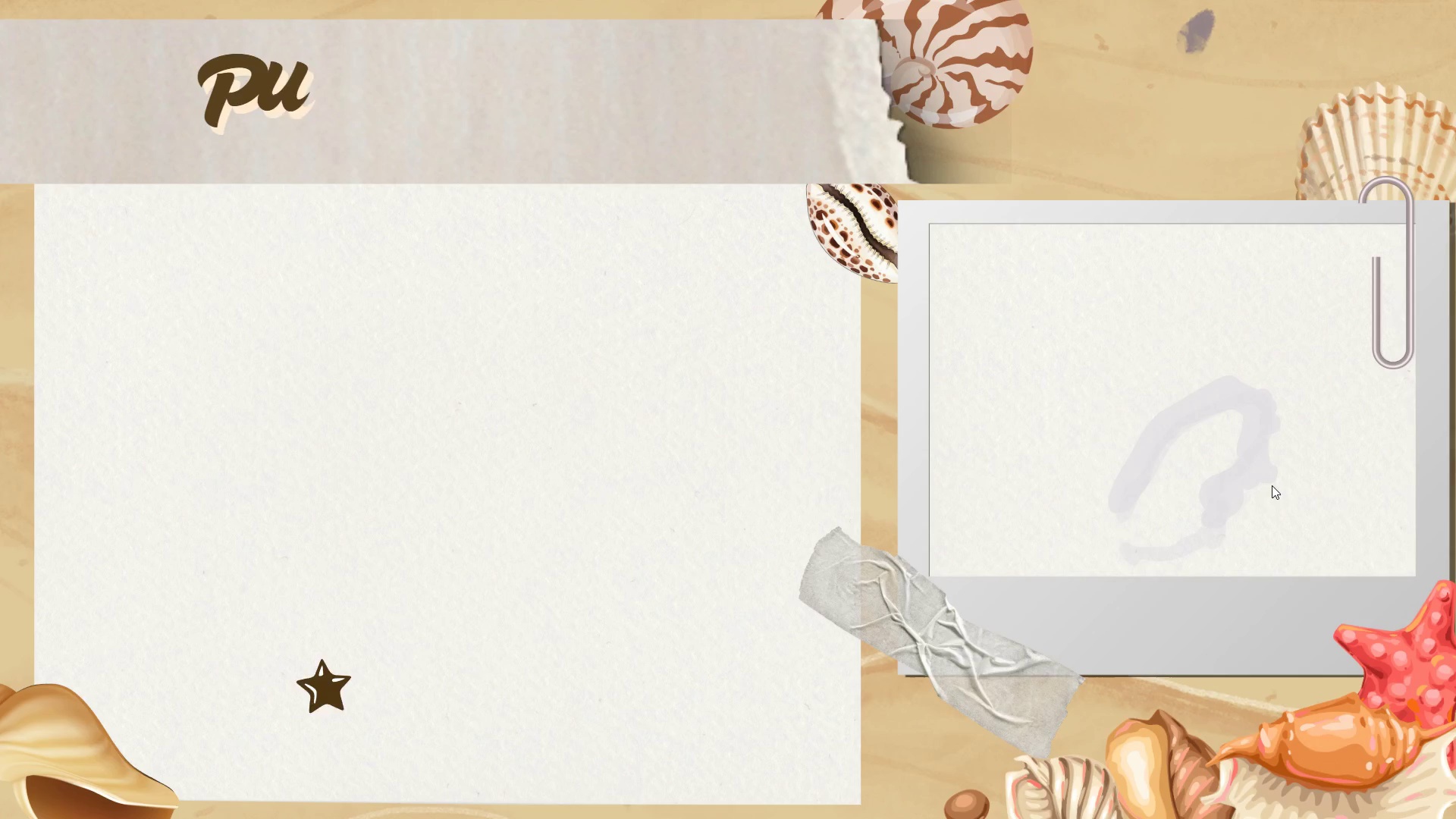 
key(ArrowRight)
 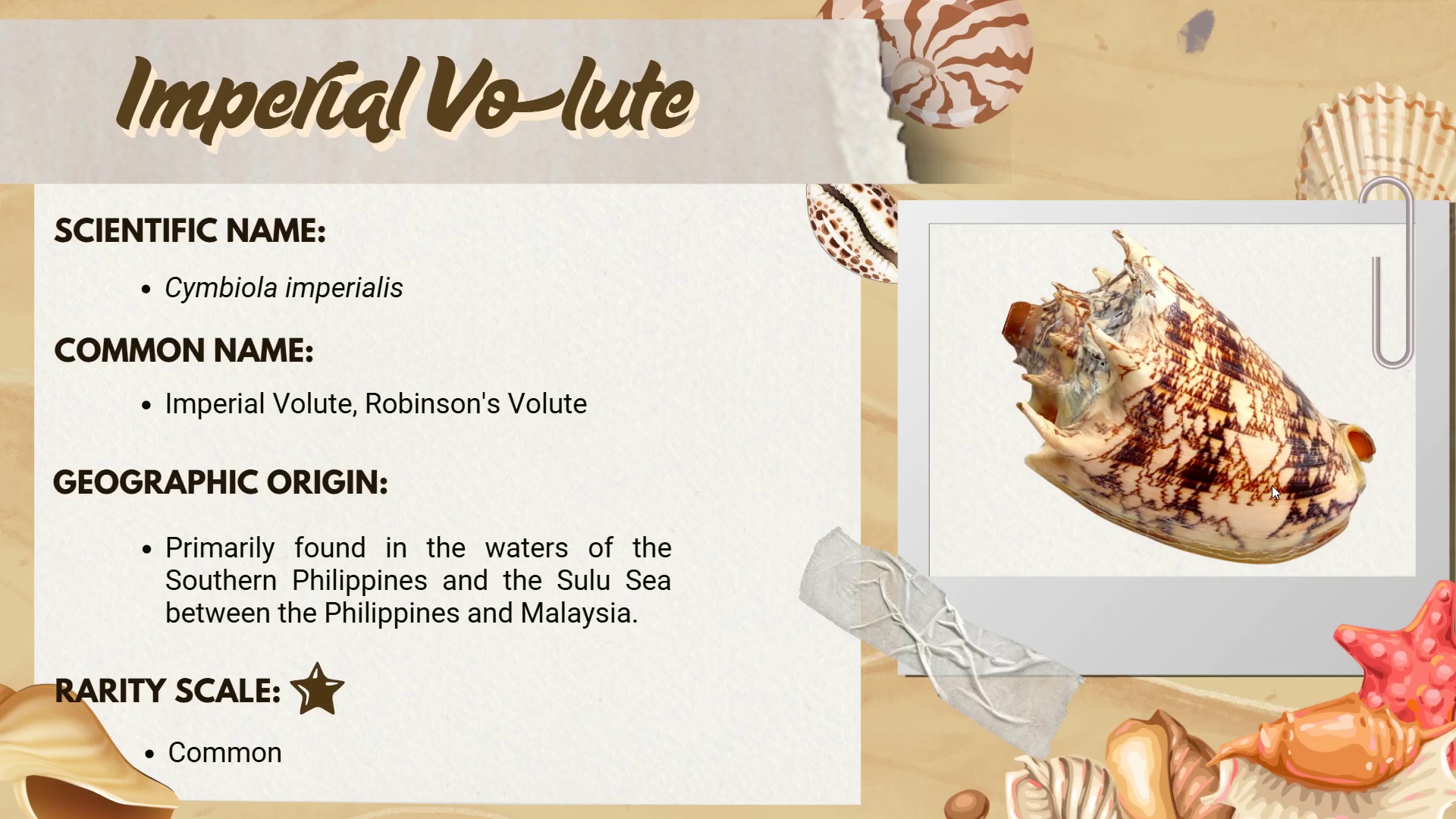 
key(ArrowRight)
 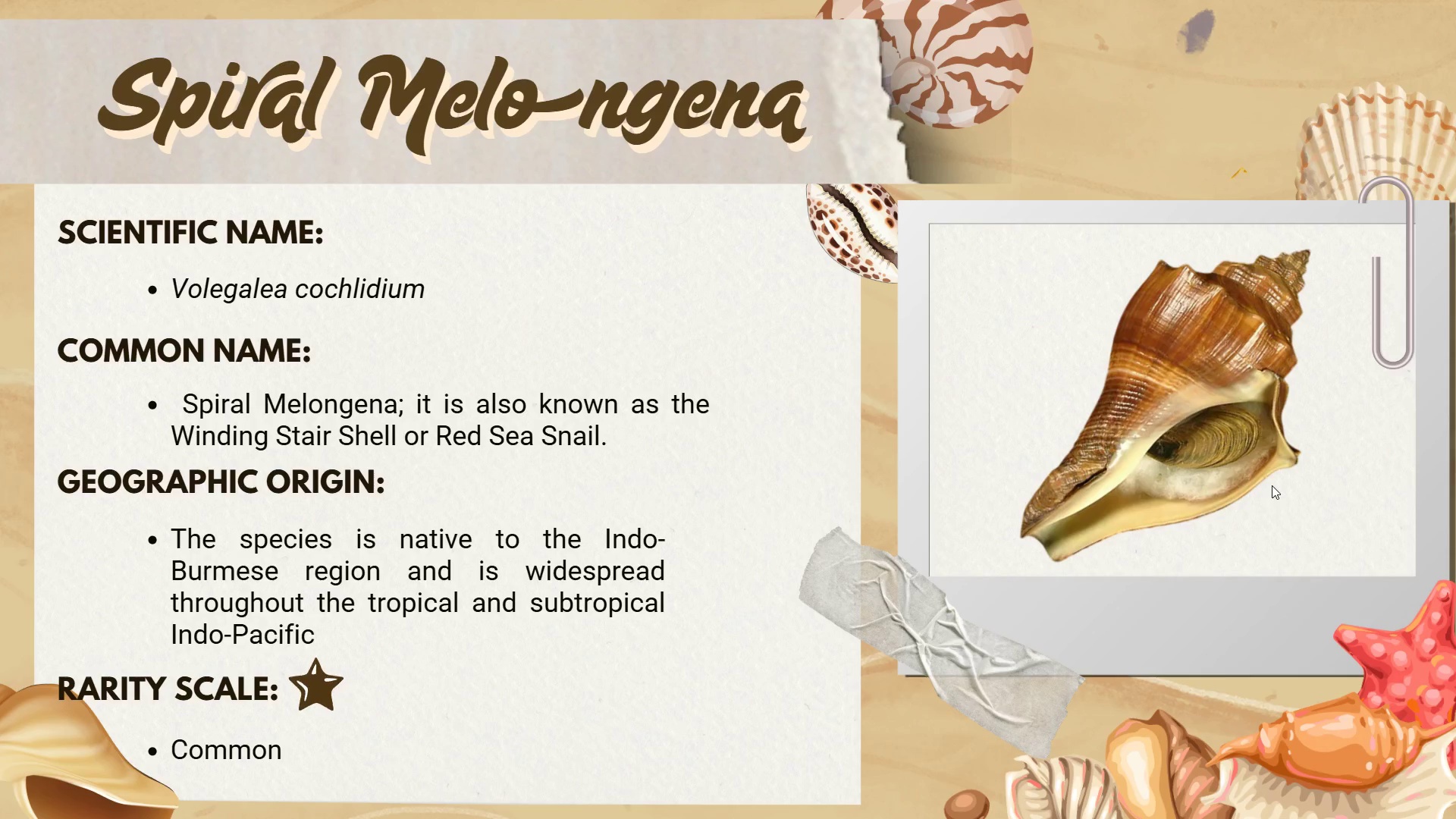 
wait(24.88)
 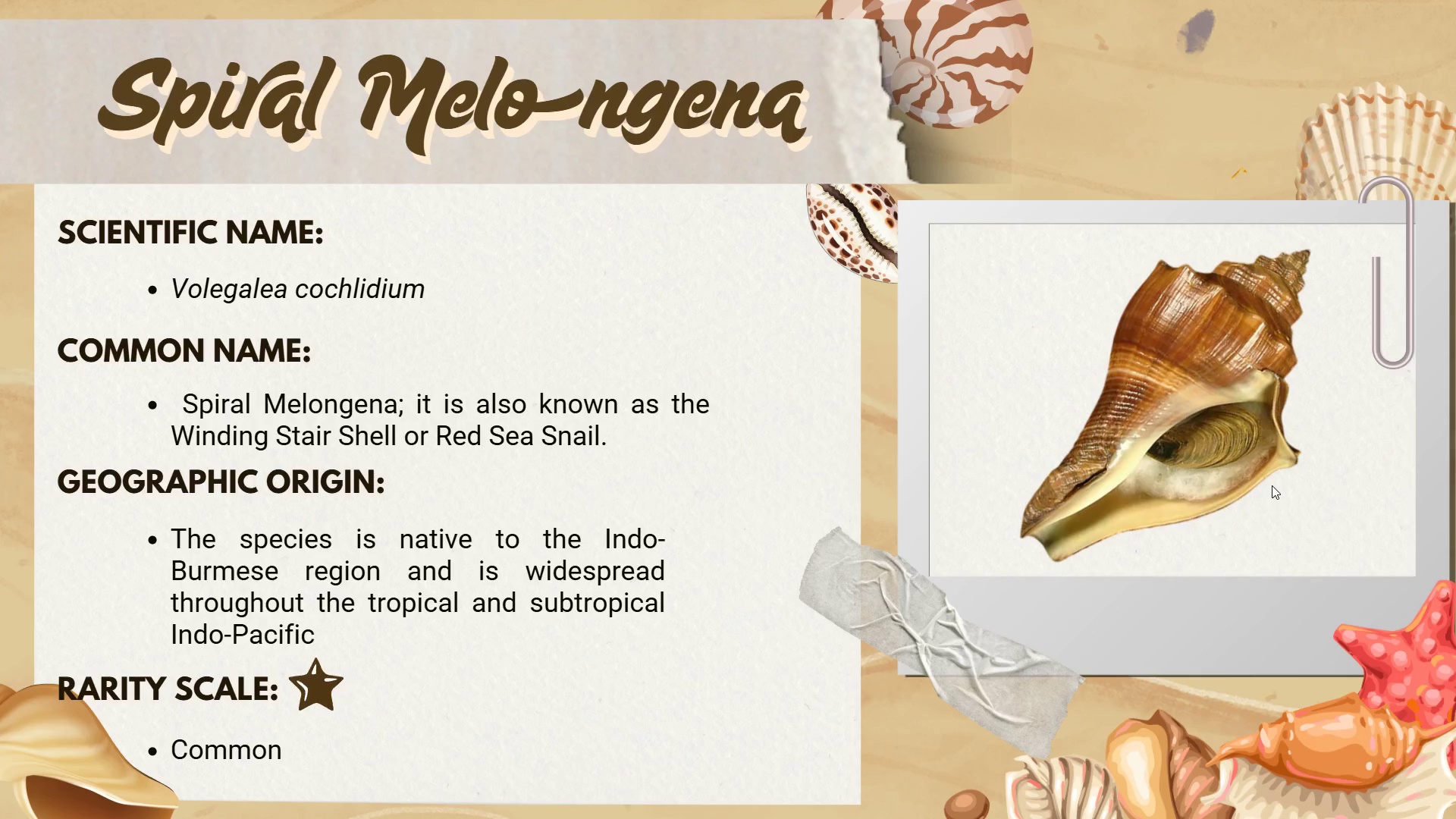 
key(ArrowRight)
 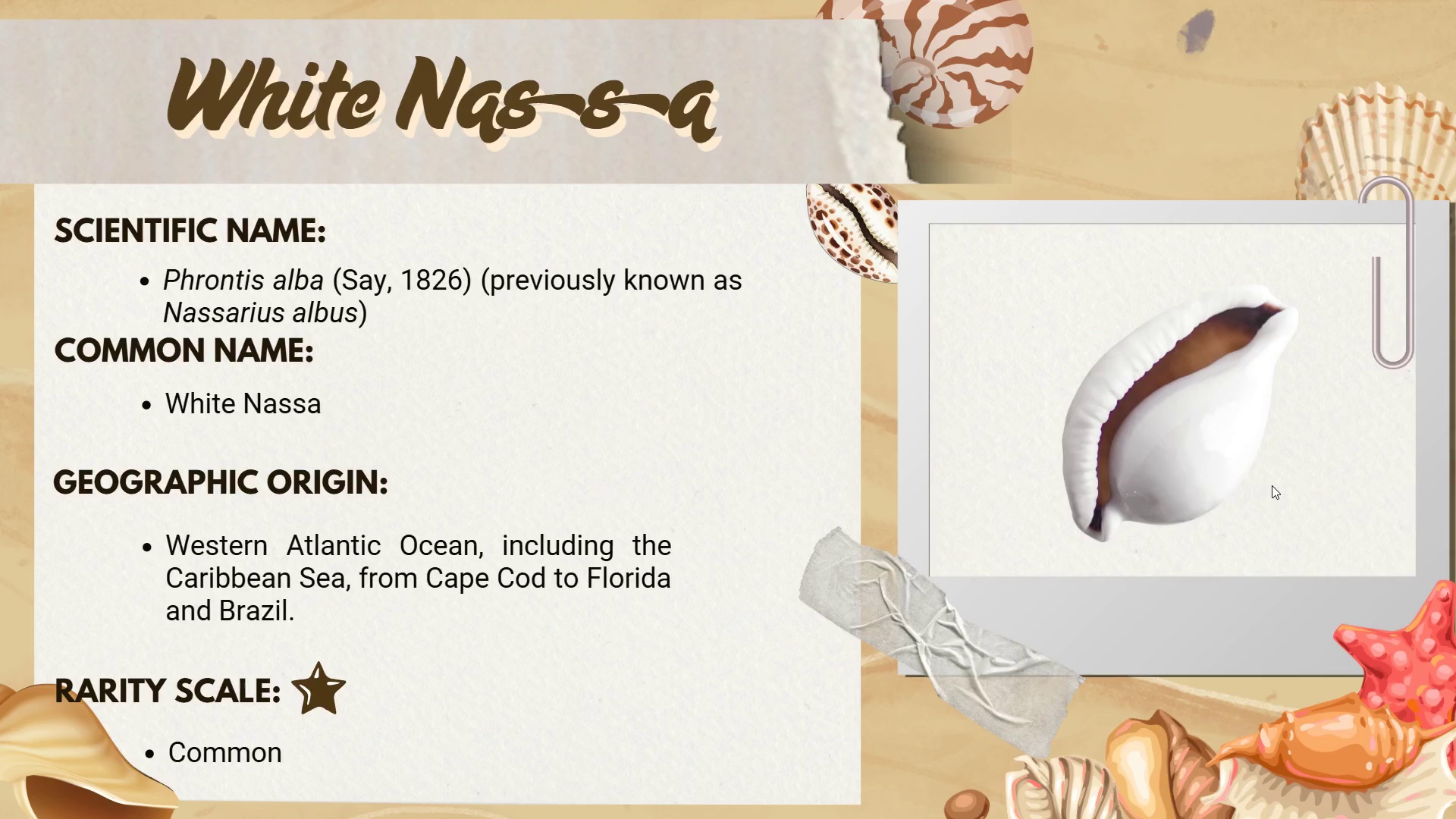 
key(ArrowRight)
 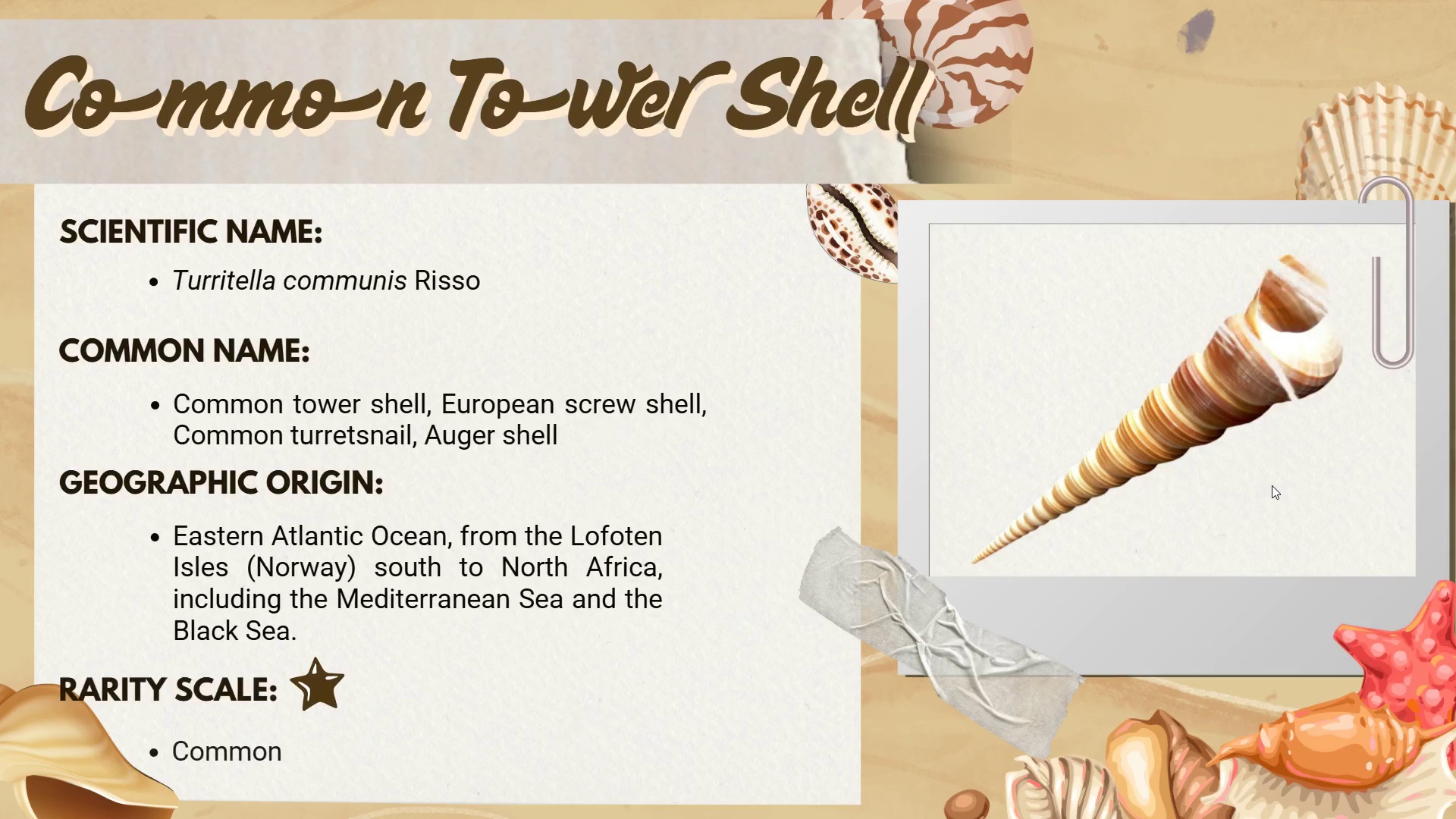 
key(ArrowRight)
 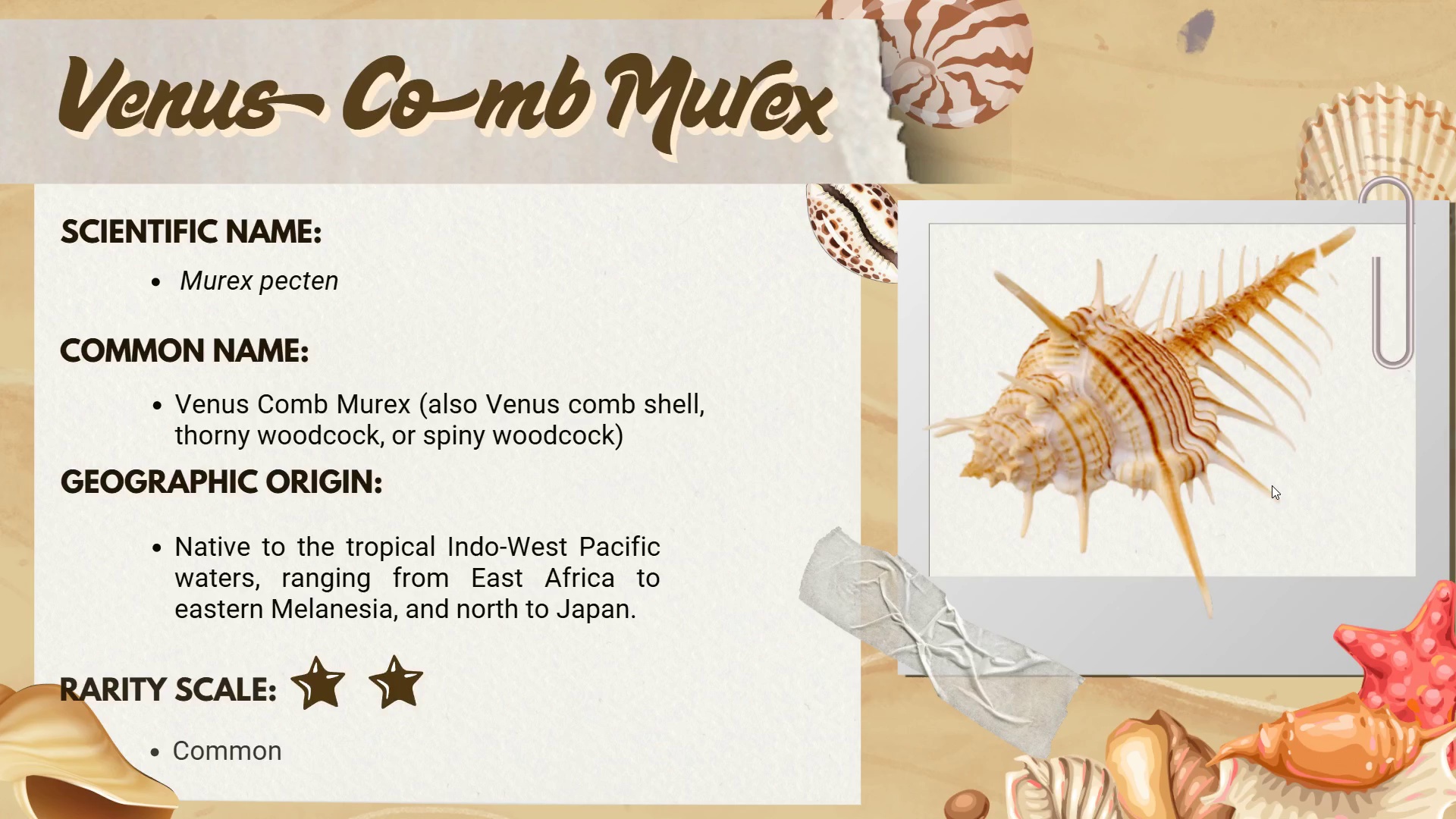 
key(ArrowRight)
 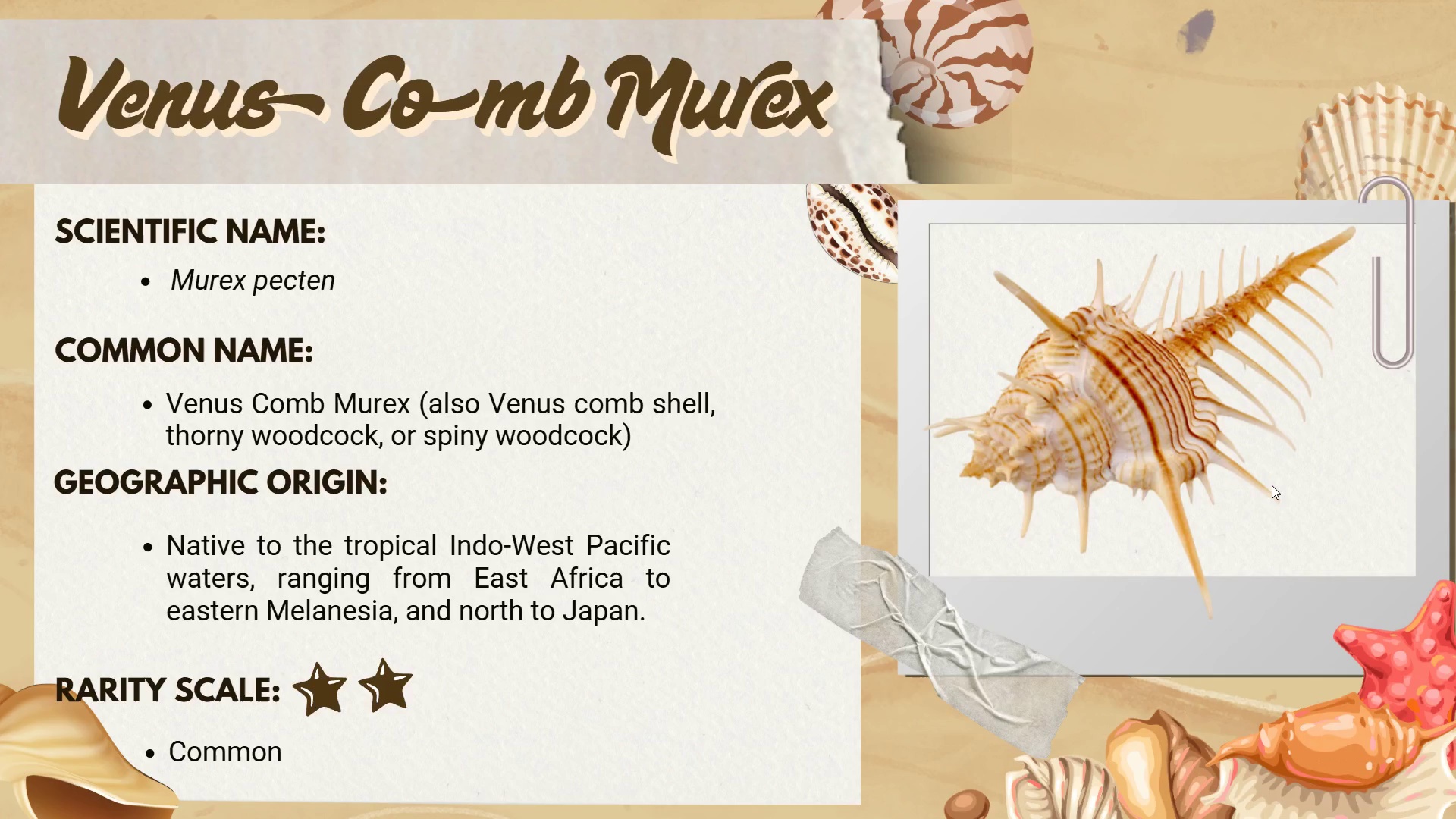 
key(ArrowRight)
 